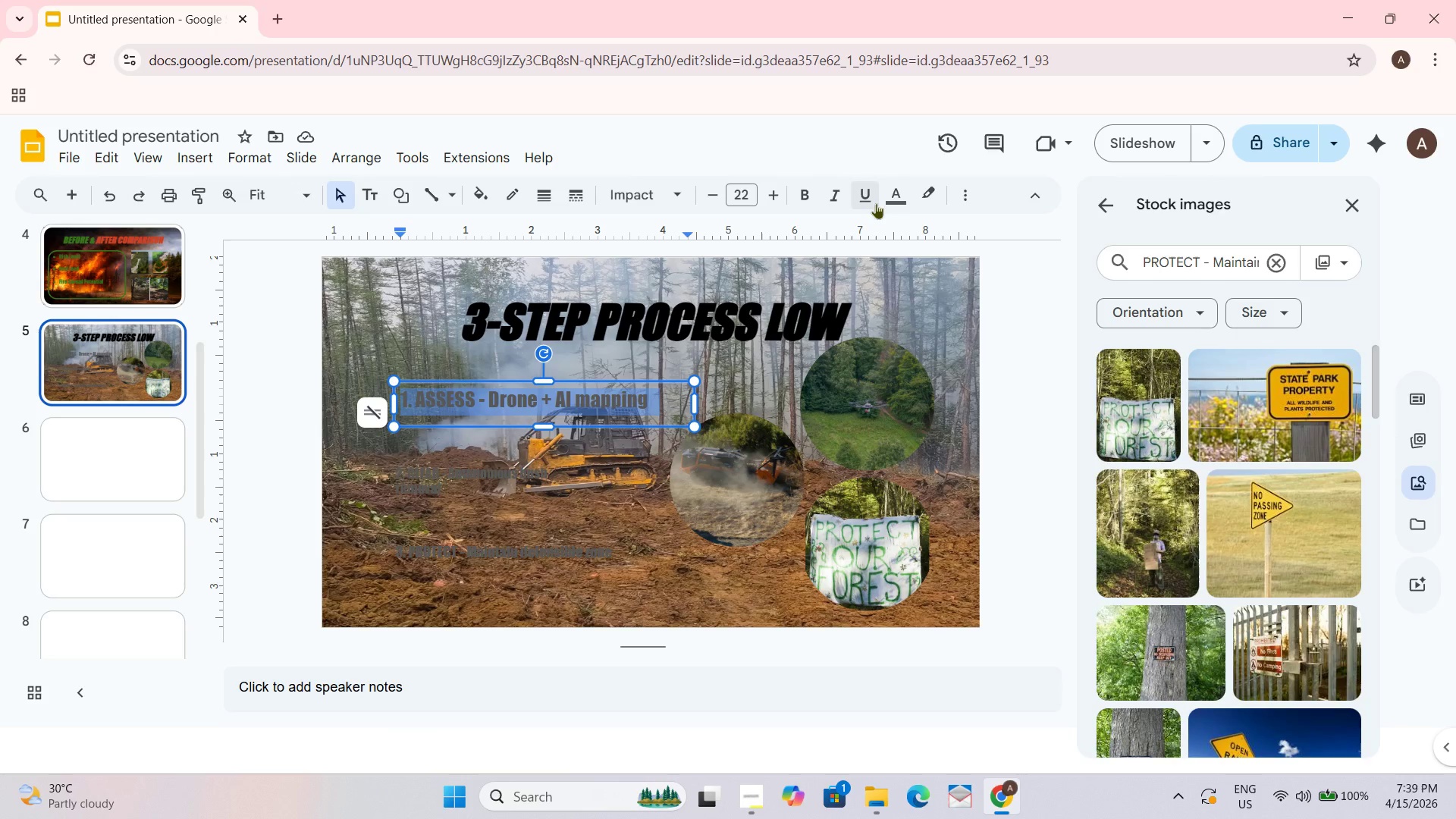 
left_click([892, 200])
 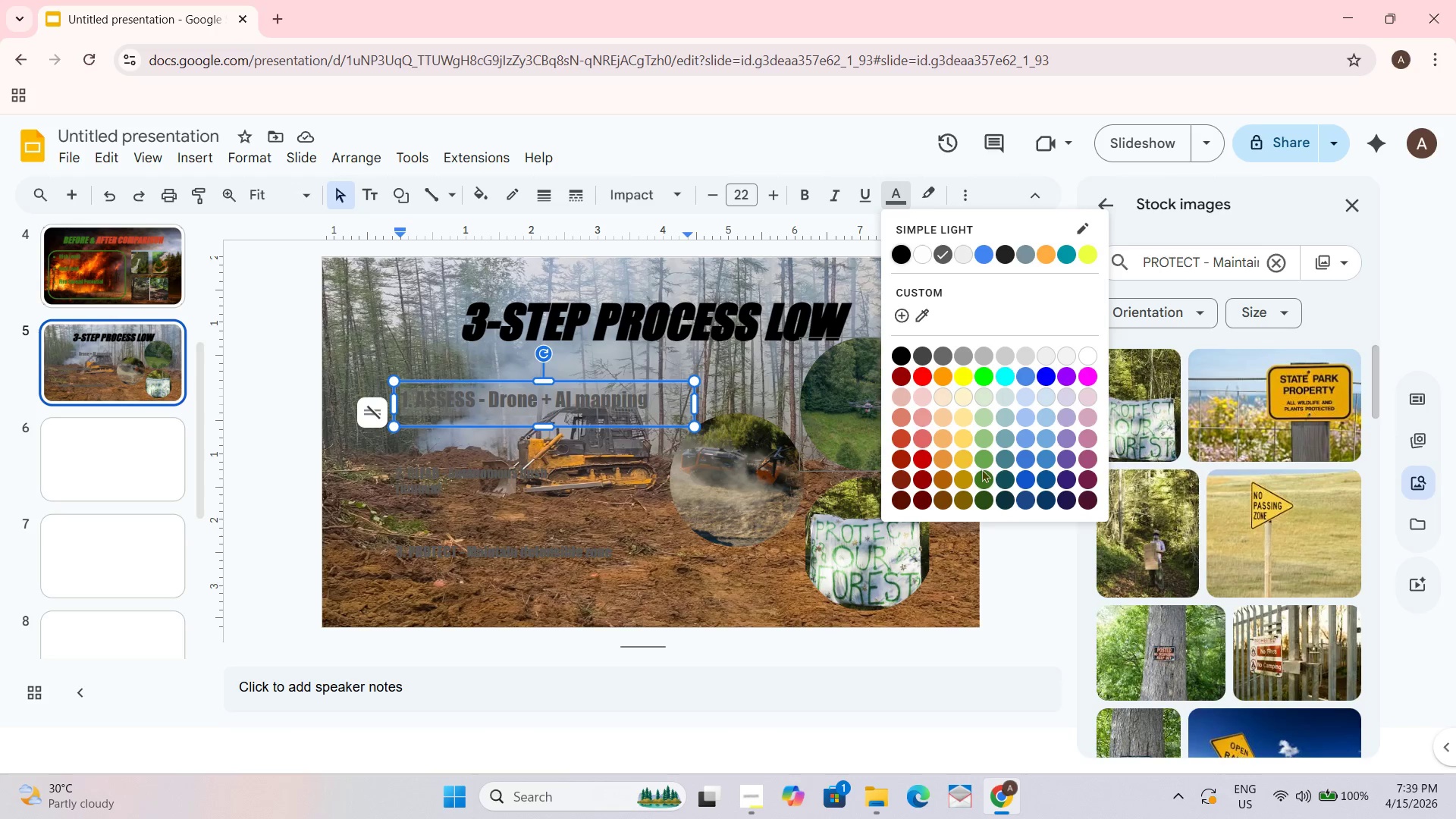 
left_click([984, 475])
 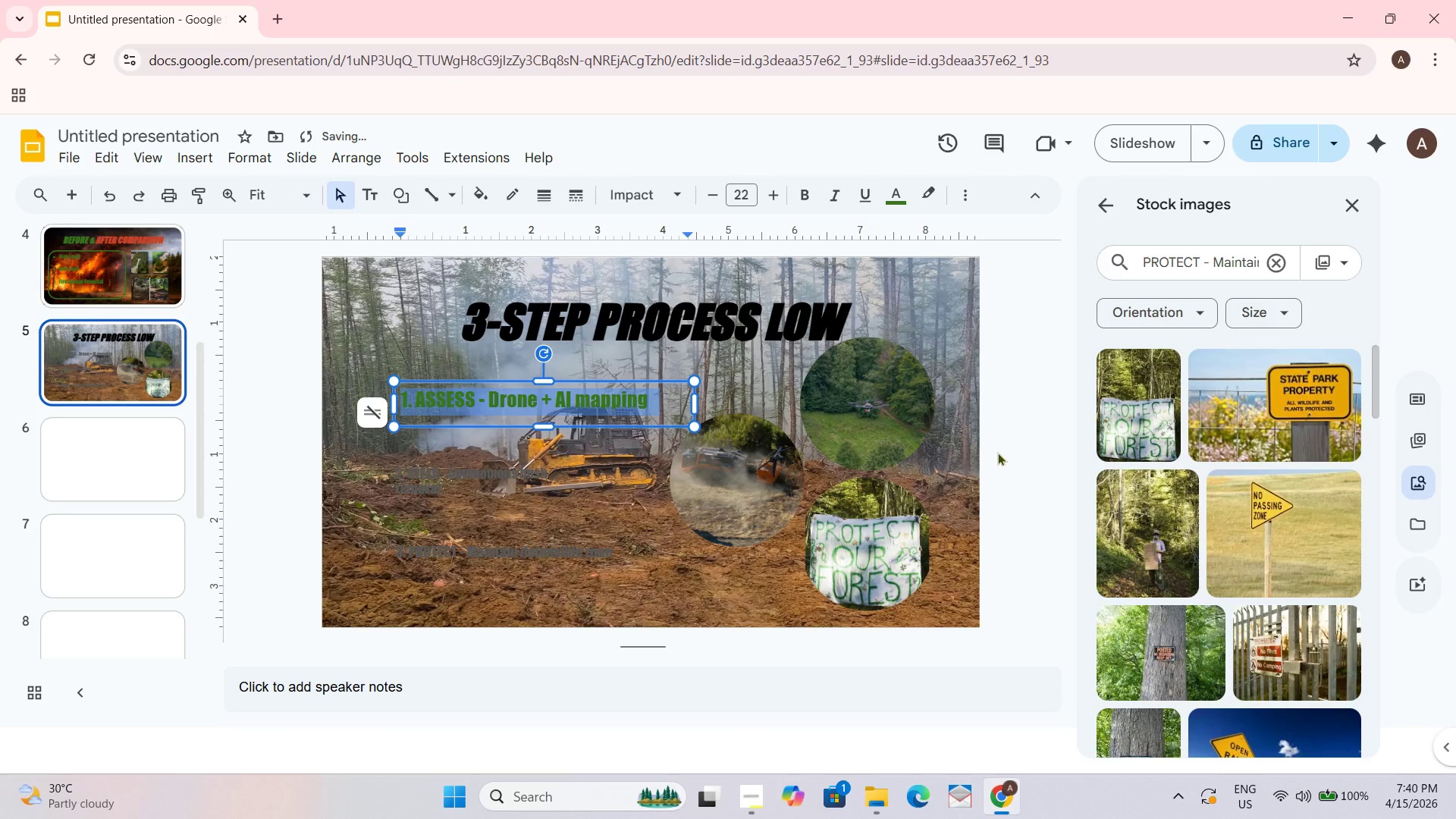 
left_click([1015, 436])
 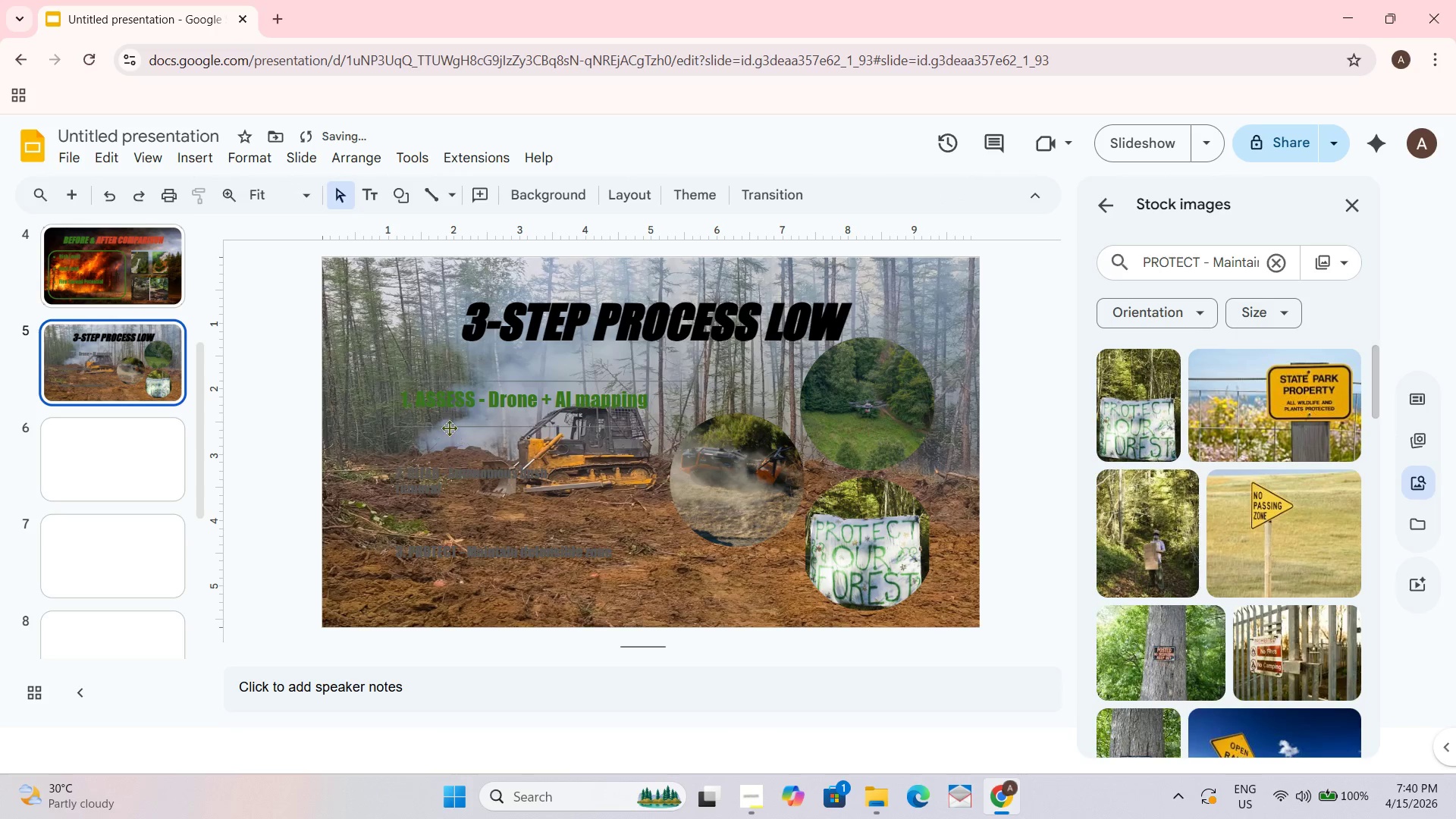 
left_click([474, 403])
 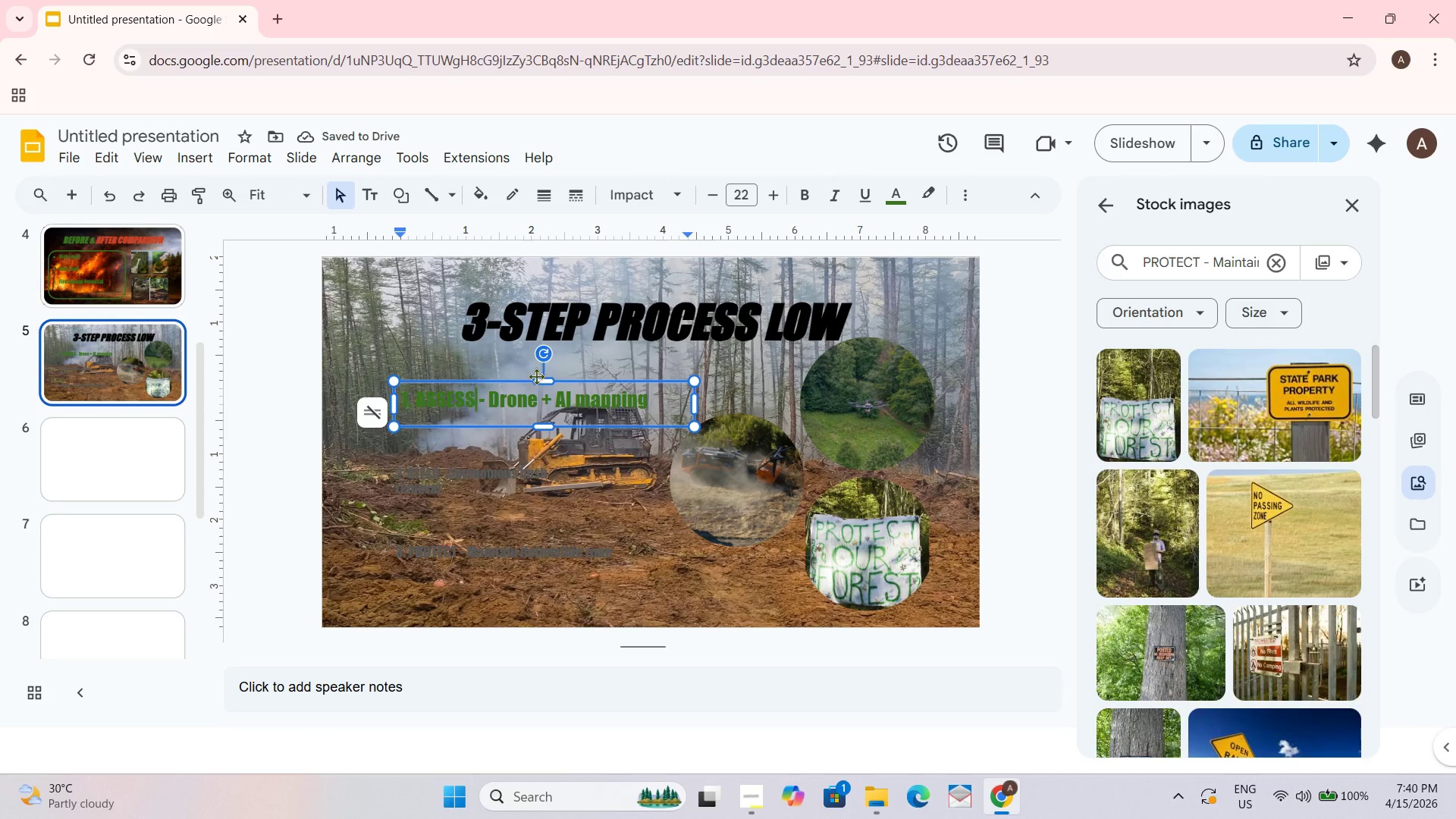 
key(Control+A)
 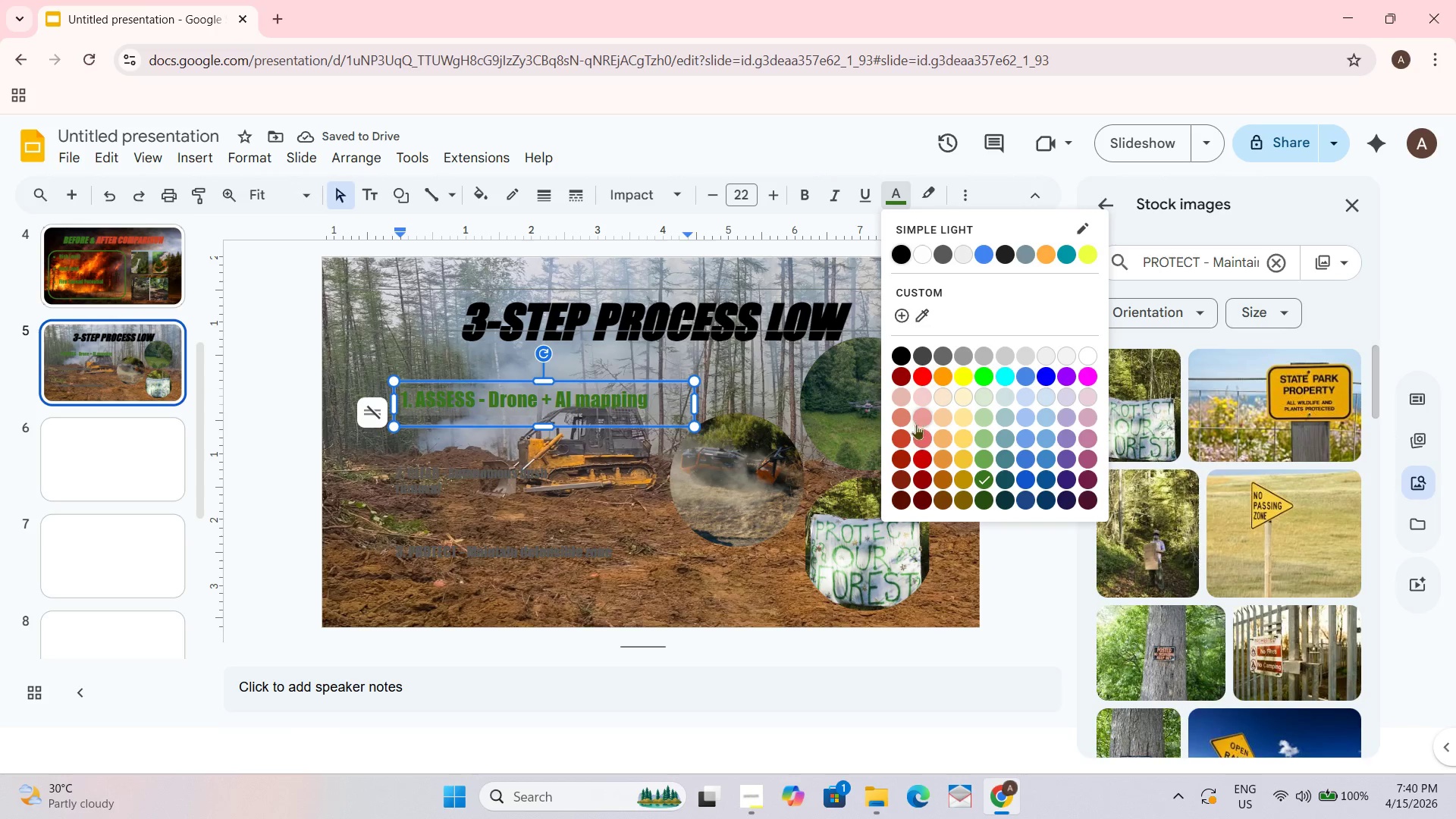 
left_click([901, 440])
 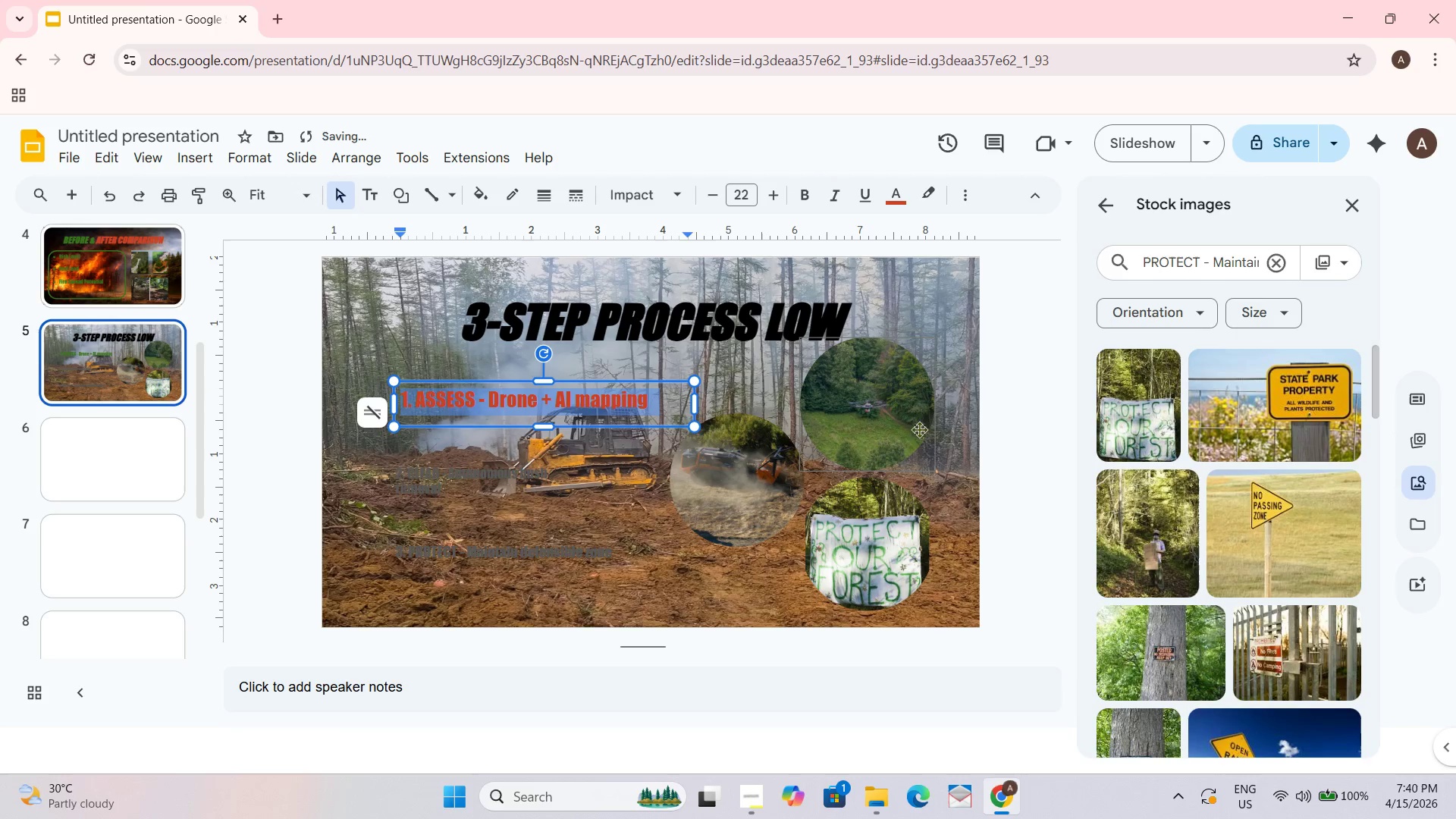 
left_click([1015, 407])
 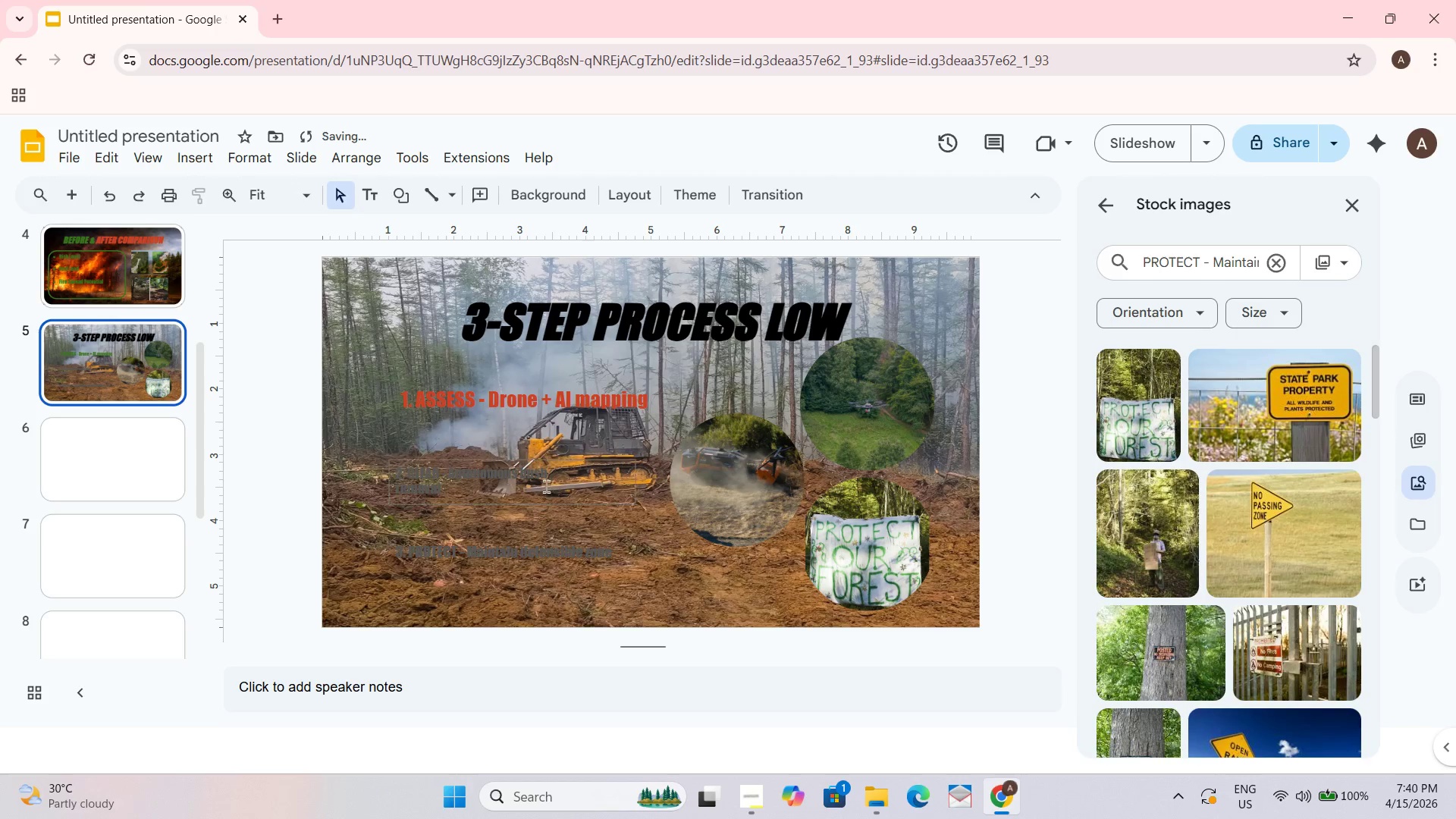 
left_click([529, 481])
 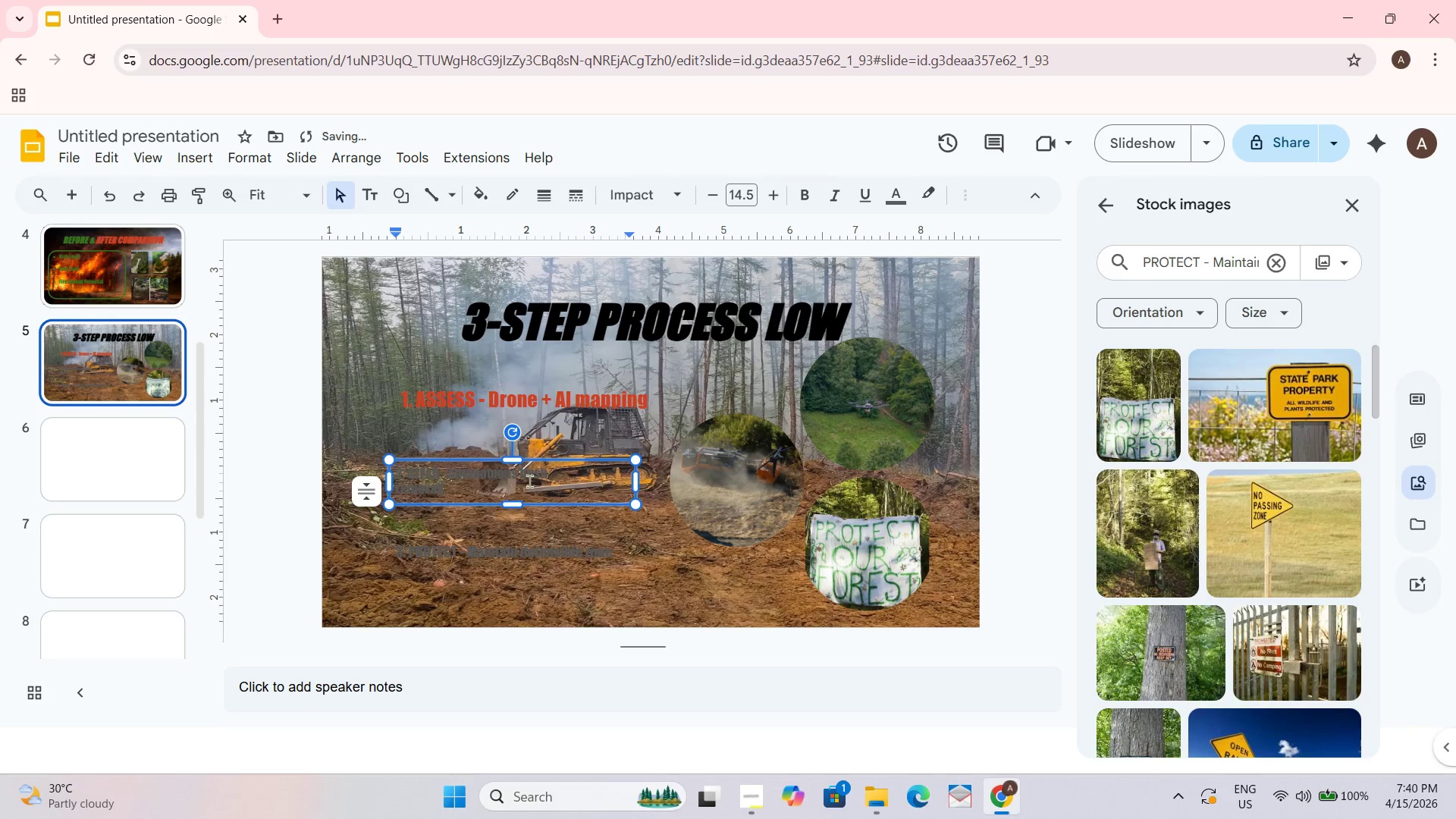 
key(Control+ControlLeft)
 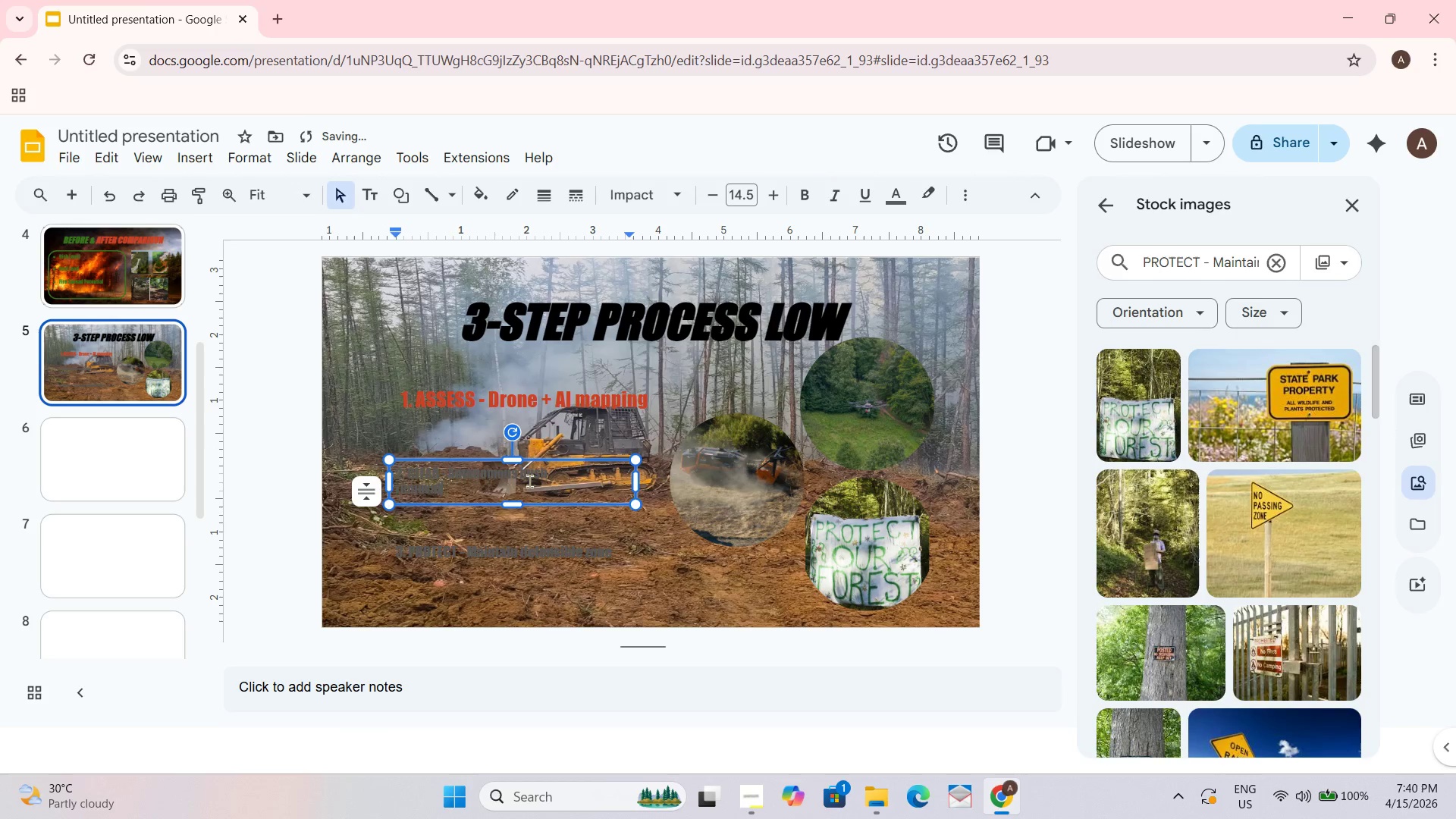 
key(Control+A)
 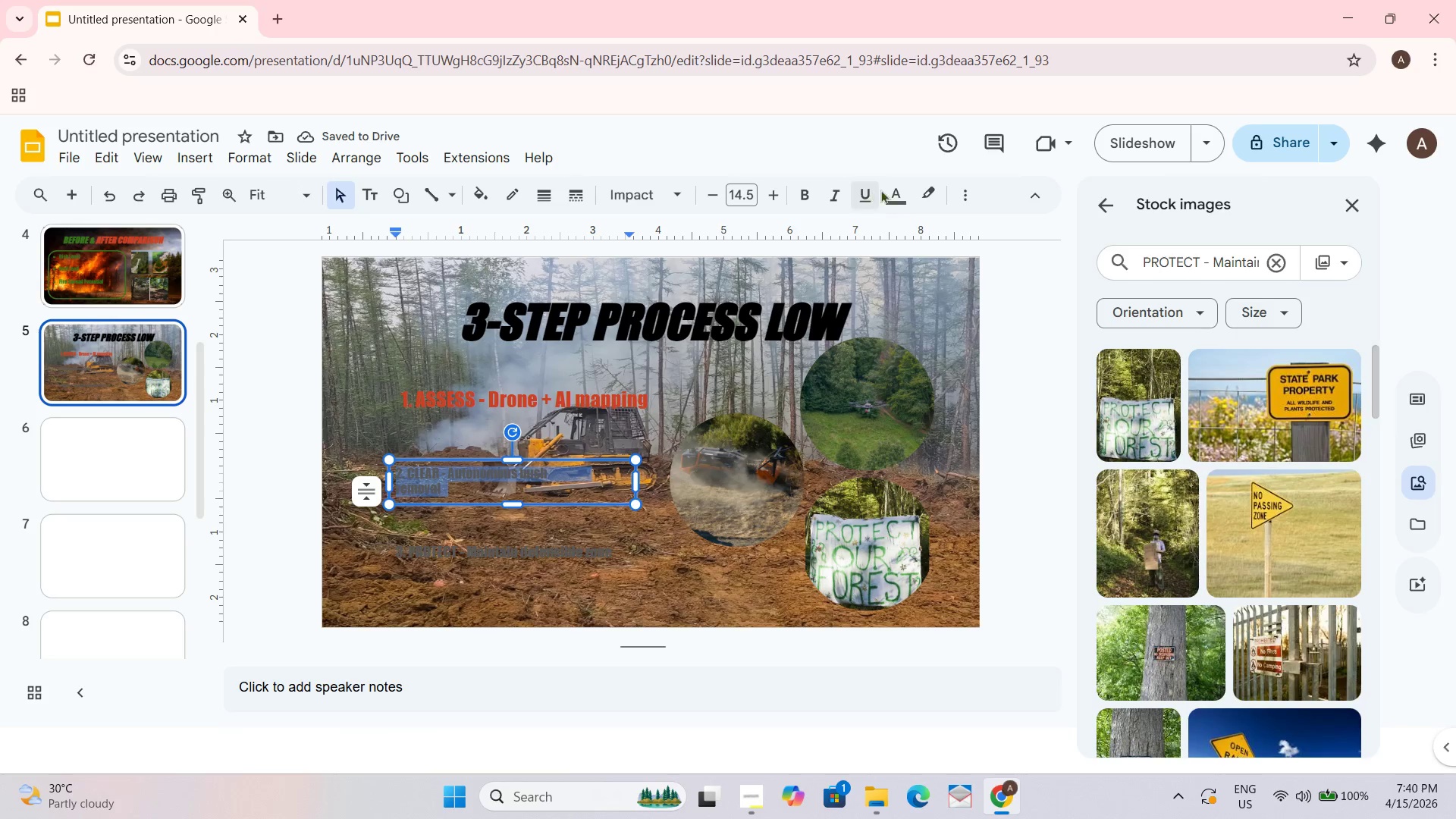 
left_click([899, 190])
 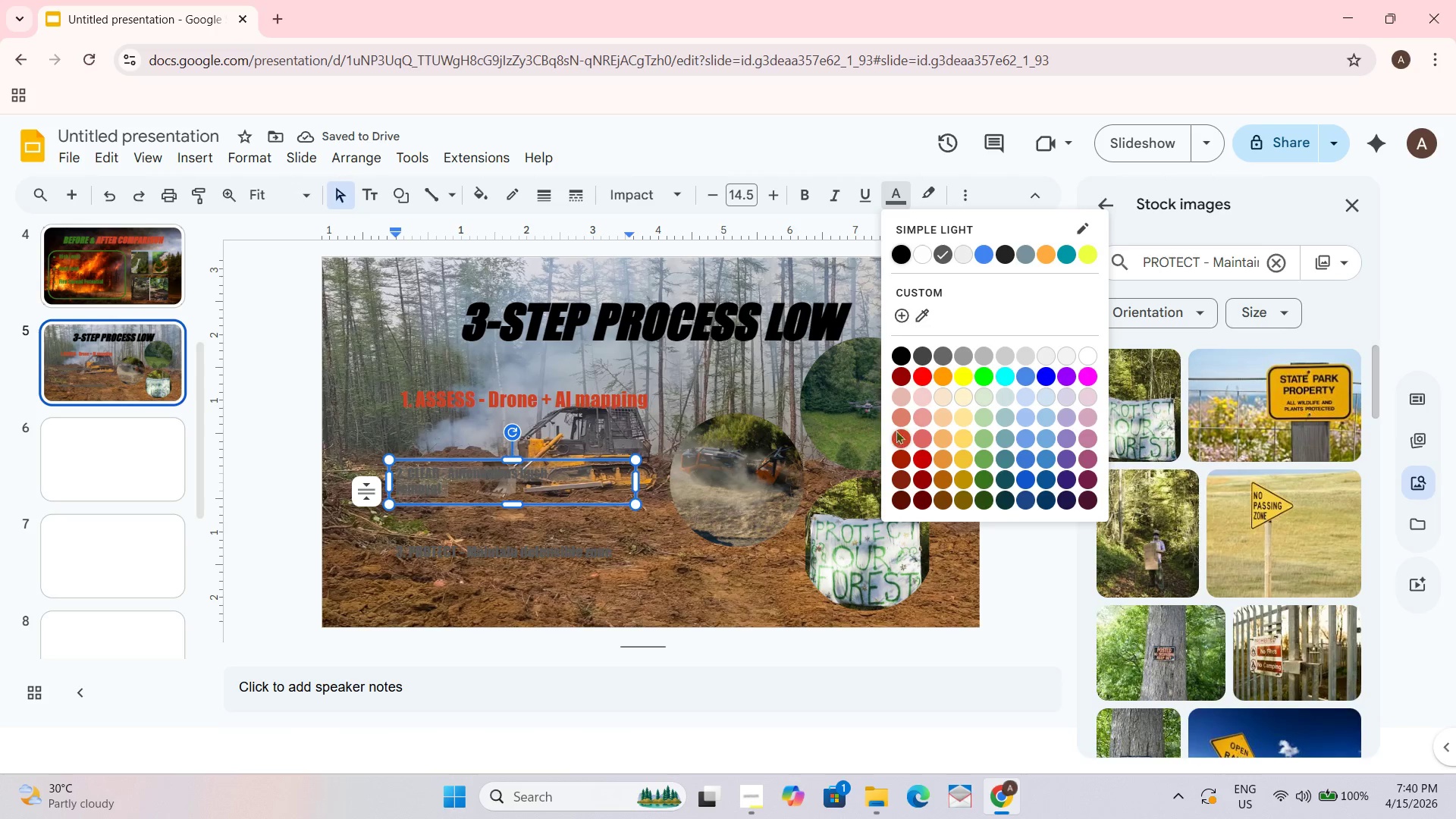 
left_click([900, 433])
 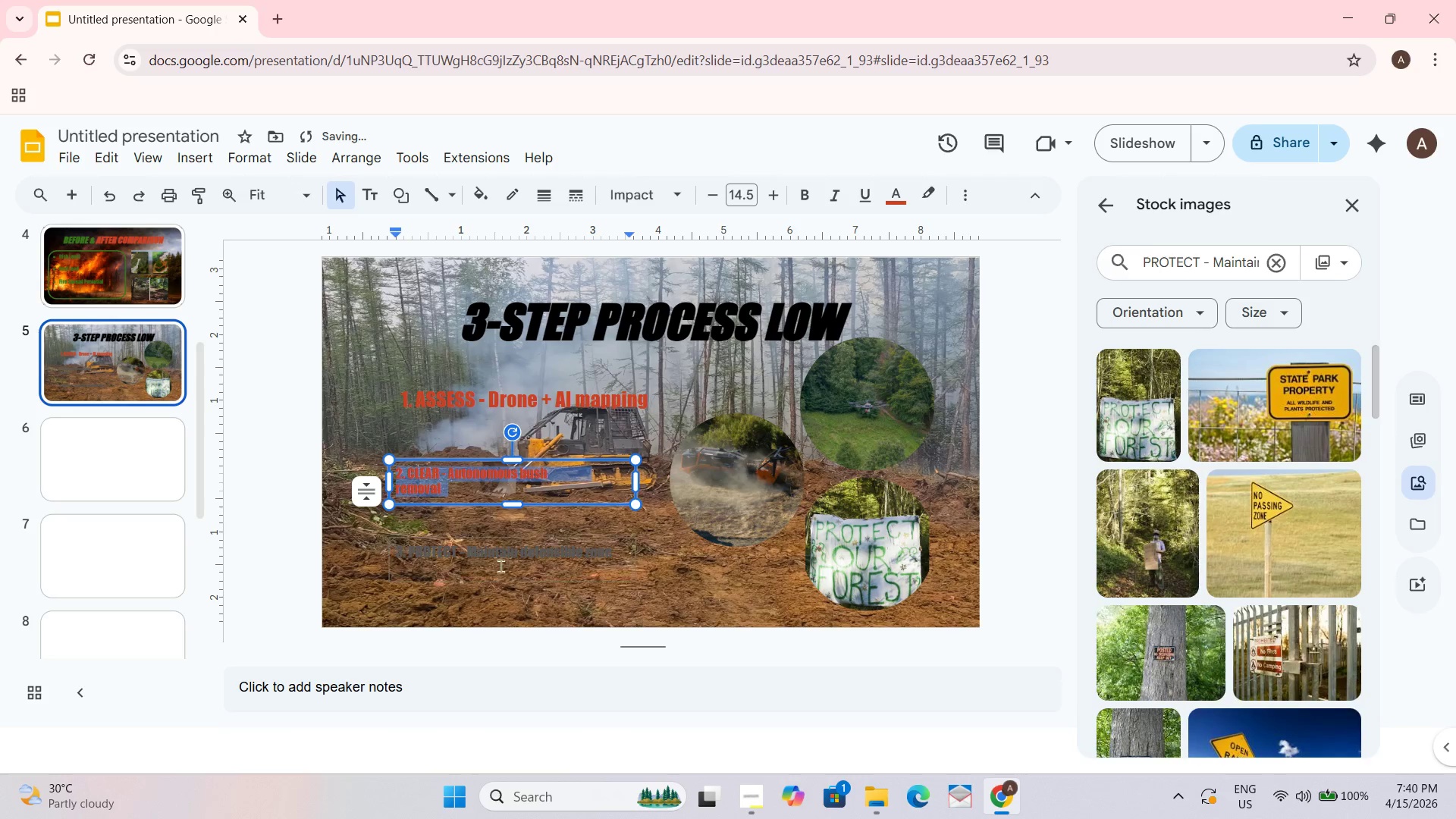 
left_click([499, 566])
 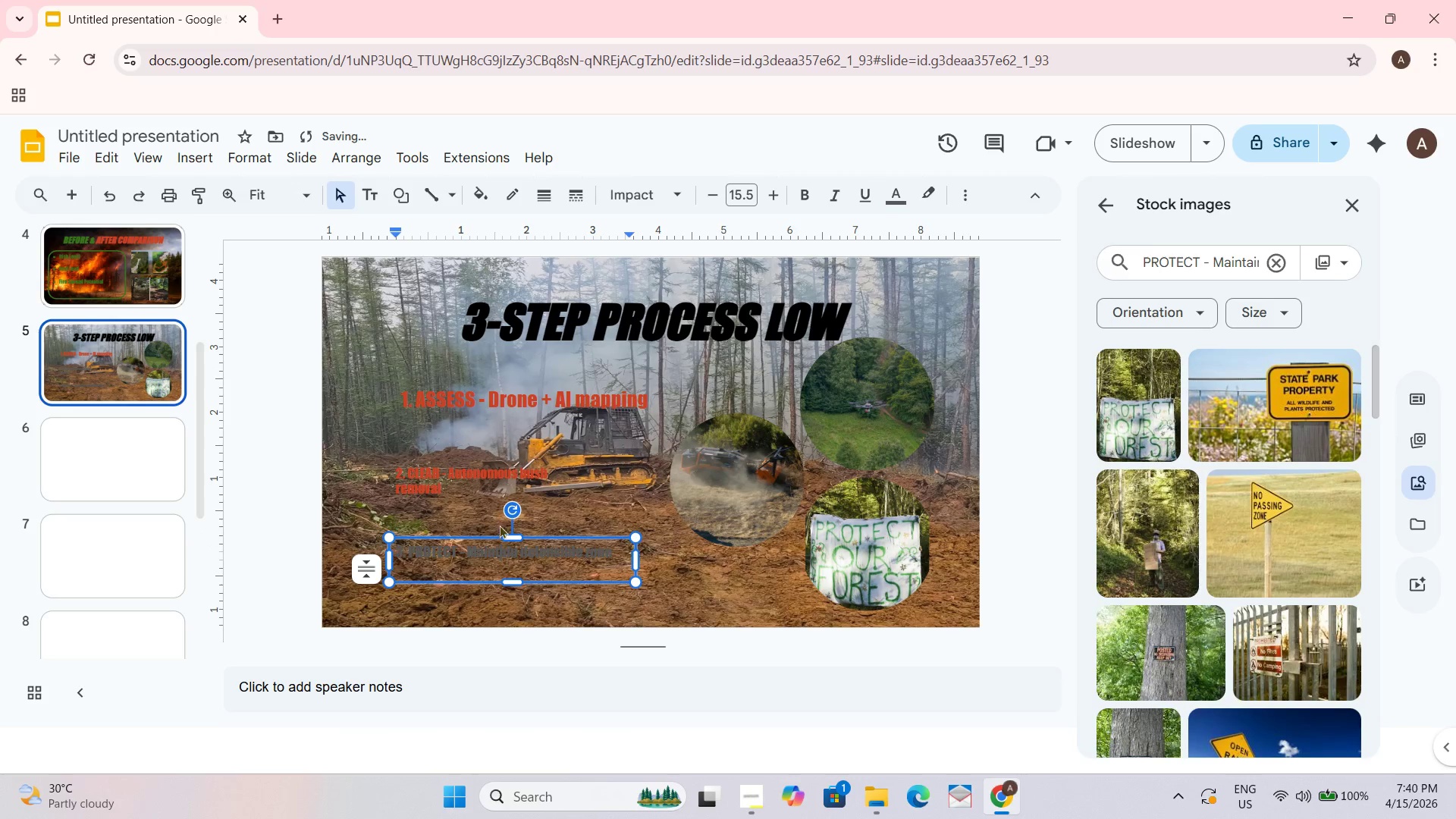 
key(Control+ControlLeft)
 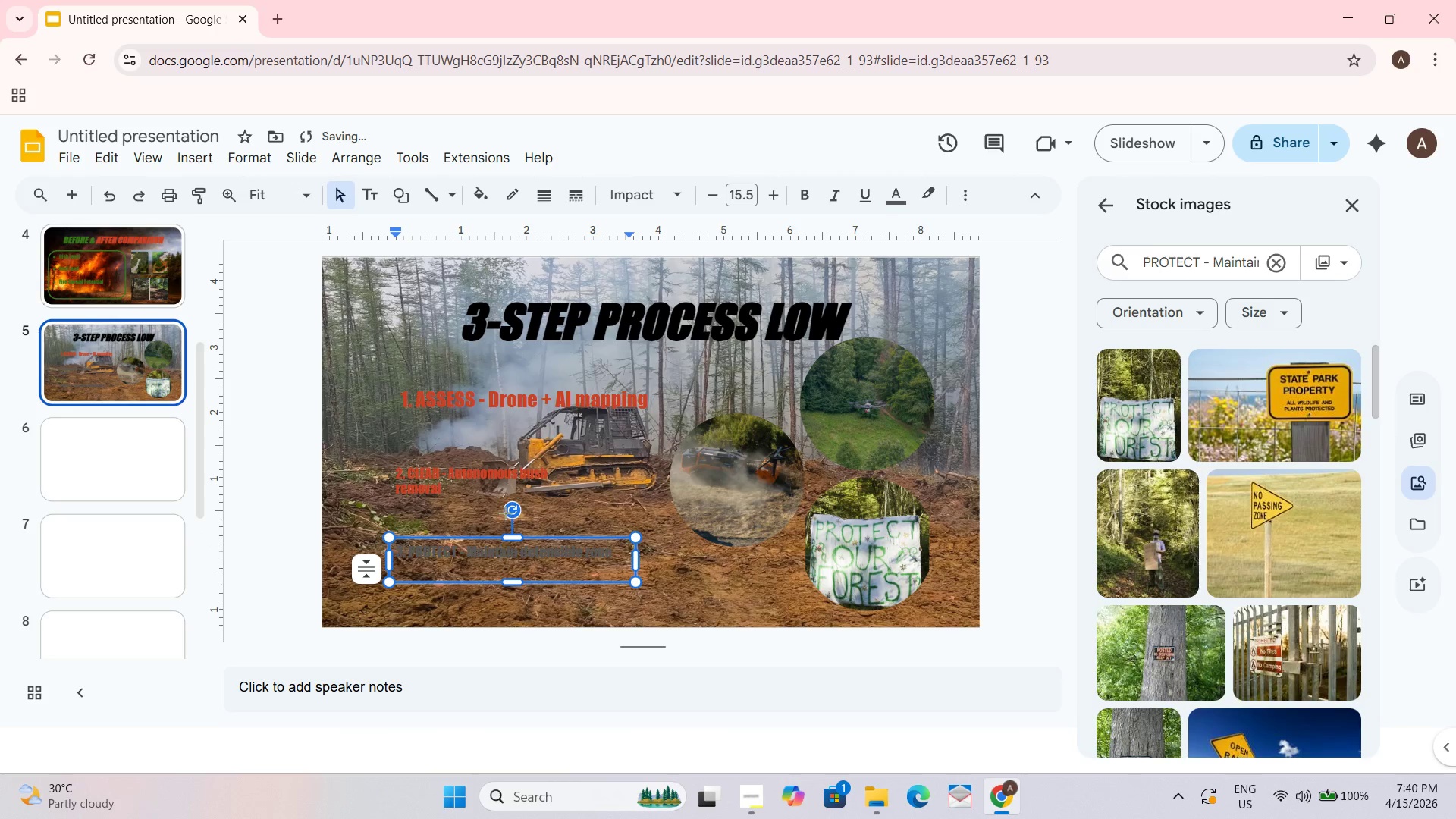 
key(Control+A)
 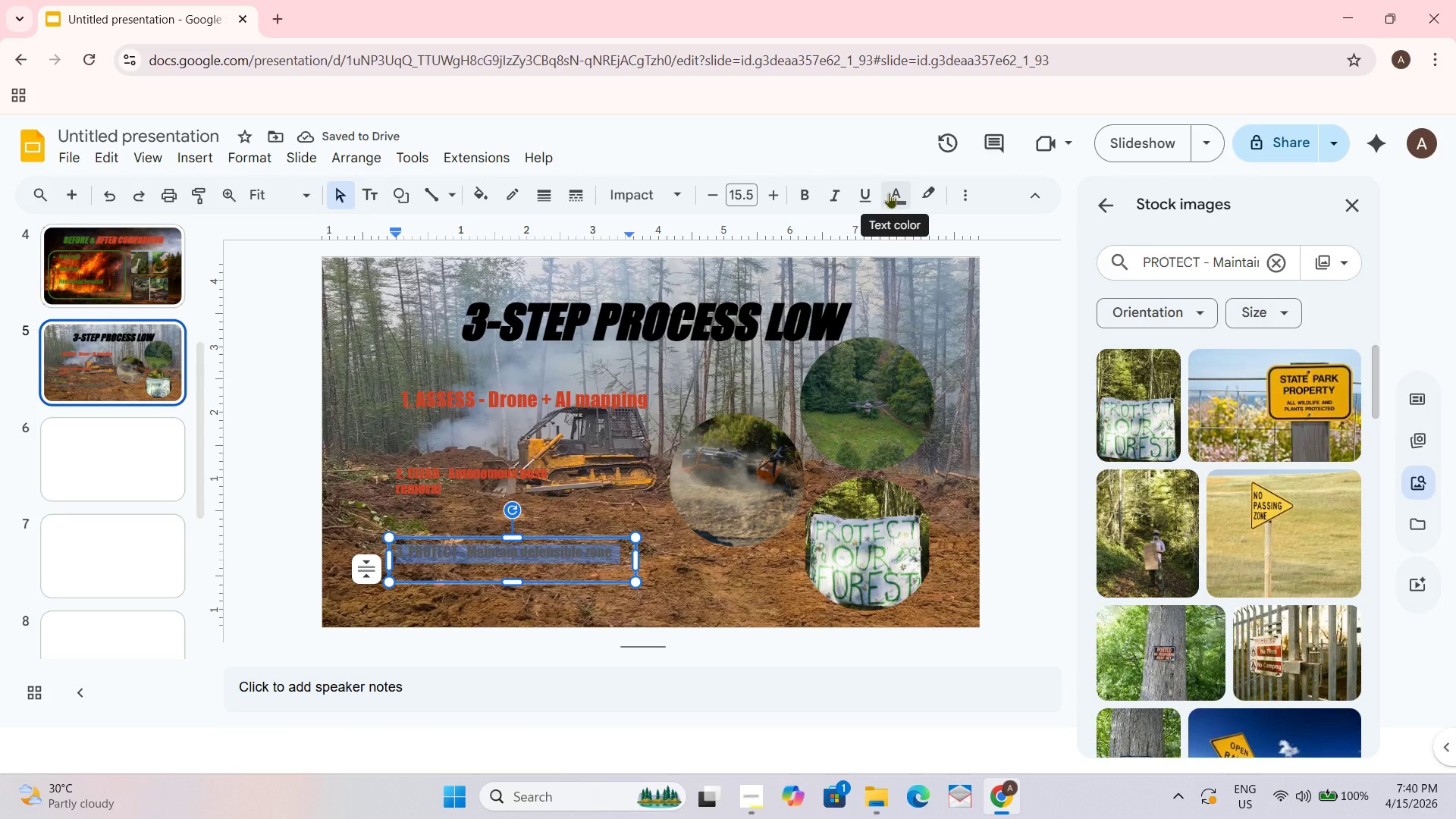 
left_click([893, 194])
 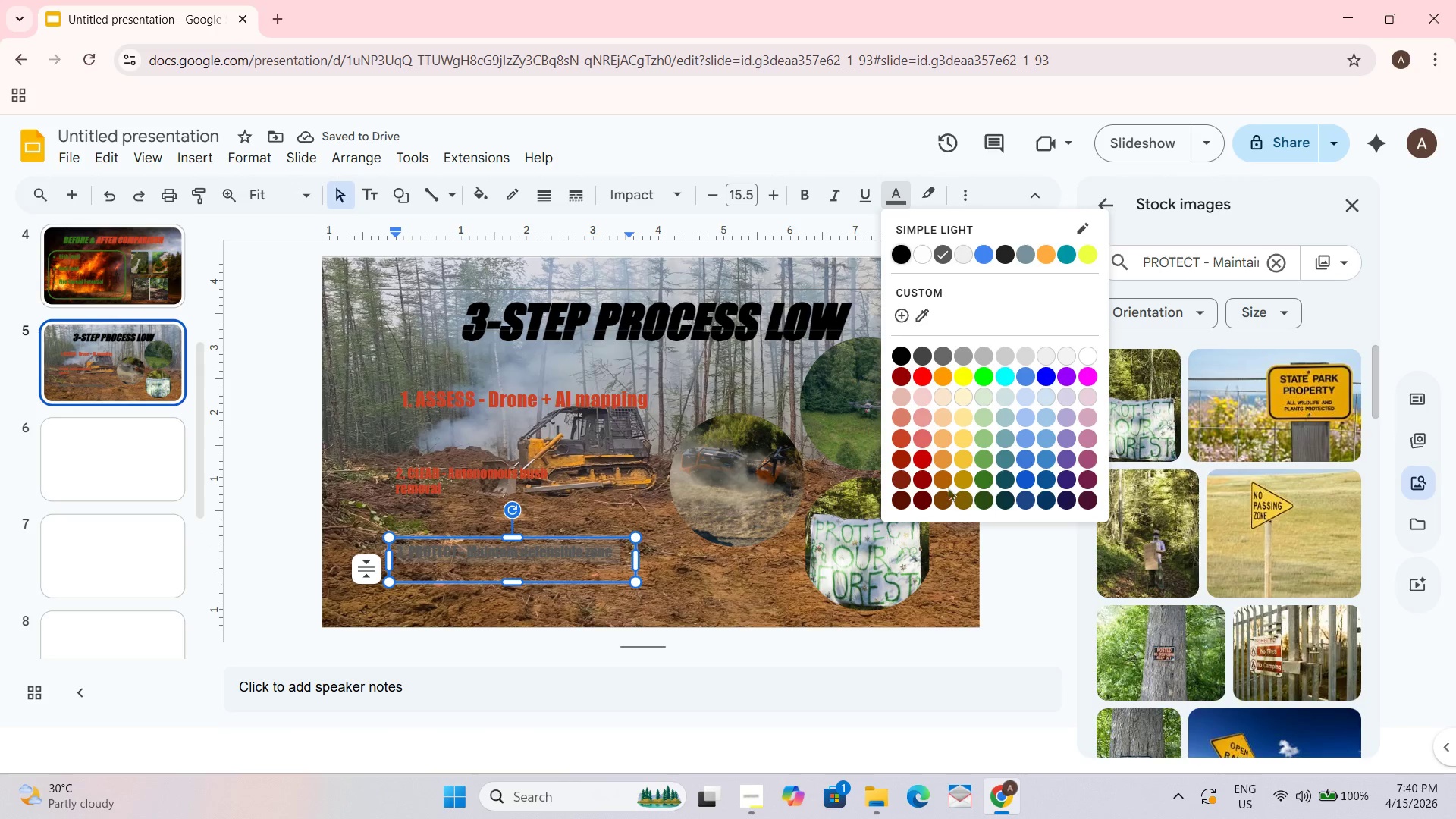 
mouse_move([901, 447])
 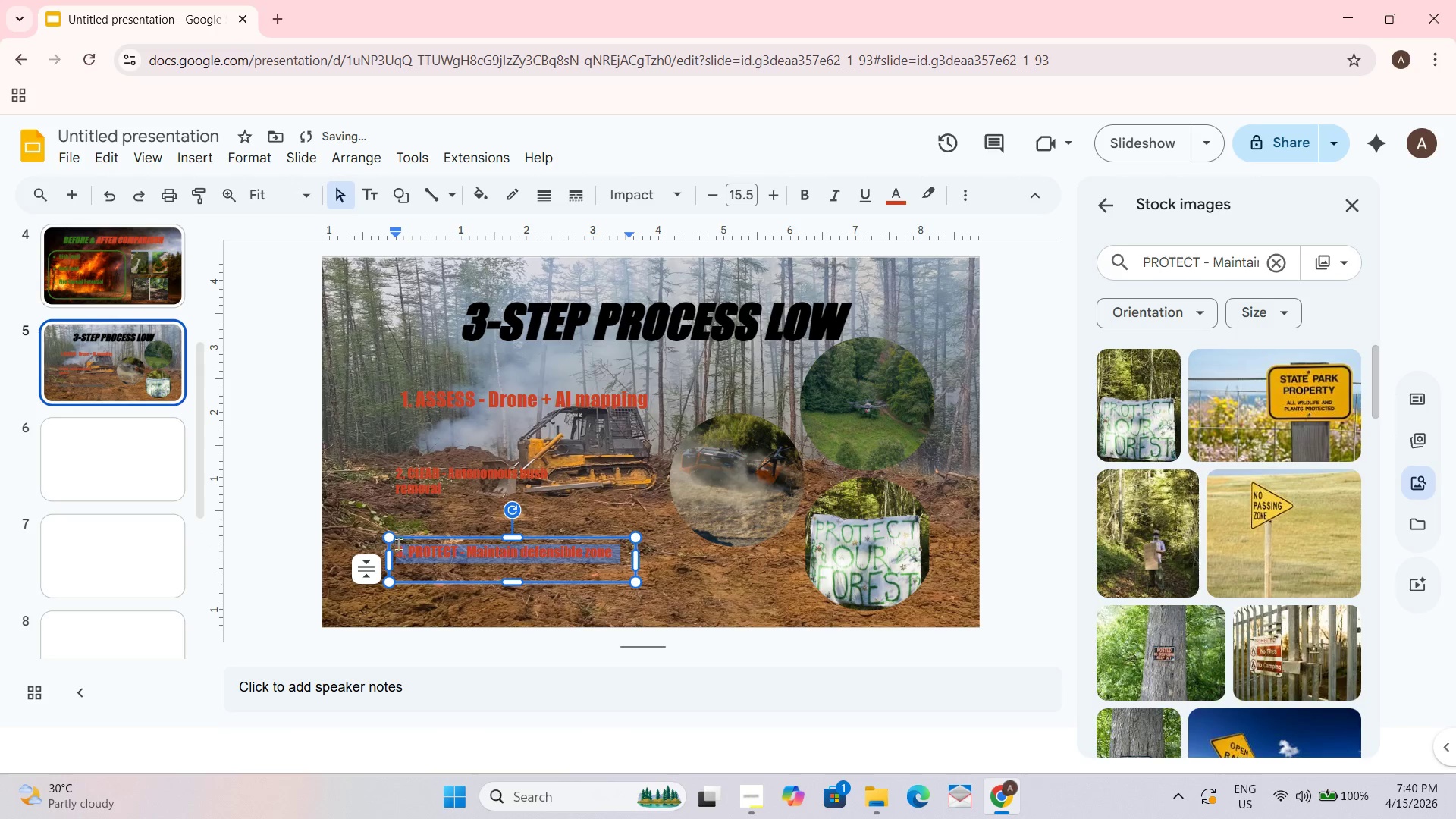 
left_click_drag(start_coordinate=[388, 539], to_coordinate=[388, 515])
 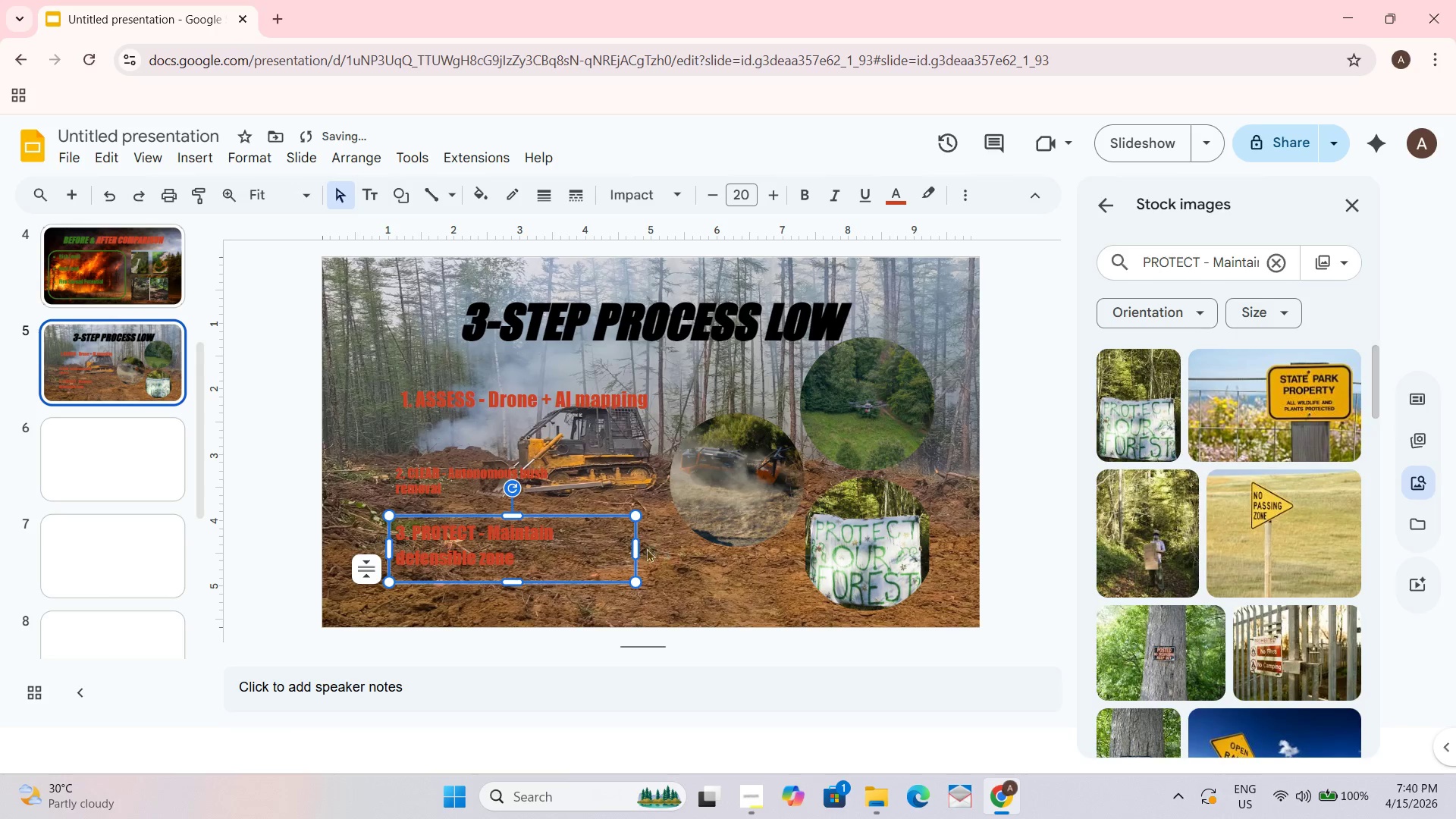 
left_click_drag(start_coordinate=[636, 548], to_coordinate=[695, 544])
 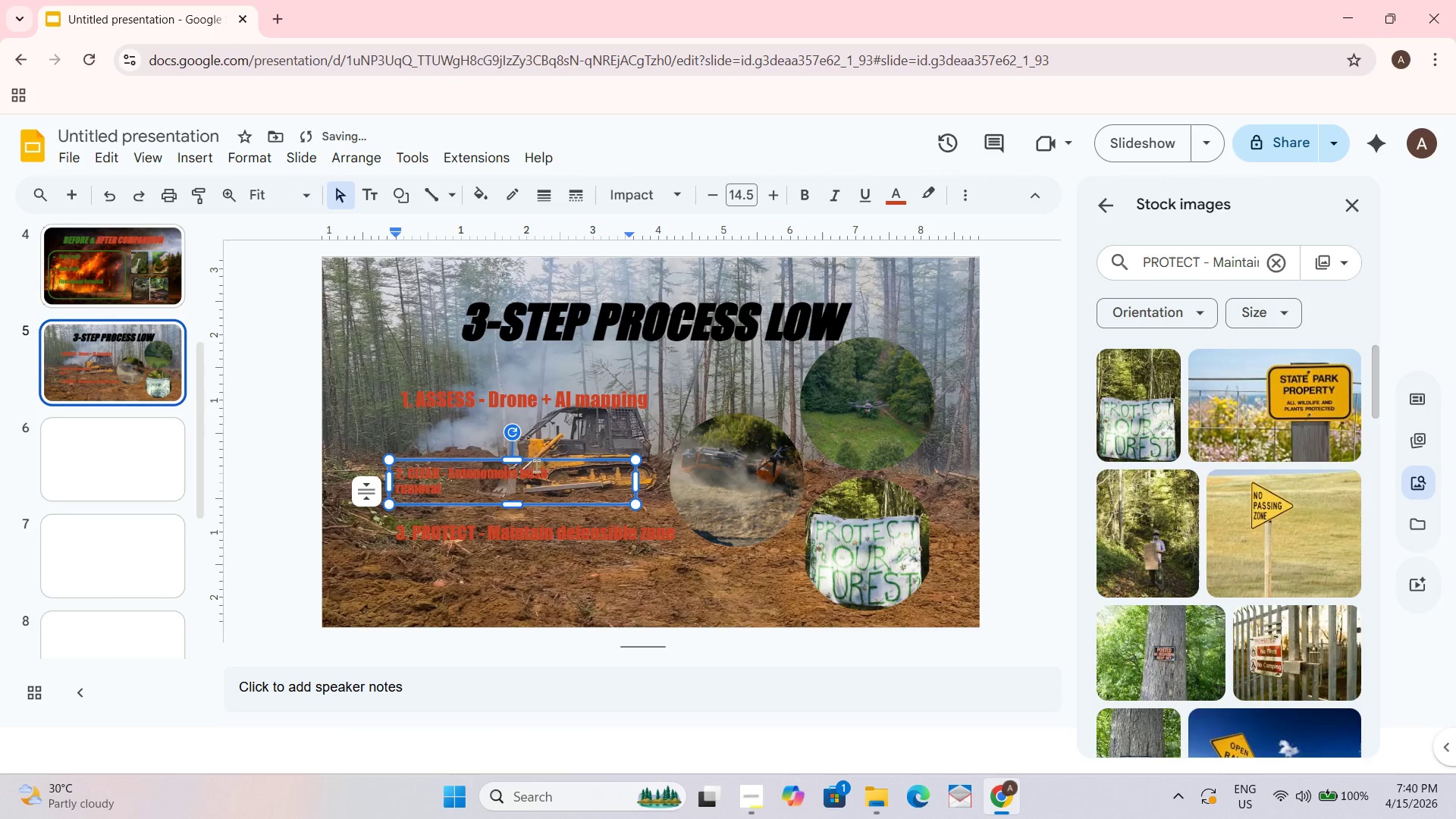 
left_click_drag(start_coordinate=[520, 461], to_coordinate=[519, 443])
 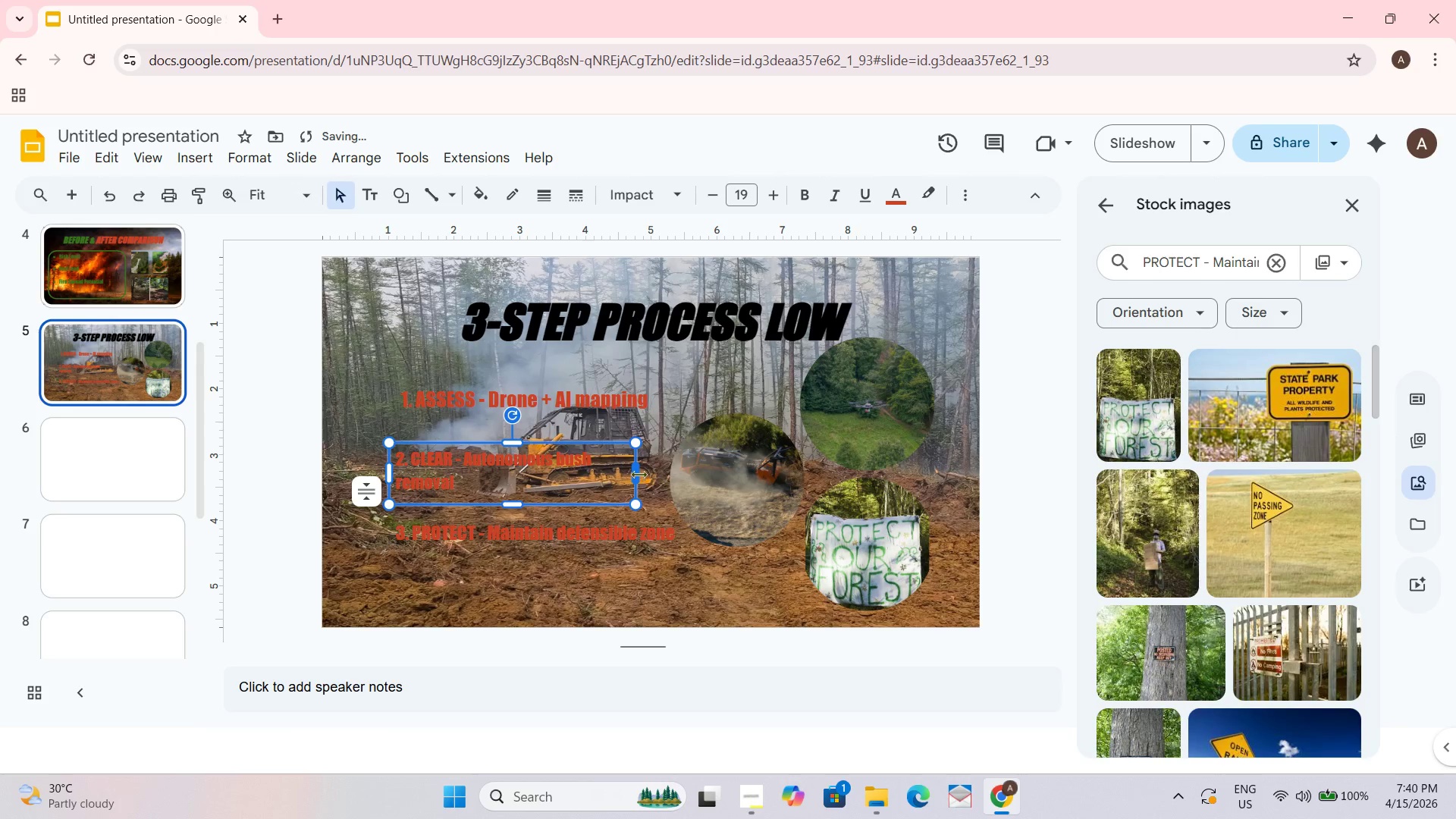 
left_click_drag(start_coordinate=[639, 472], to_coordinate=[662, 469])
 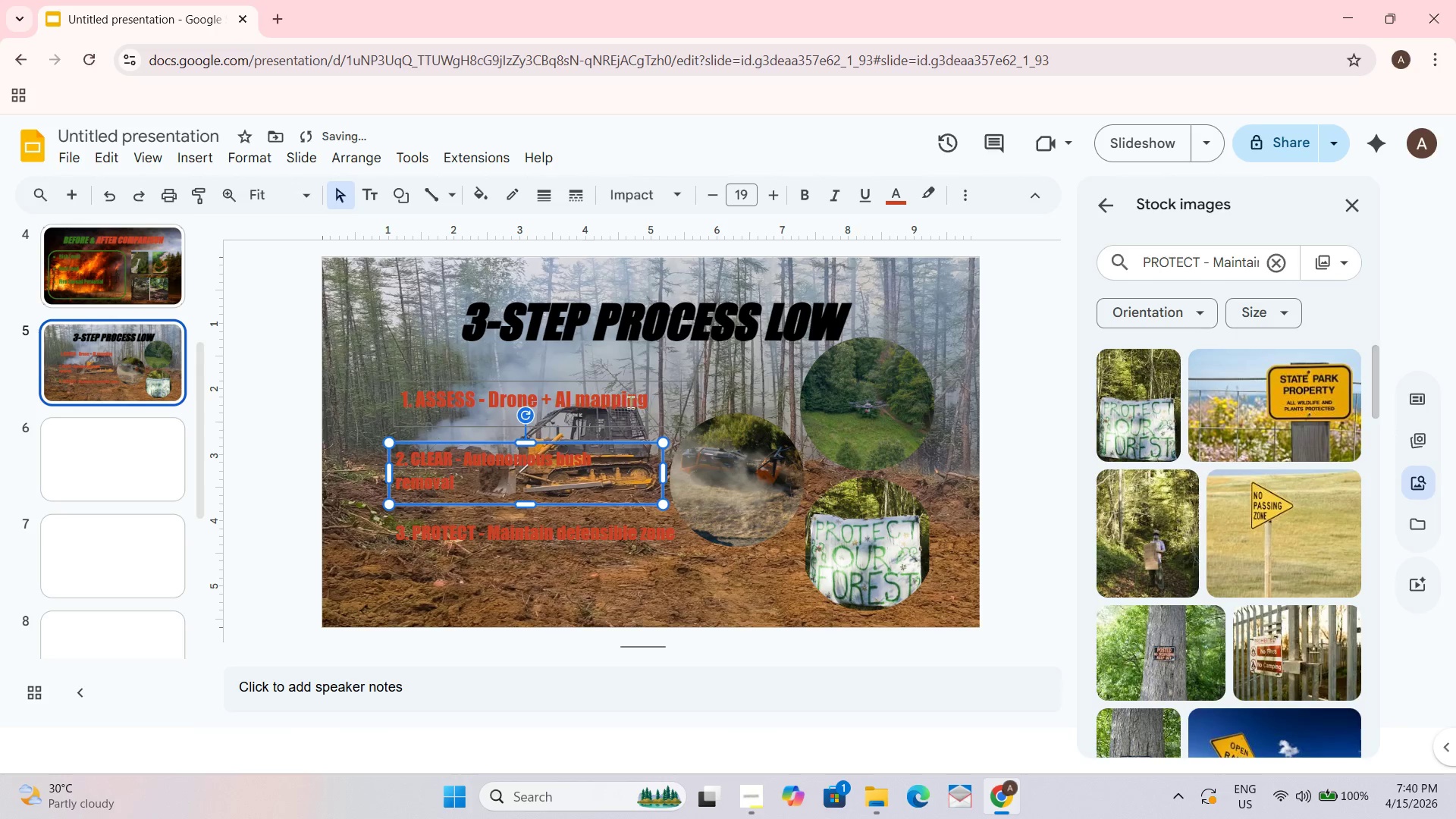 
left_click([626, 402])
 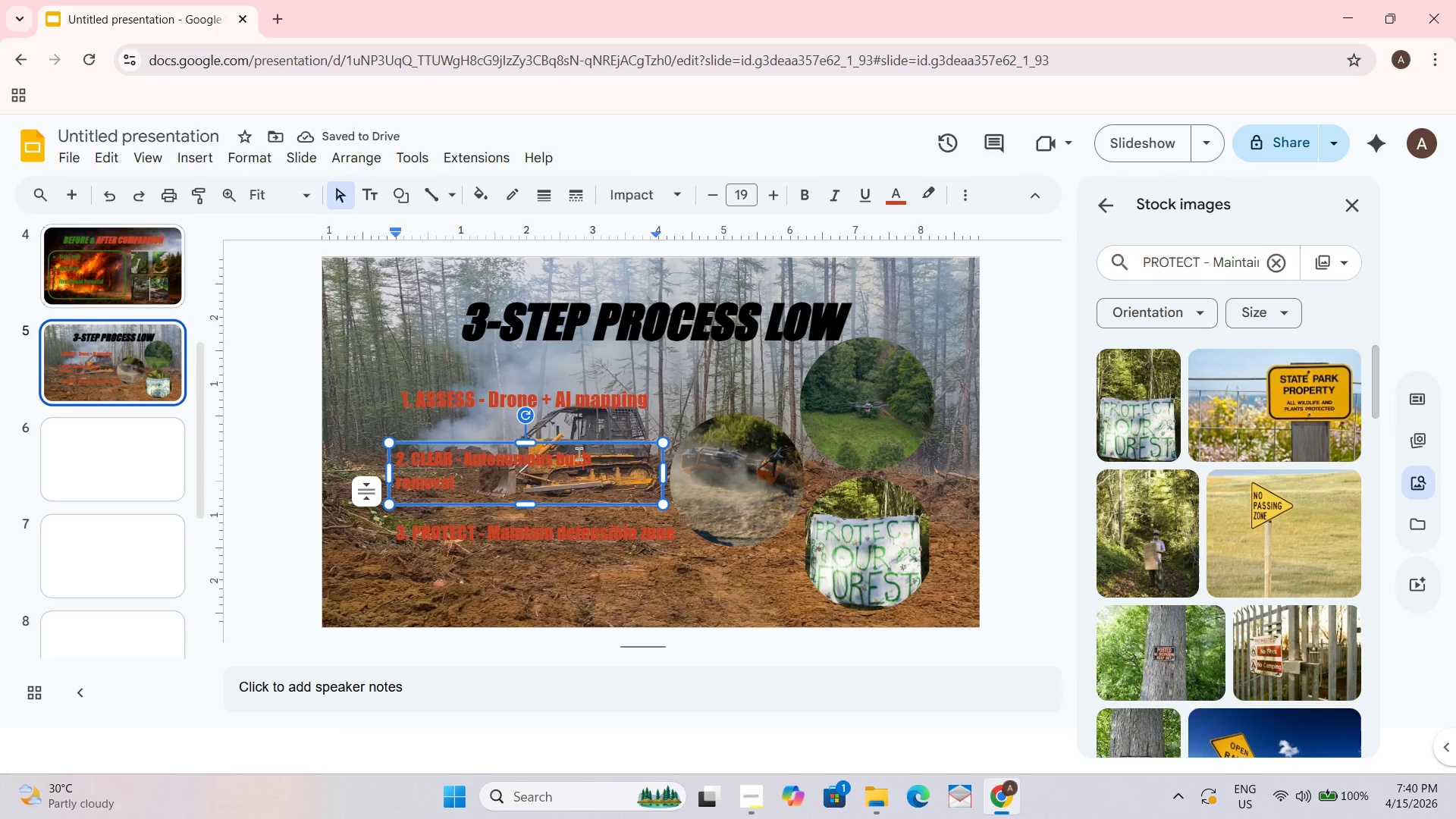 
left_click([623, 404])
 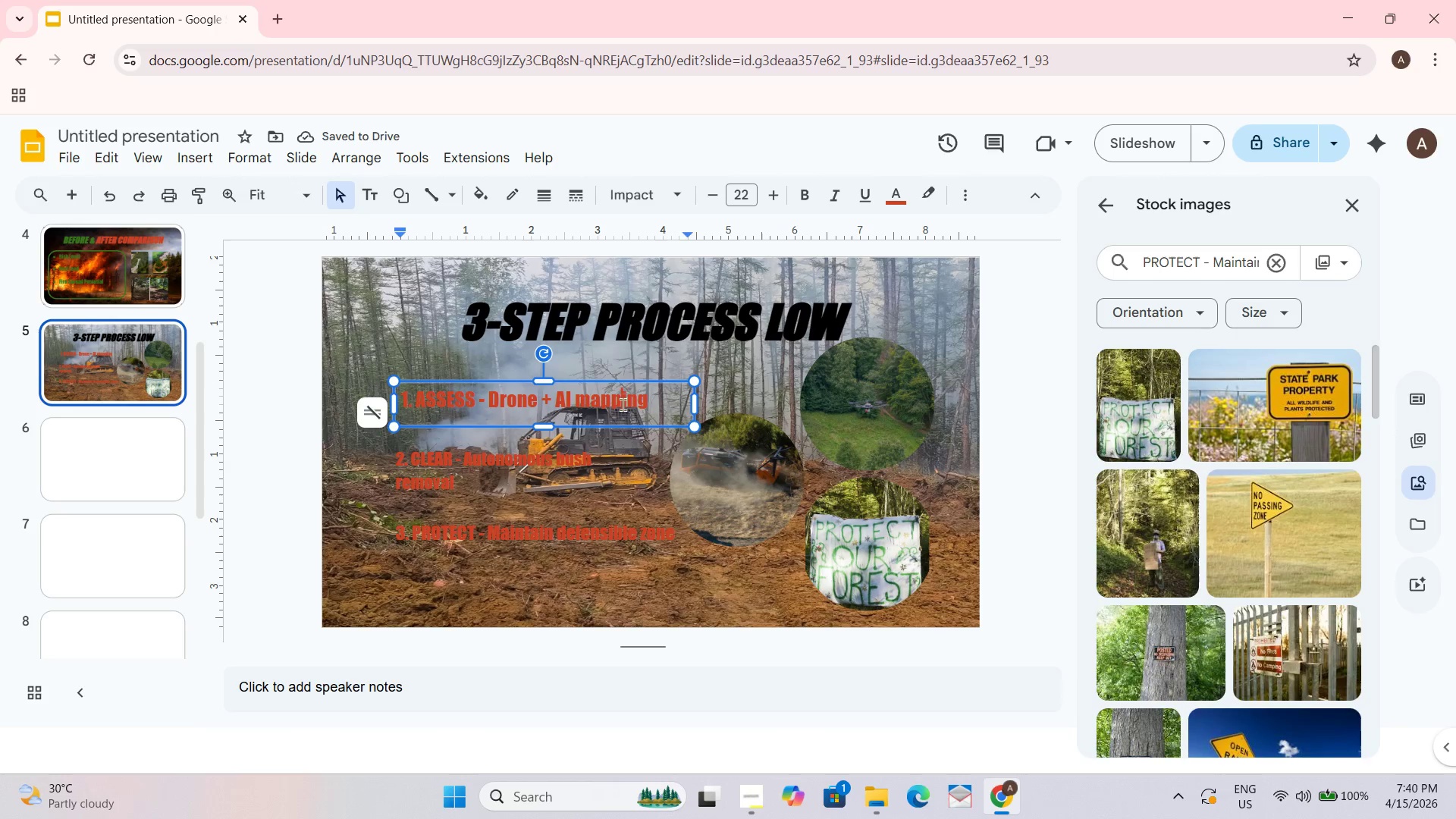 
key(Control+A)
 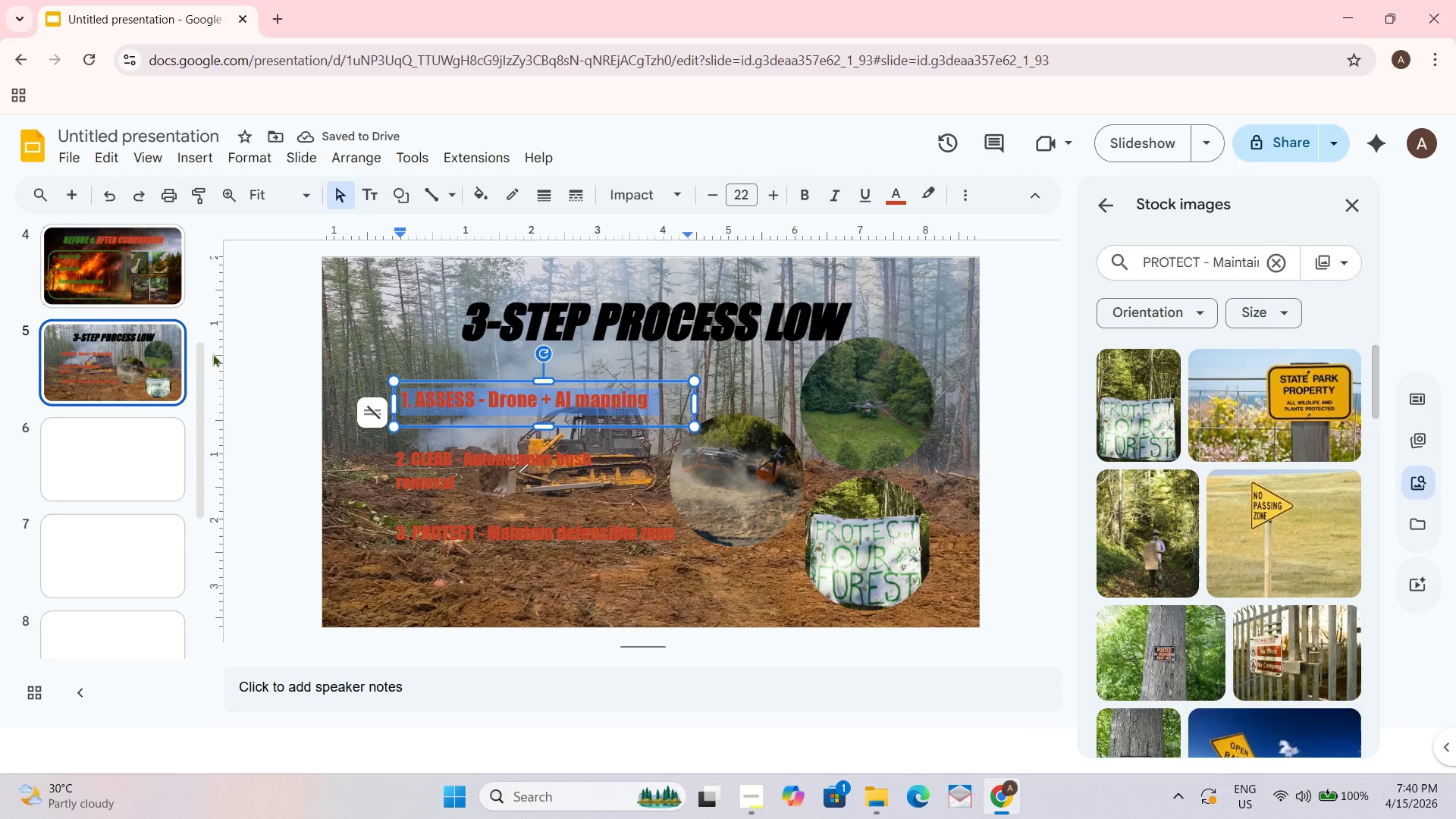 
left_click([100, 340])
 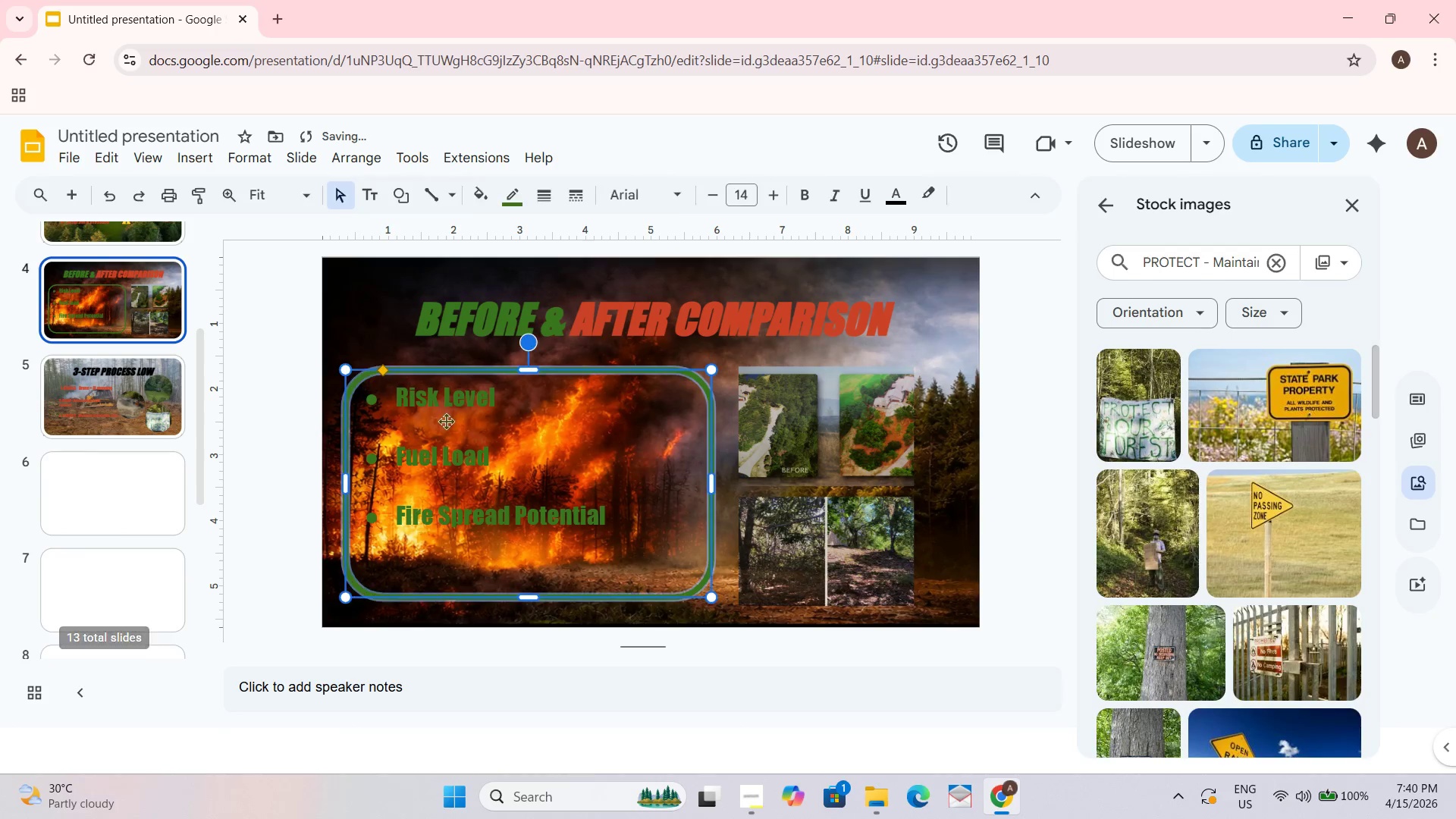 
double_click([432, 405])
 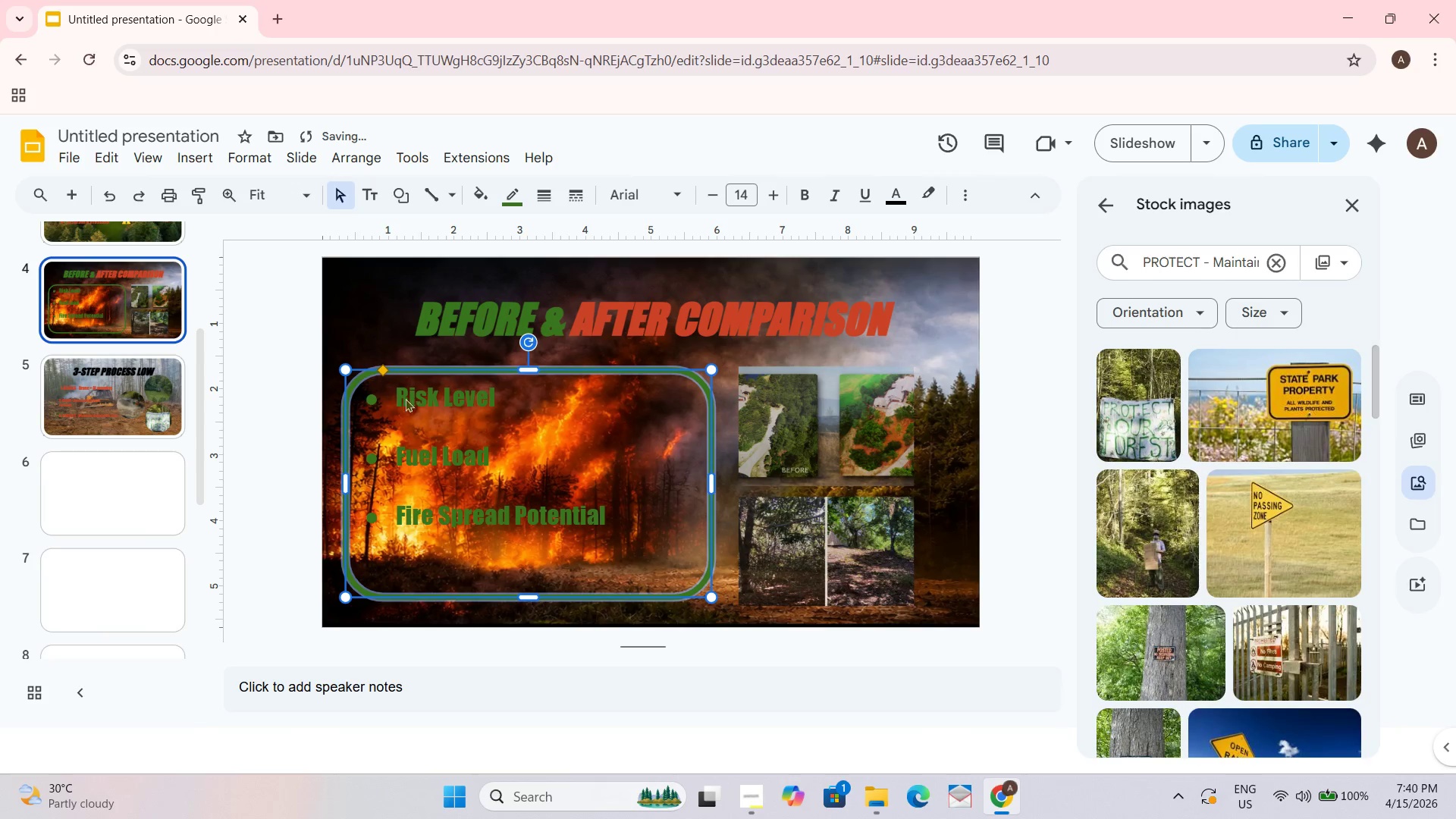 
left_click([406, 441])
 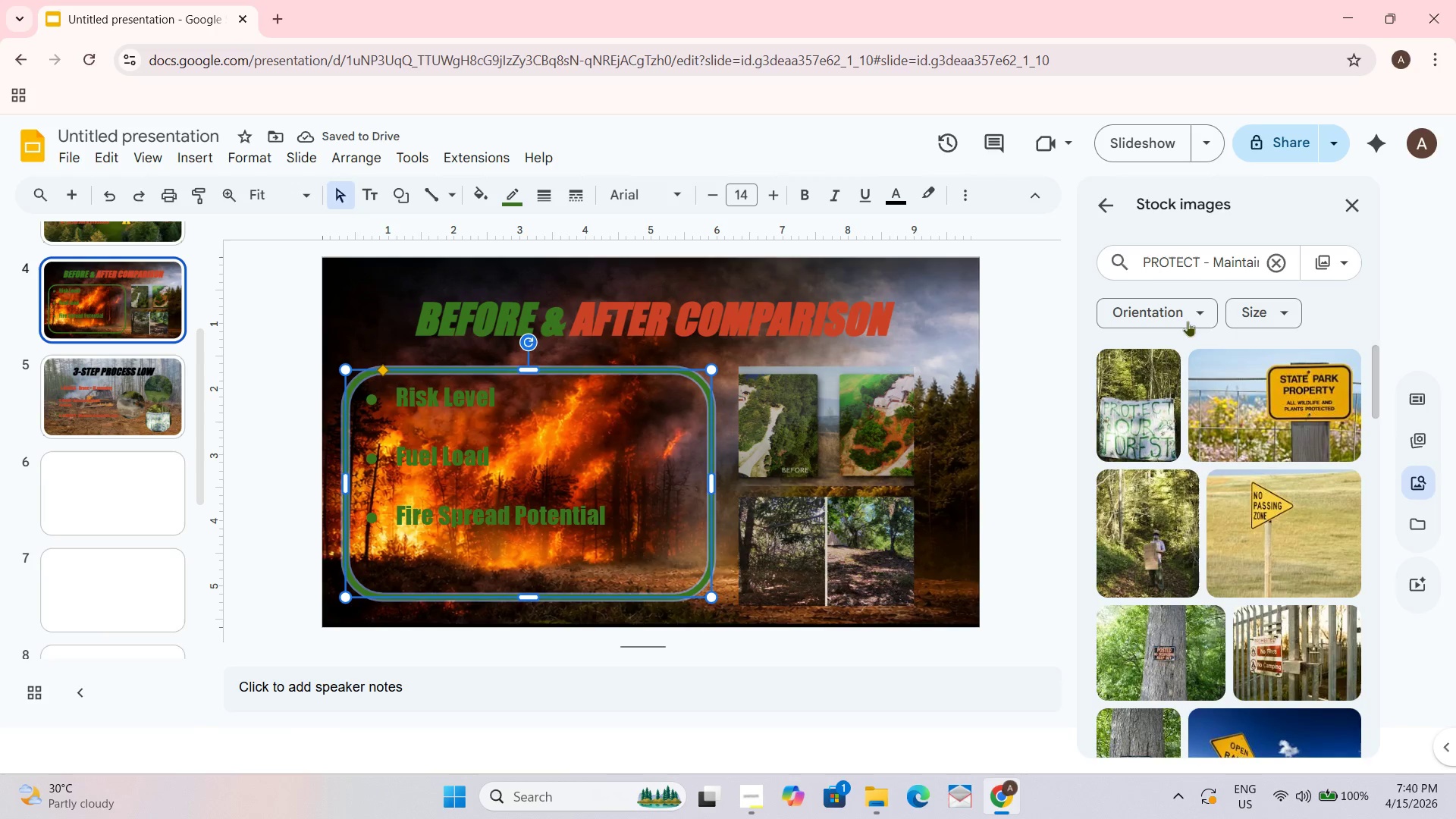 
left_click_drag(start_coordinate=[1296, 321], to_coordinate=[1282, 322])
 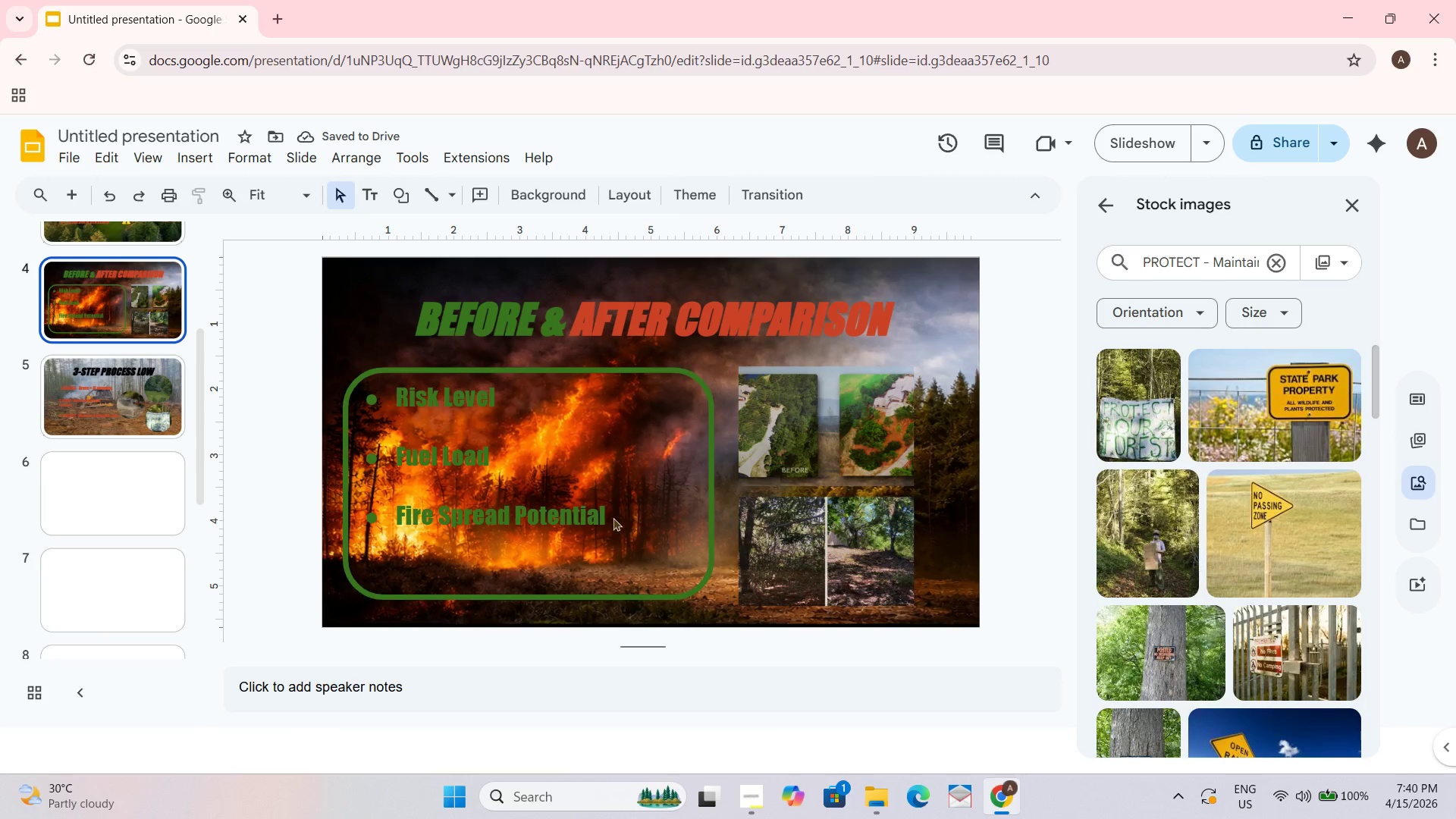 
triple_click([598, 515])
 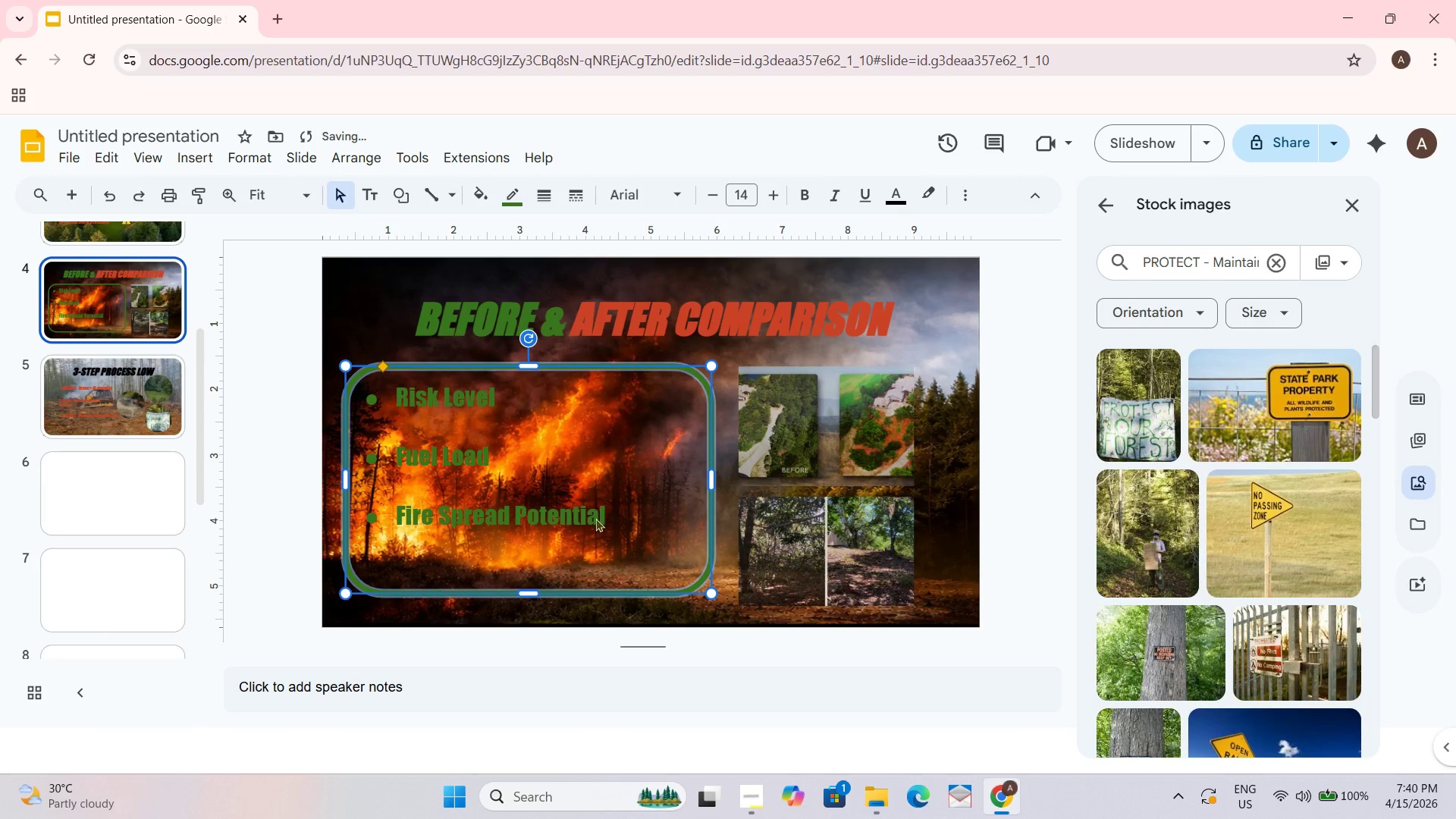 
left_click_drag(start_coordinate=[598, 515], to_coordinate=[547, 605])
 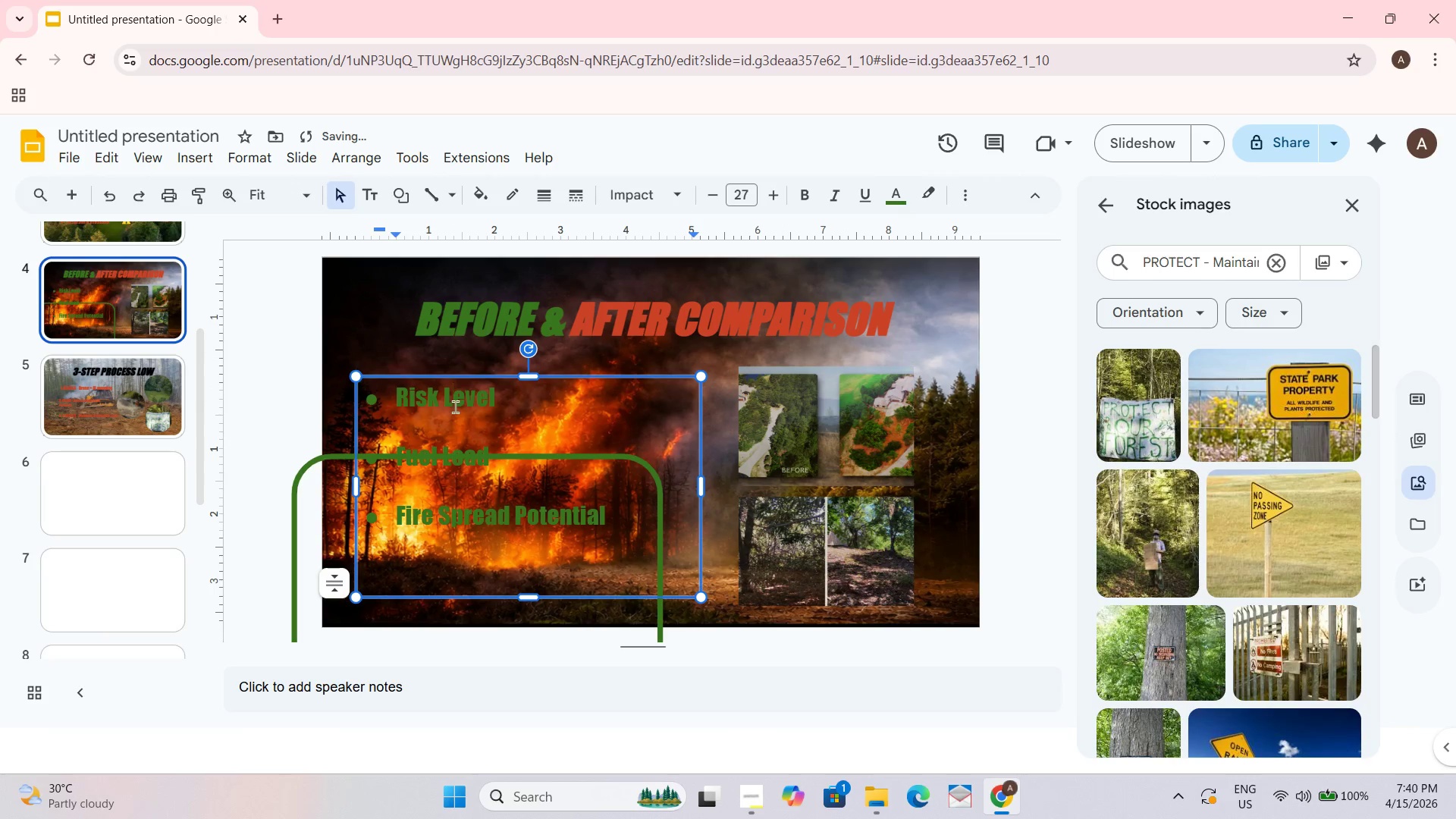 
key(Control+Z)
 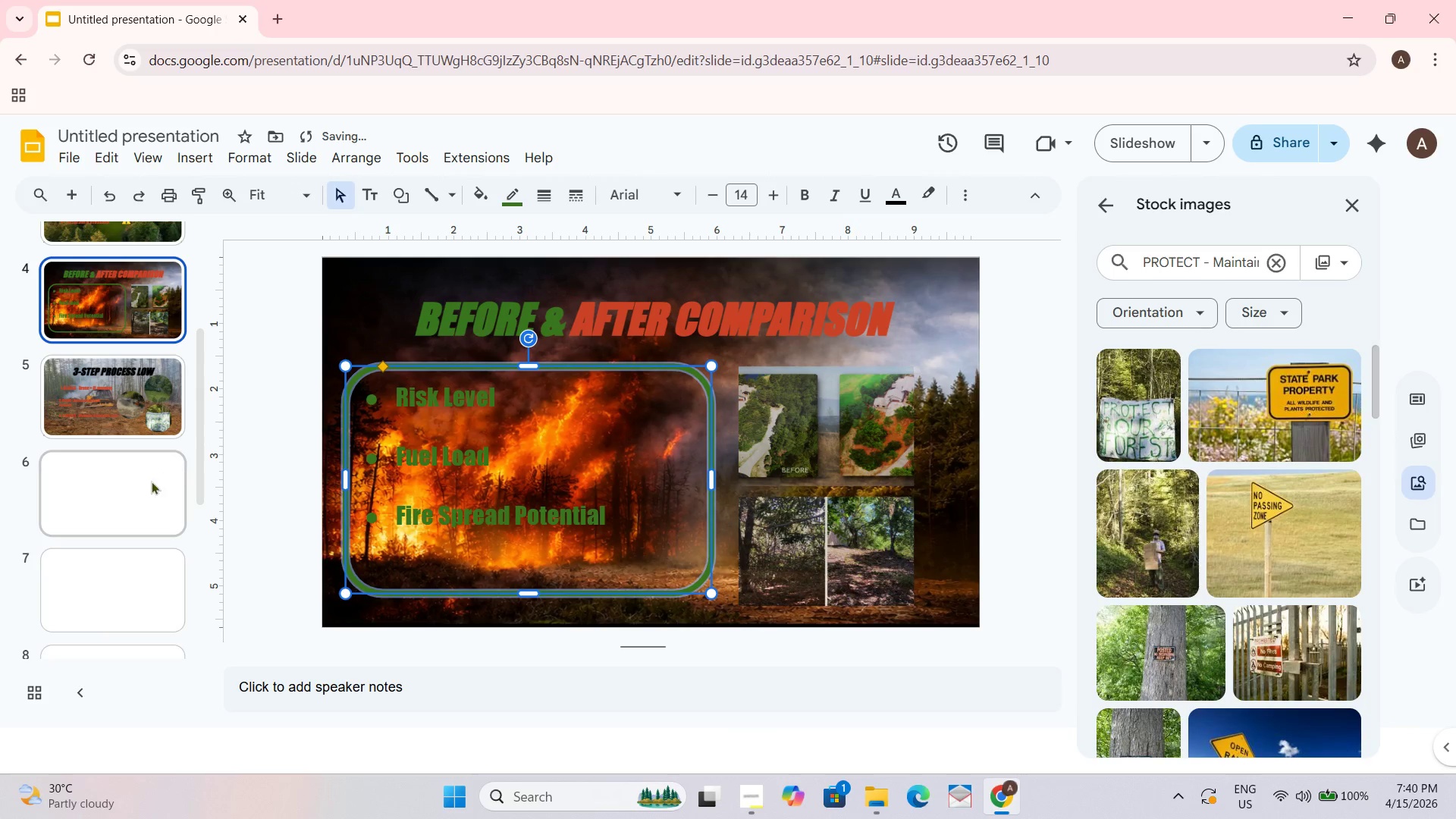 
double_click([141, 405])
 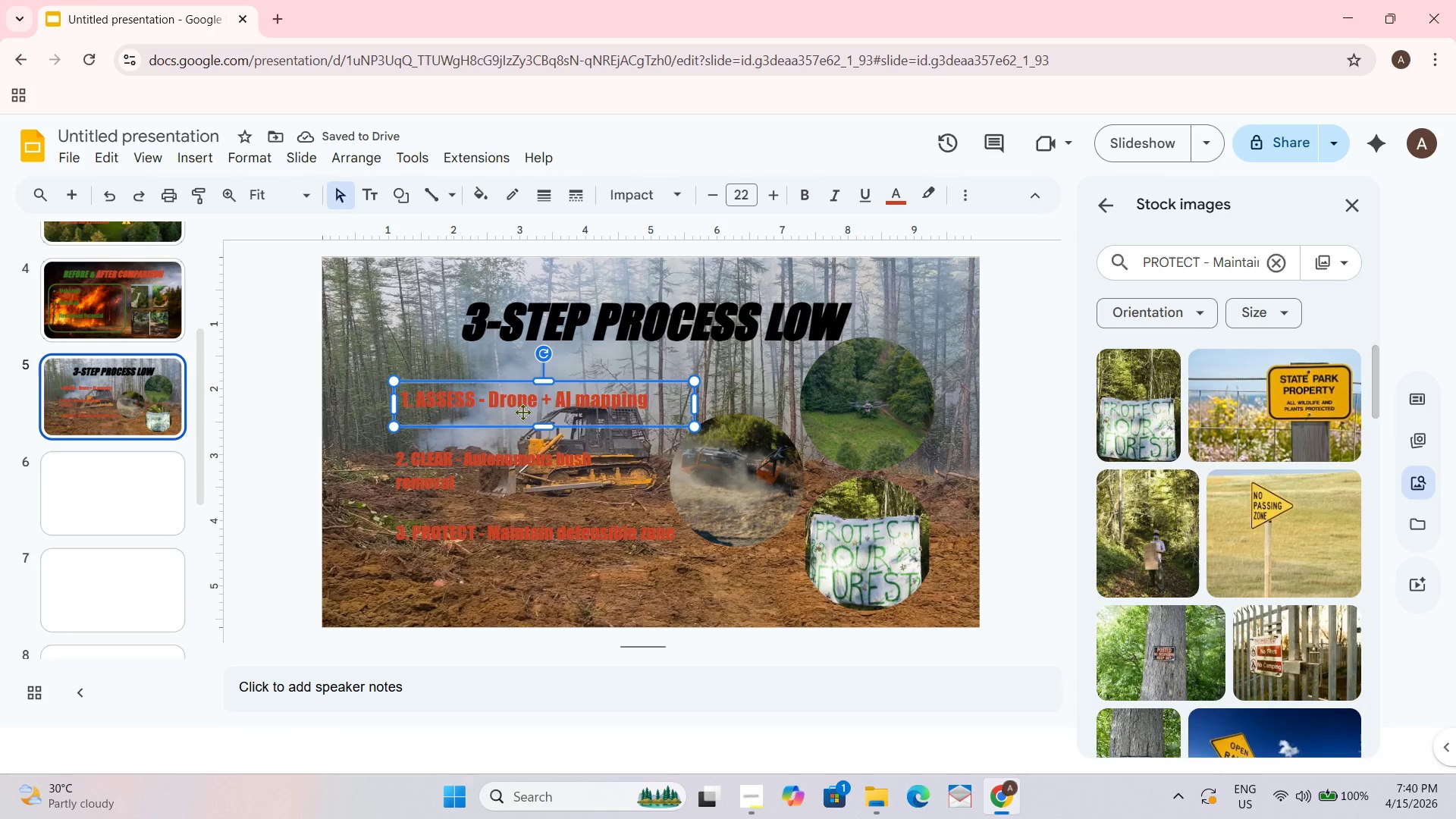 
key(Control+ControlLeft)
 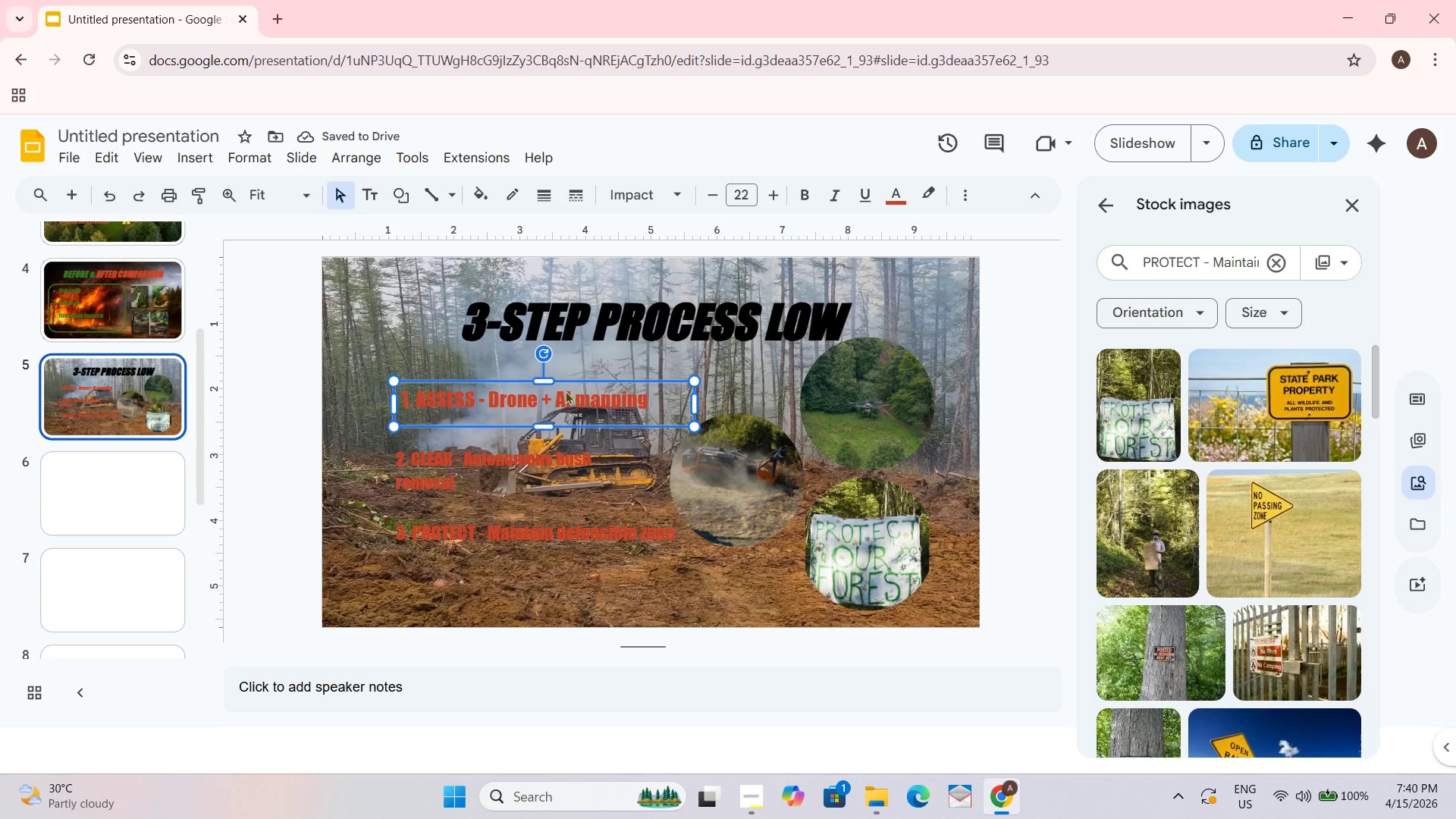 
key(Control+A)
 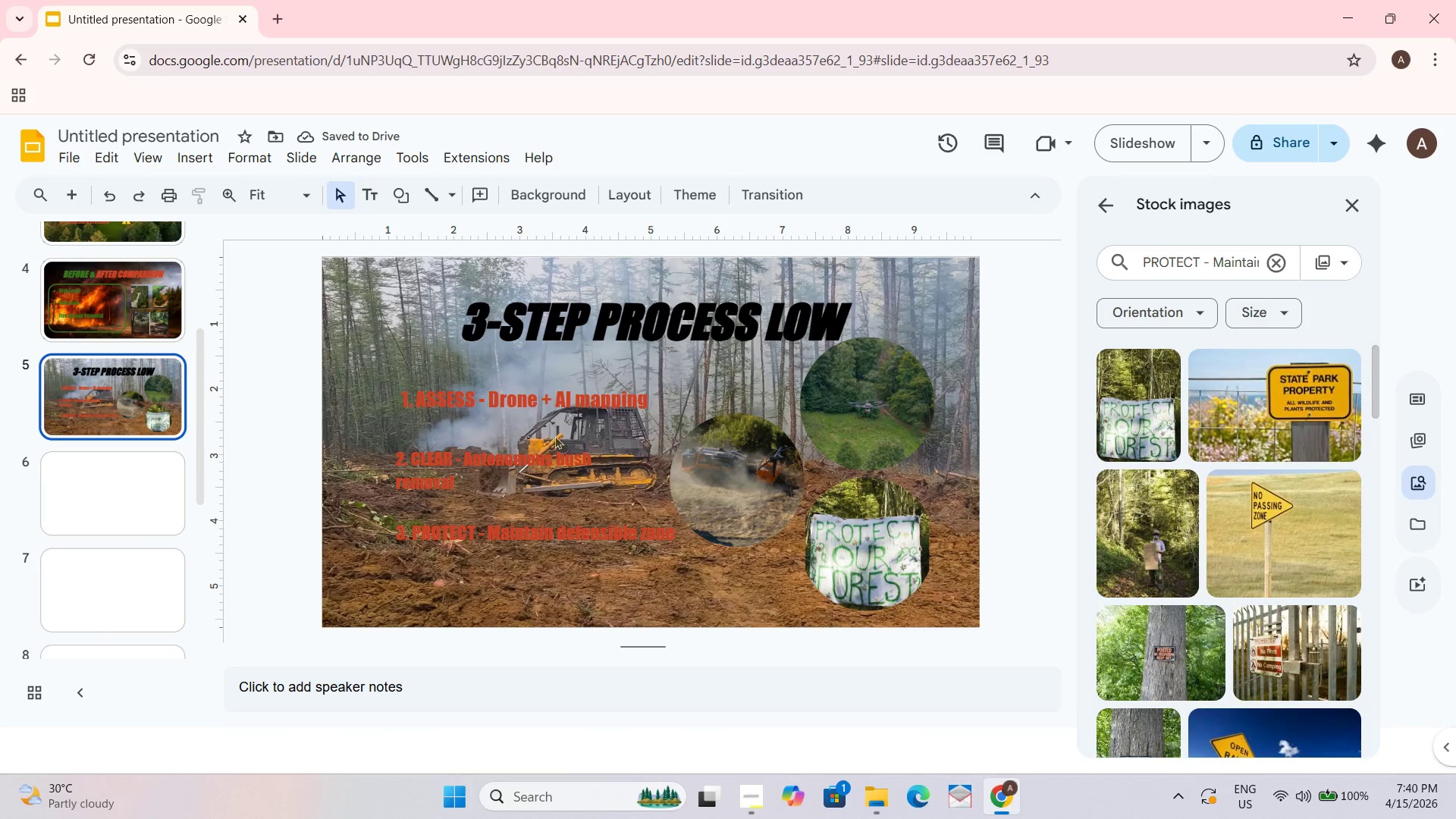 
double_click([531, 400])
 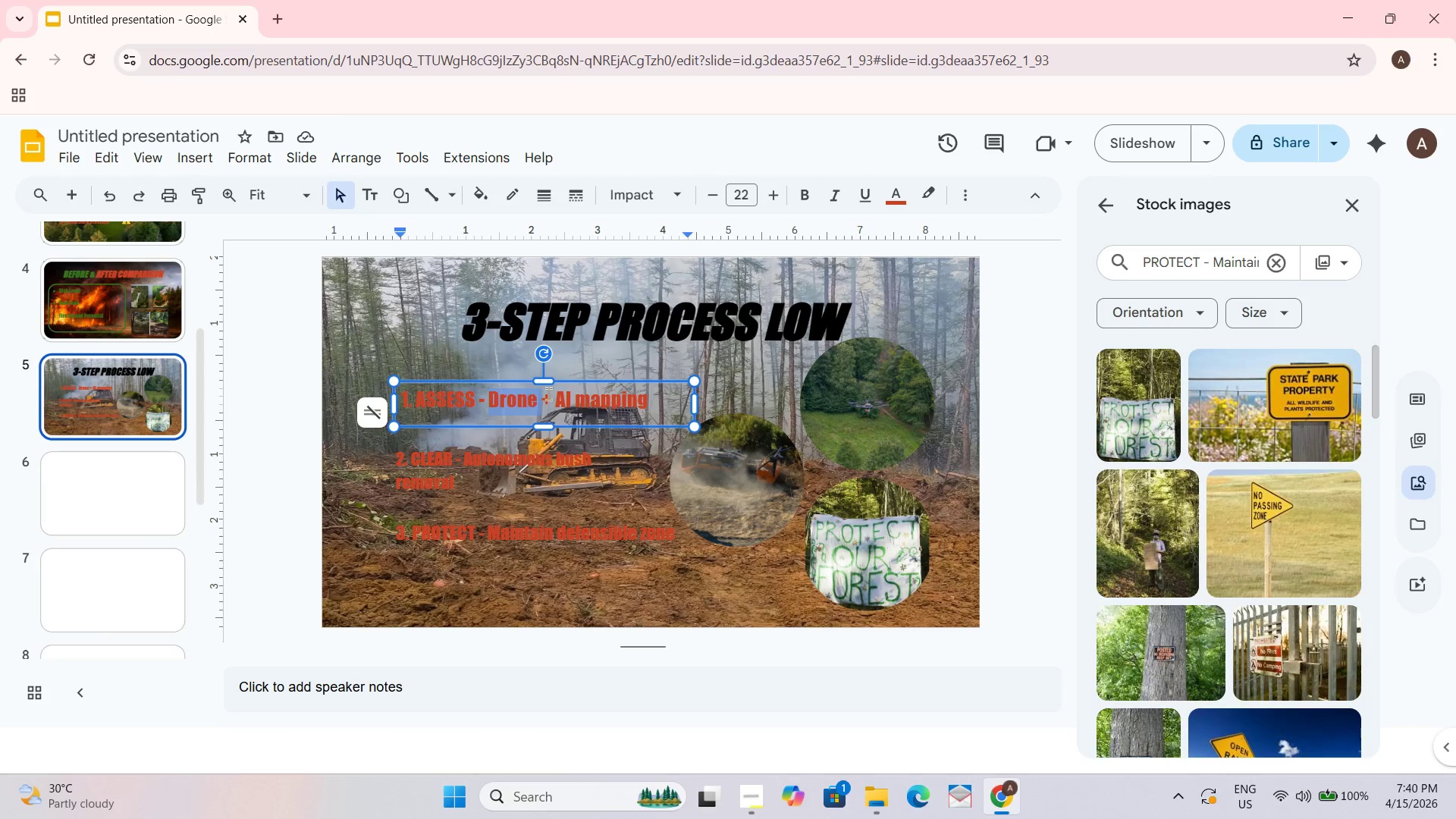 
key(Control+ControlLeft)
 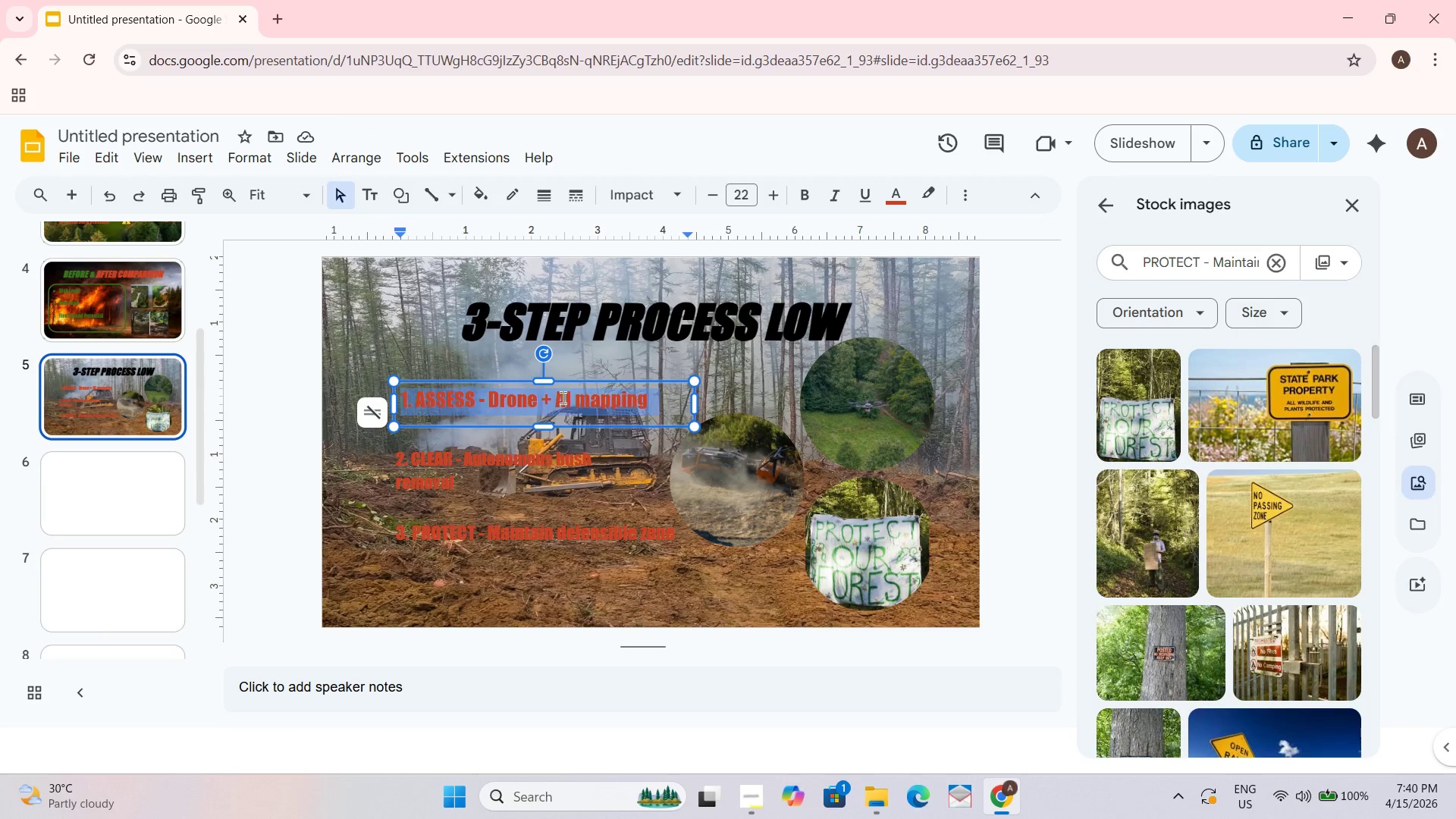 
key(Control+A)
 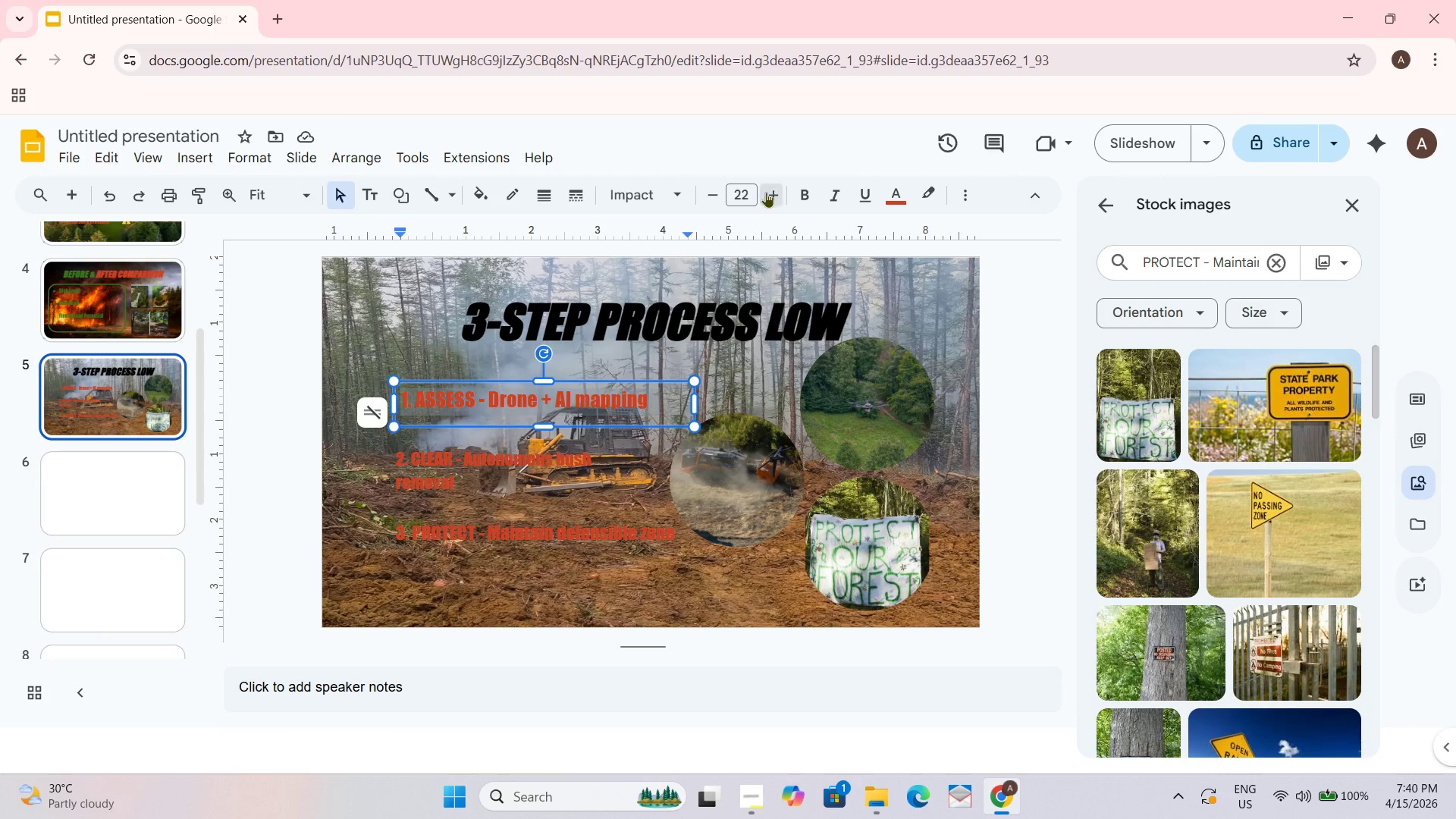 
double_click([766, 192])
 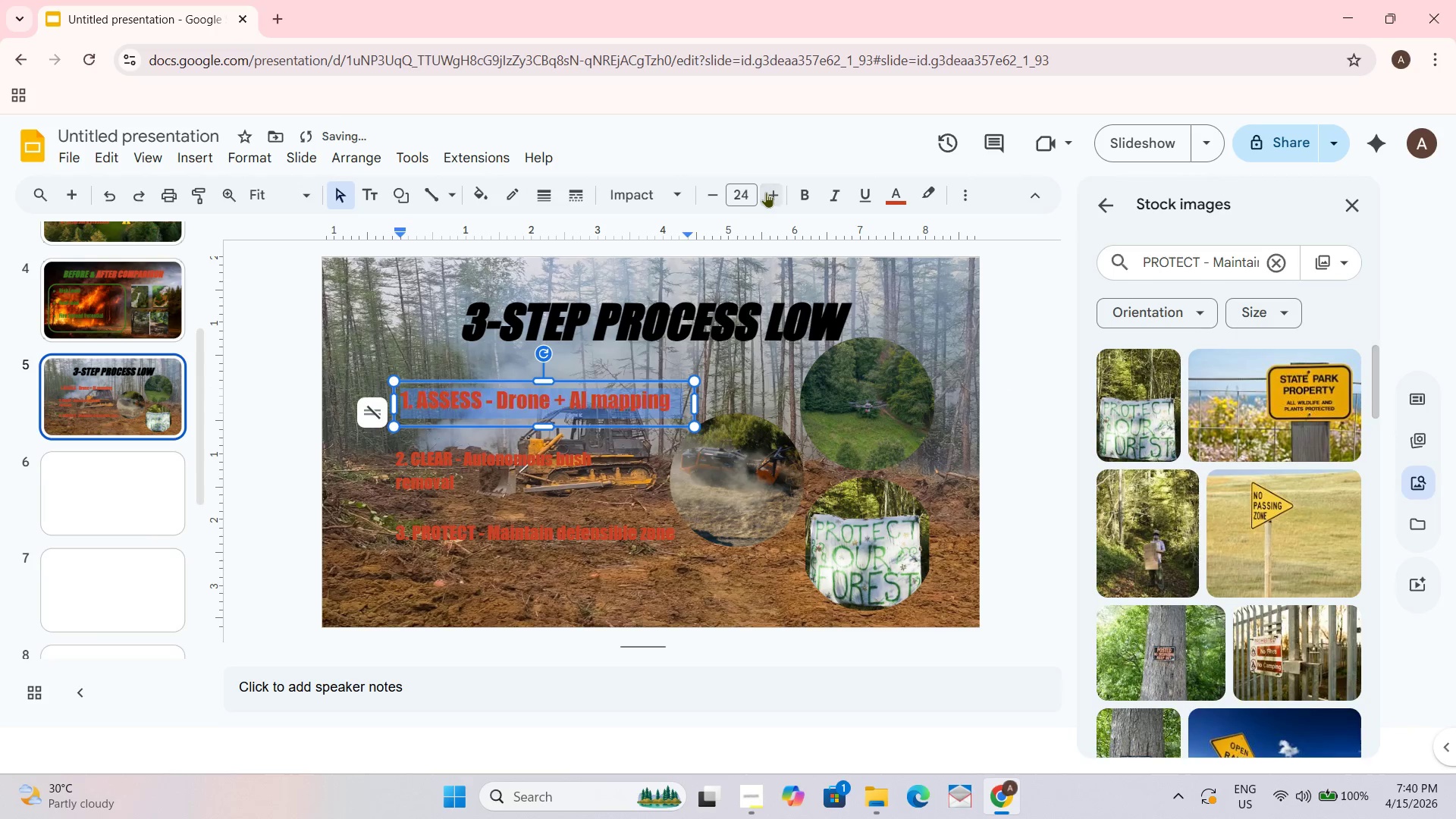 
triple_click([766, 192])
 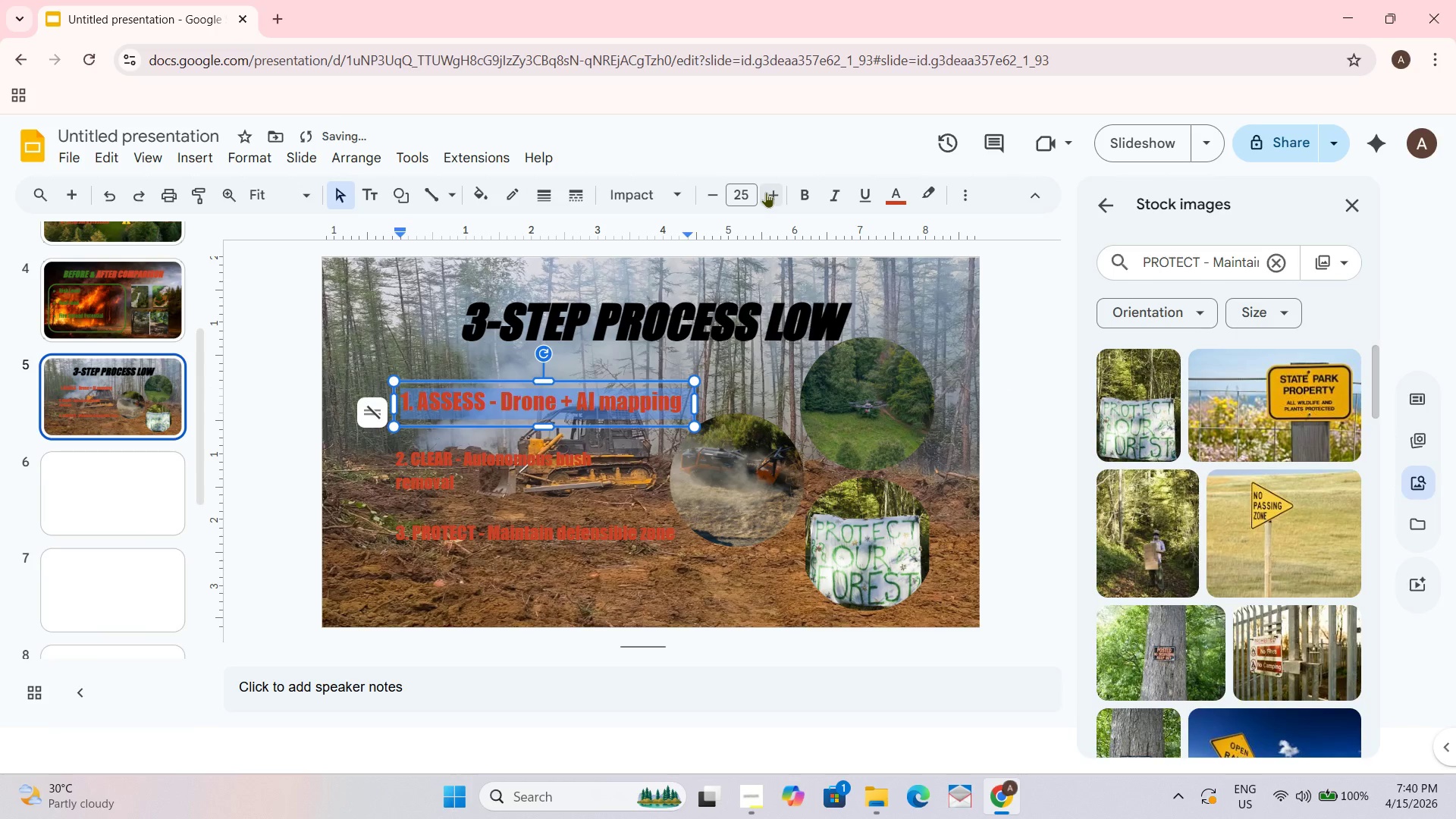 
triple_click([766, 192])
 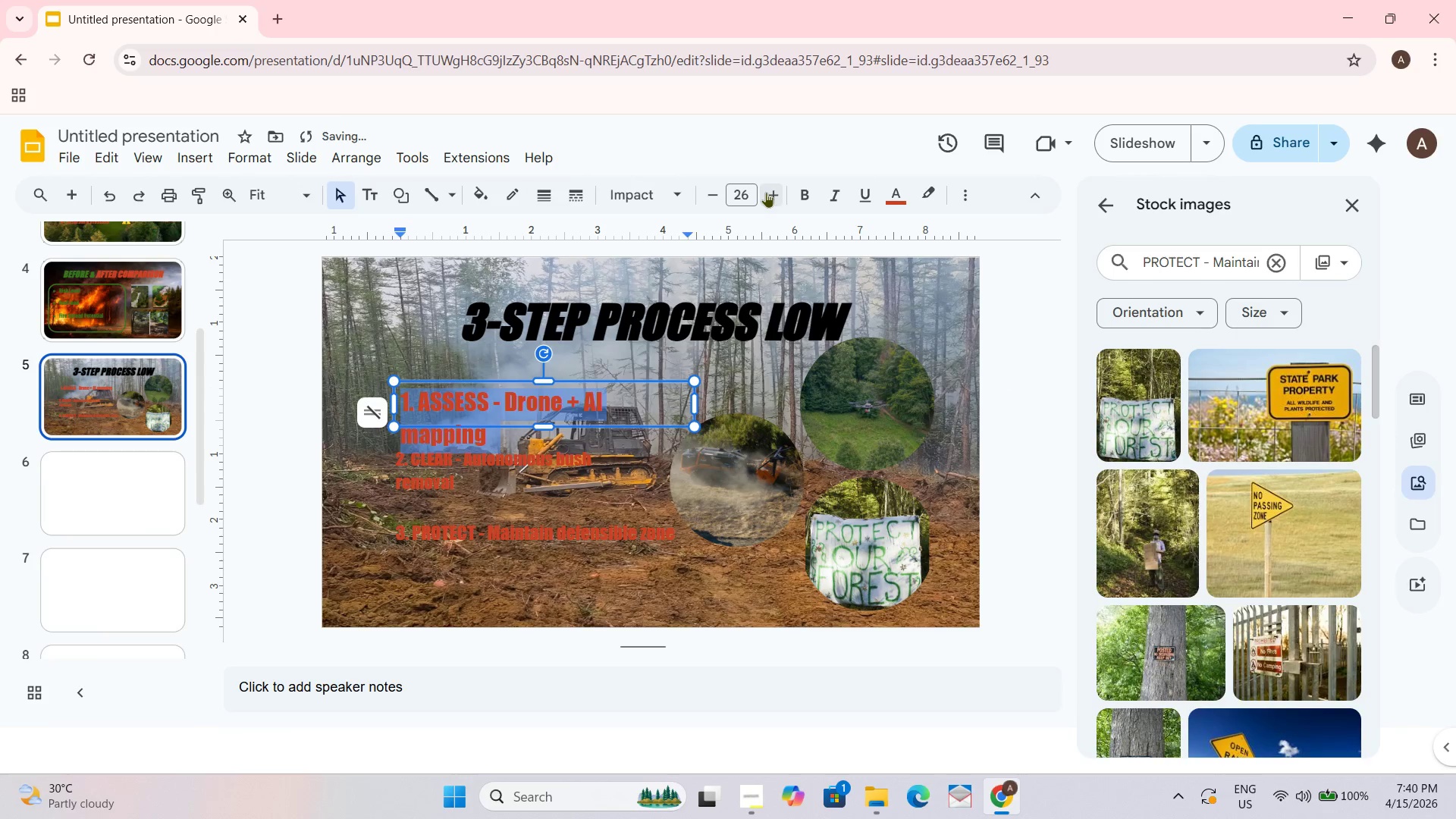 
triple_click([766, 192])
 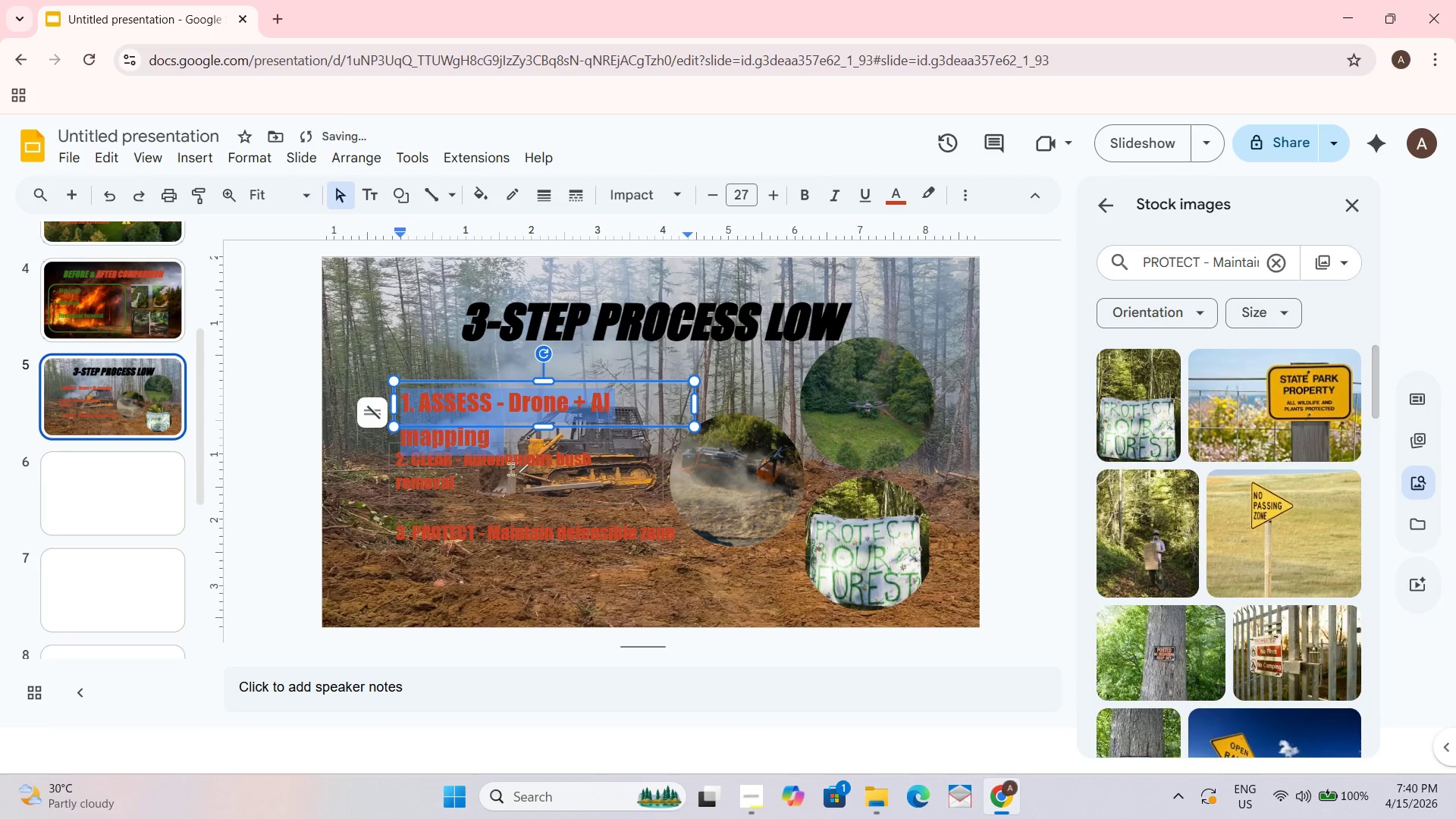 
left_click([508, 470])
 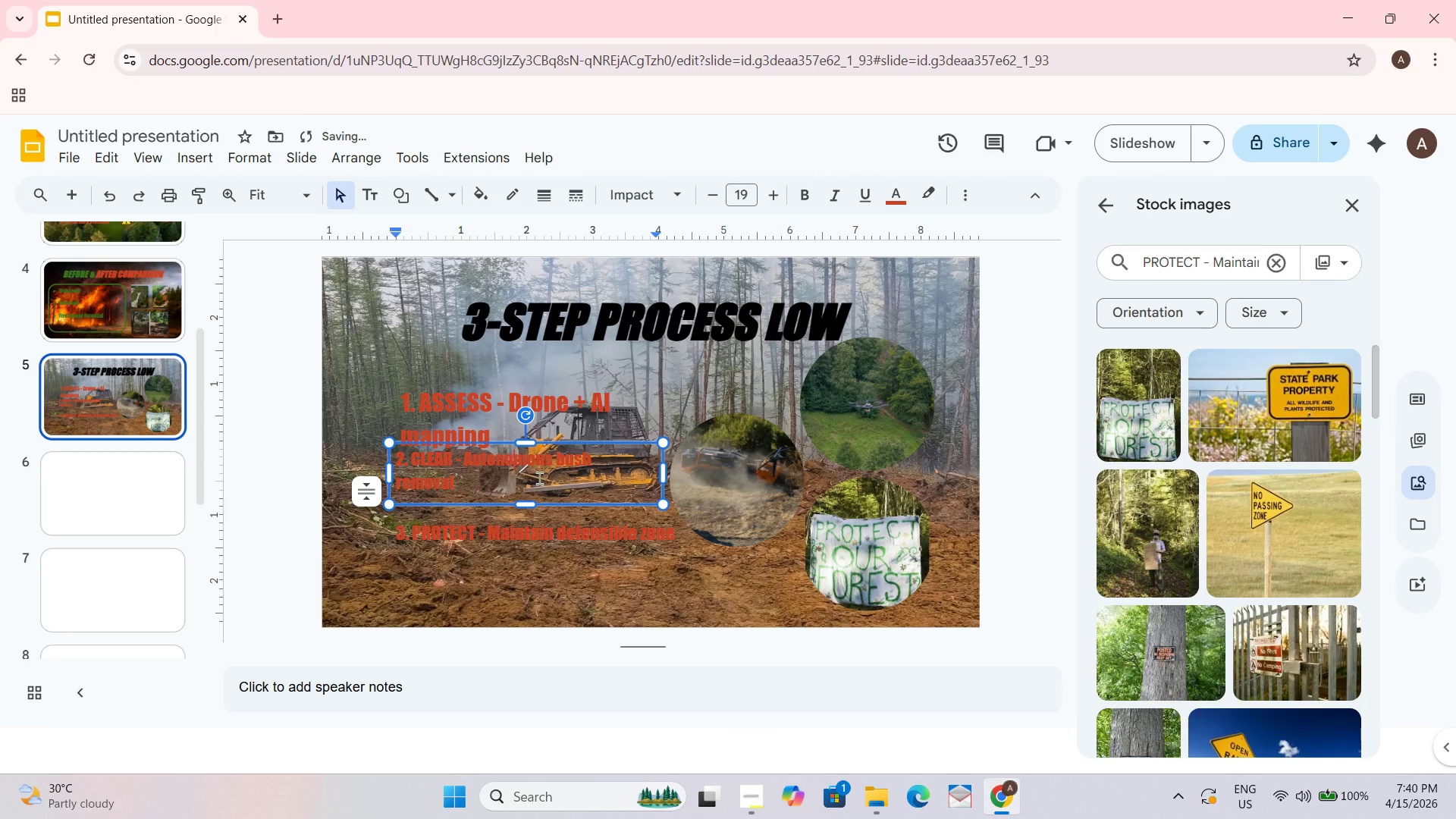 
key(Control+A)
 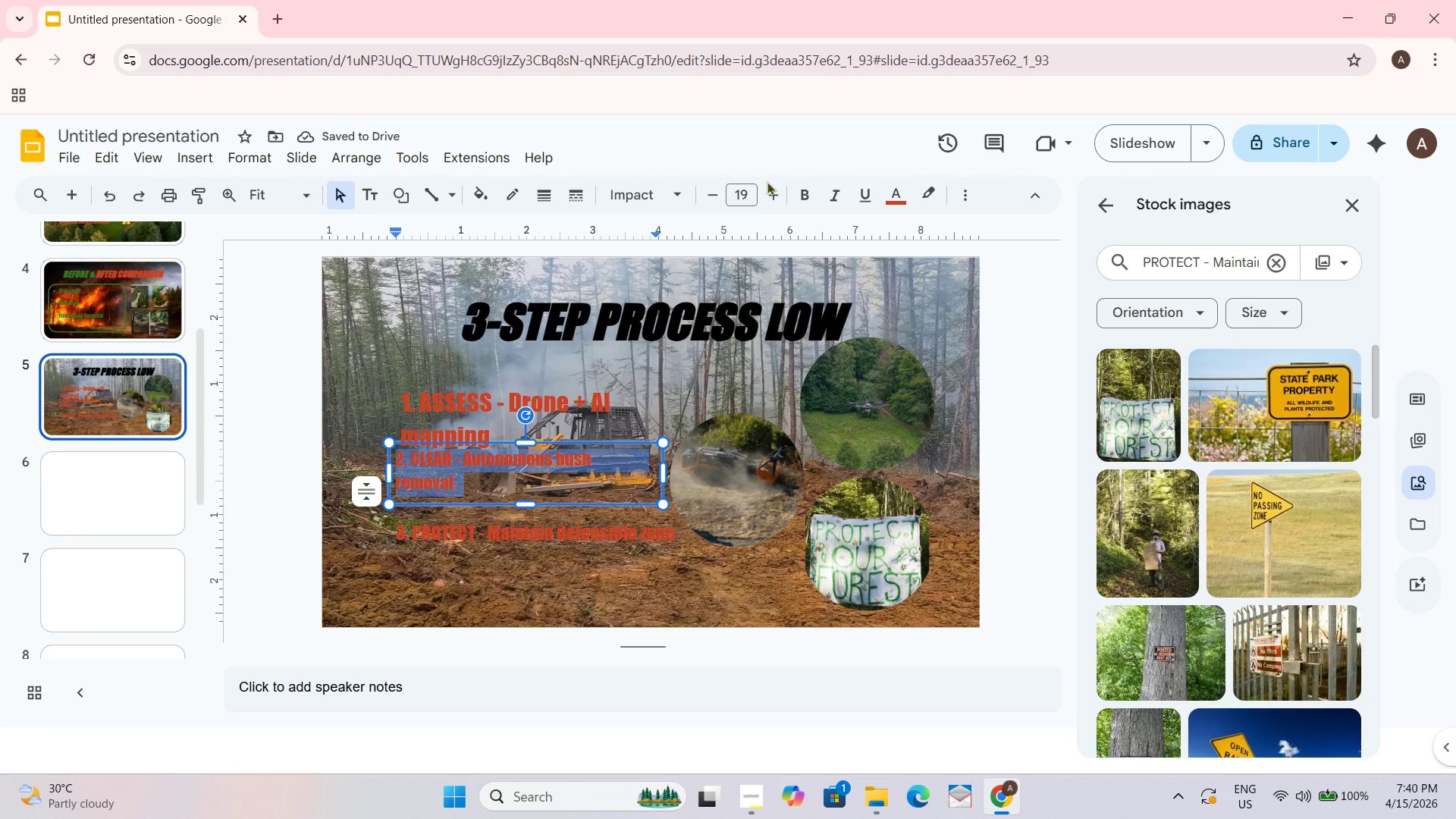 
double_click([770, 196])
 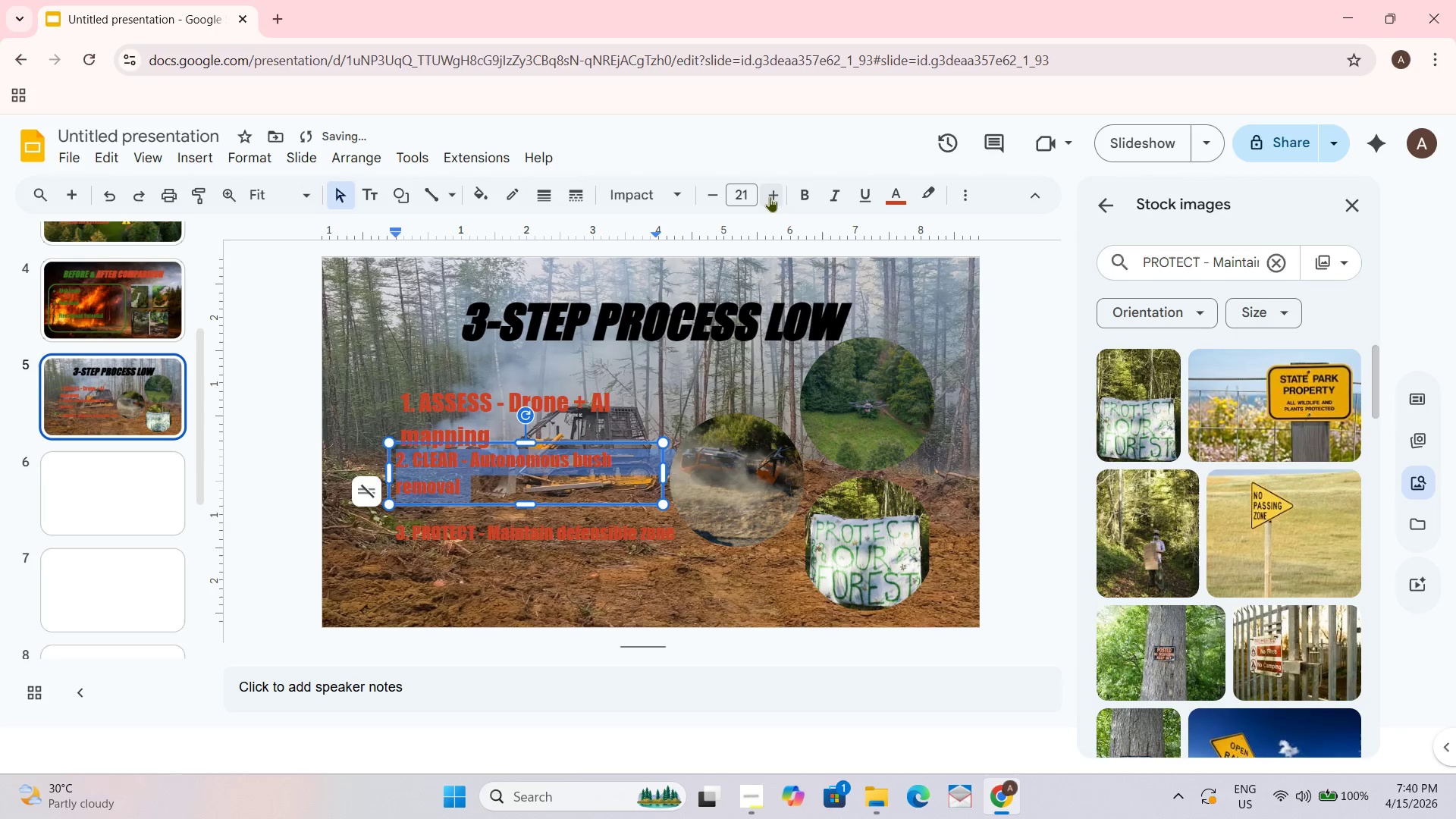 
triple_click([770, 196])
 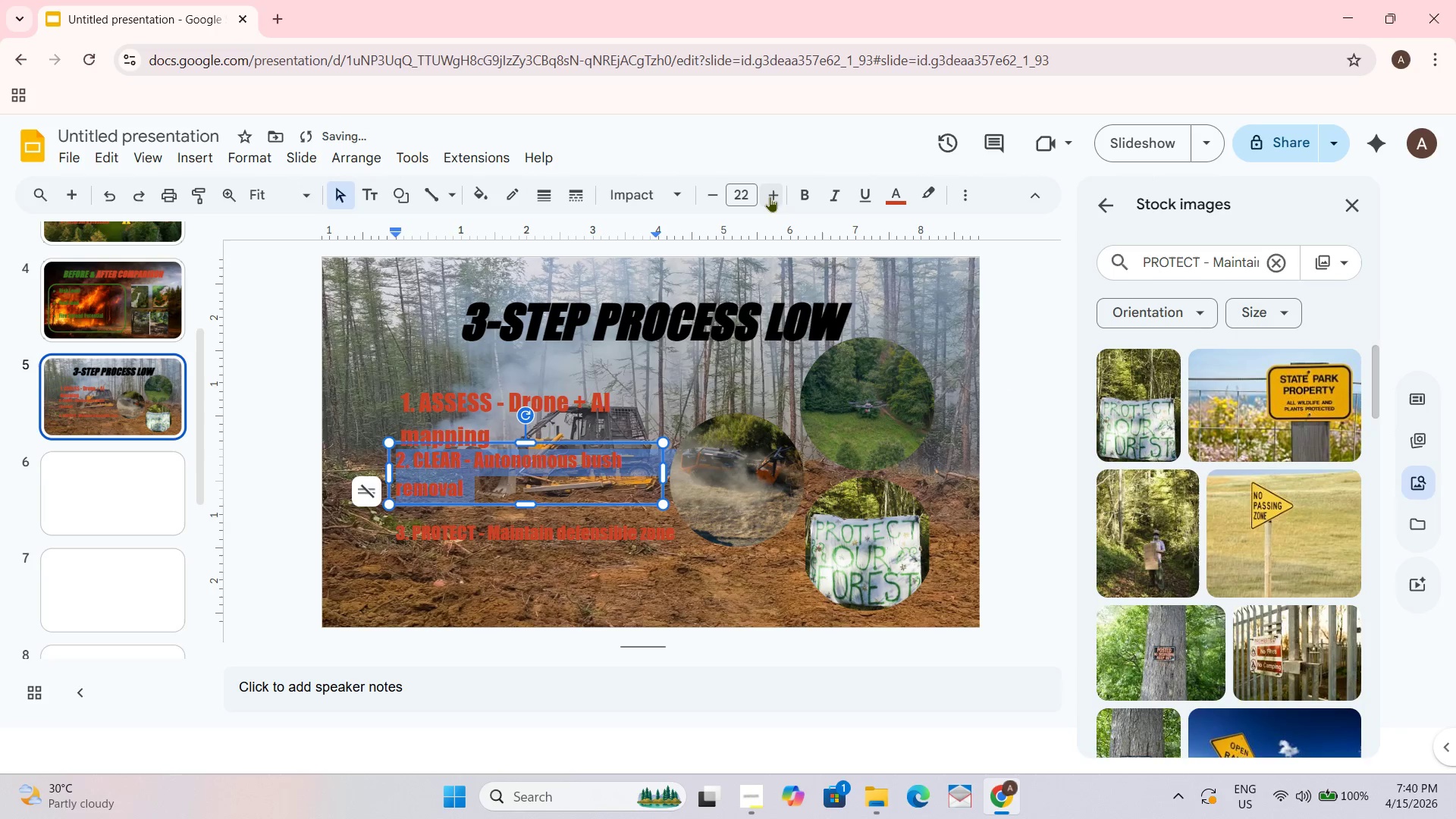 
triple_click([770, 196])
 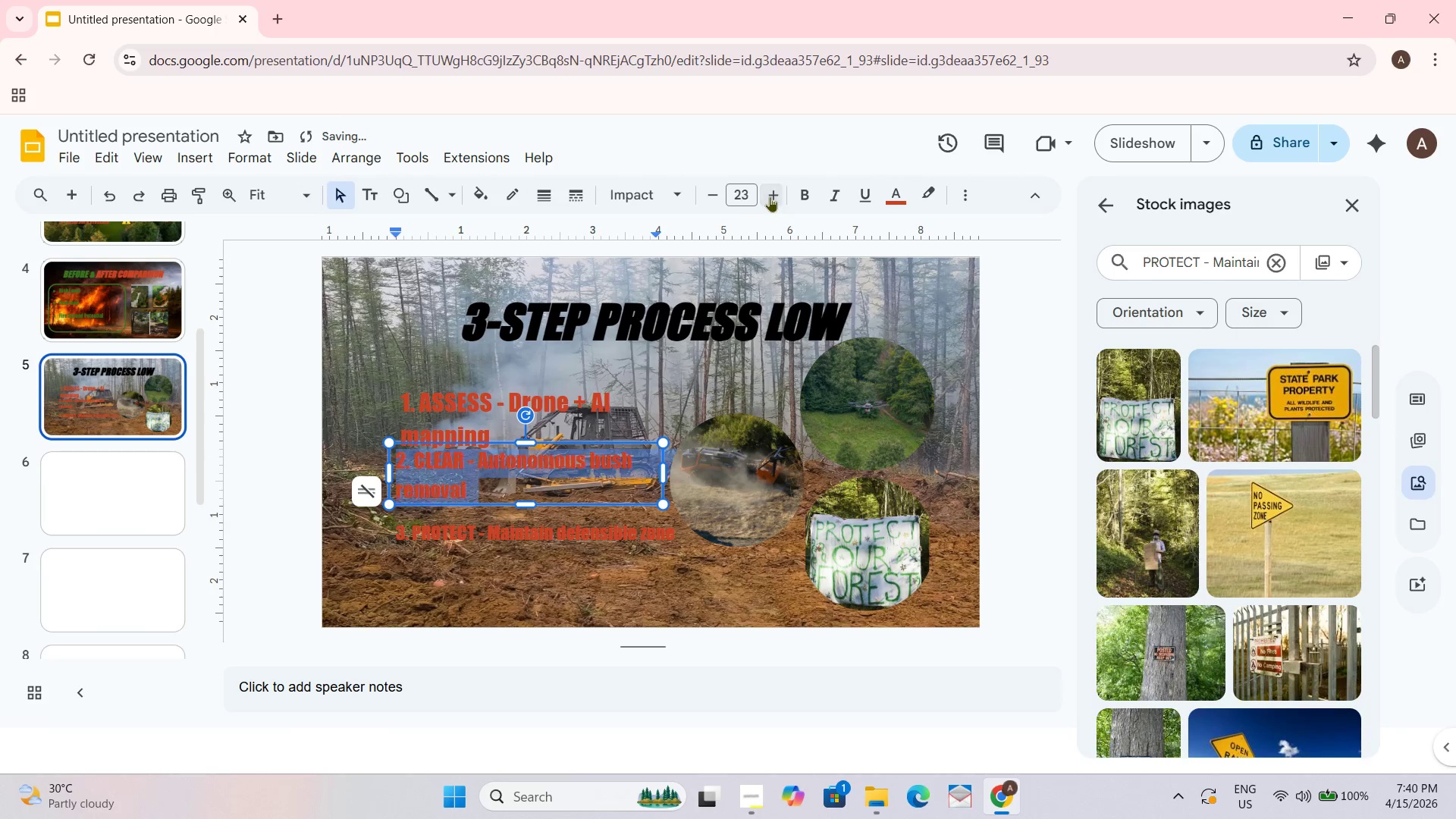 
triple_click([770, 196])
 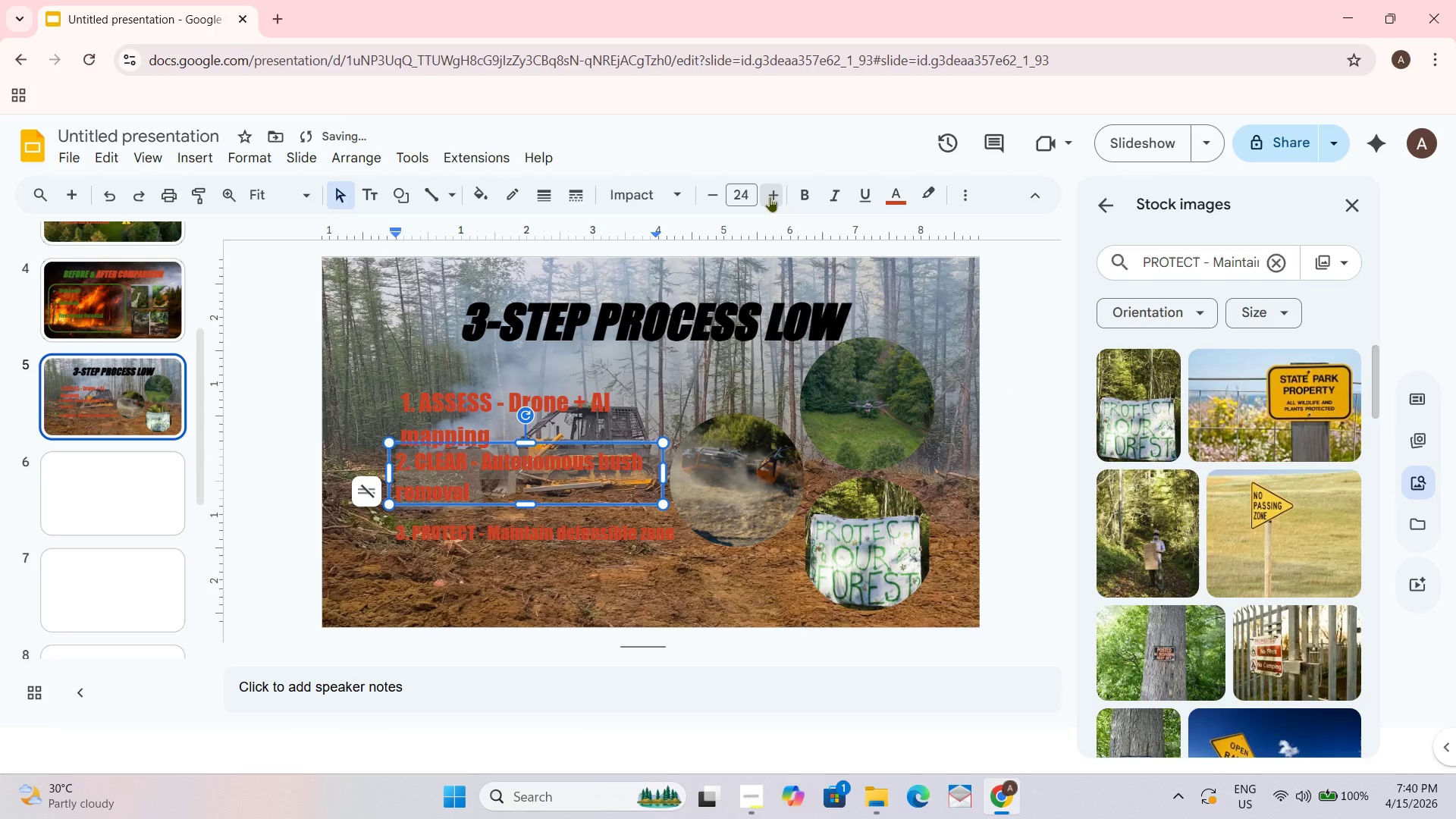 
triple_click([770, 196])
 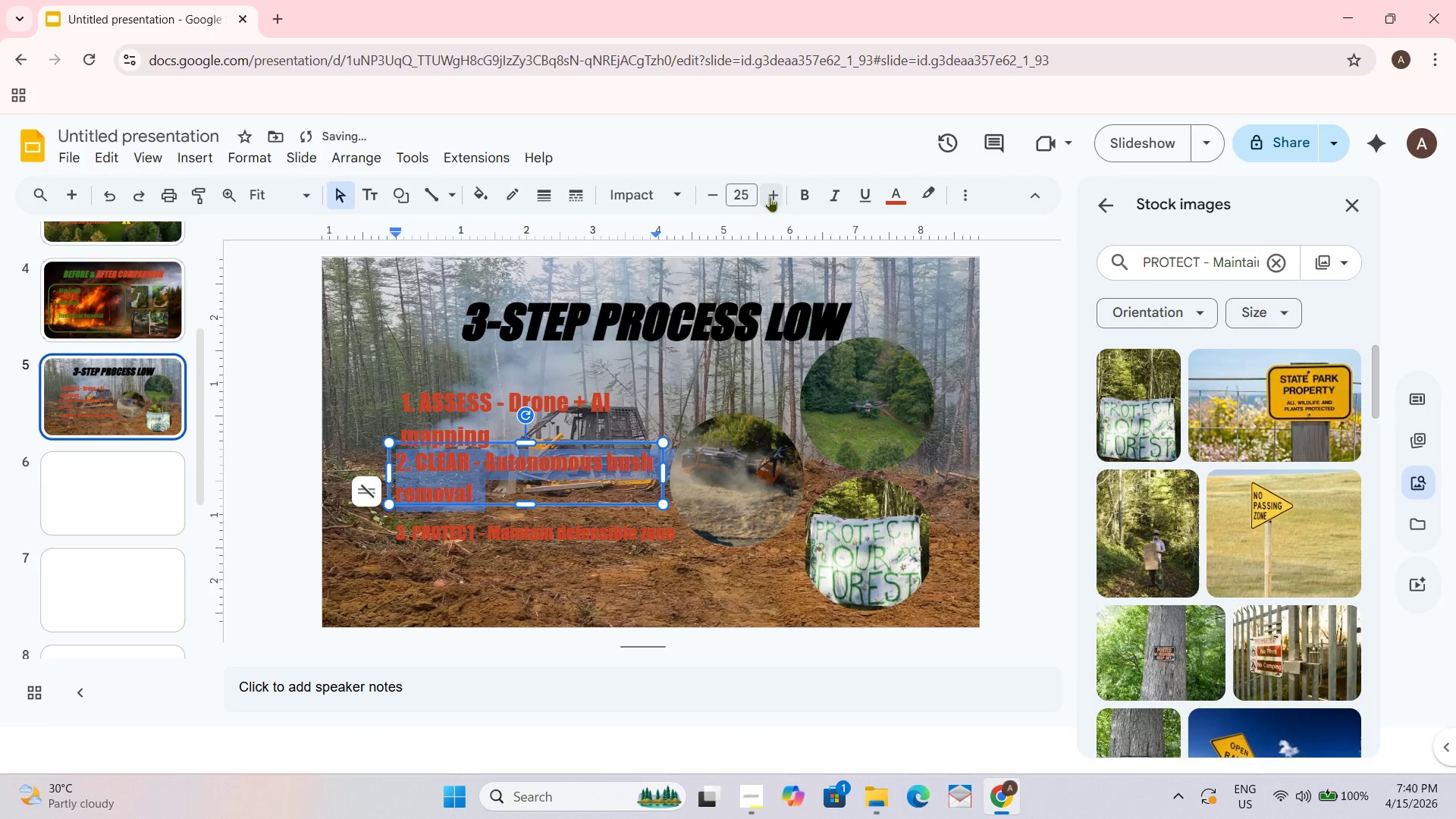 
triple_click([770, 196])
 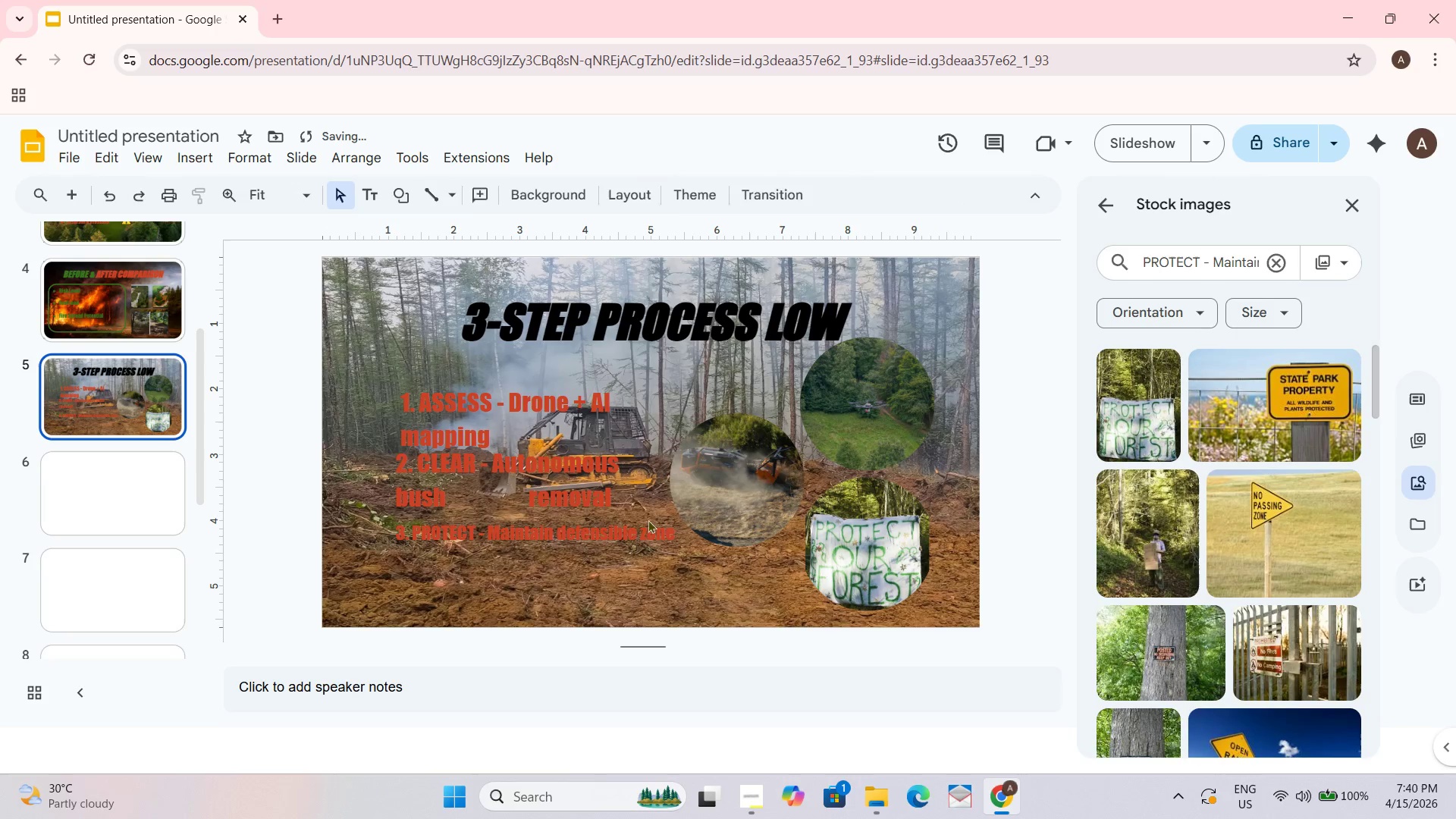 
left_click([638, 536])
 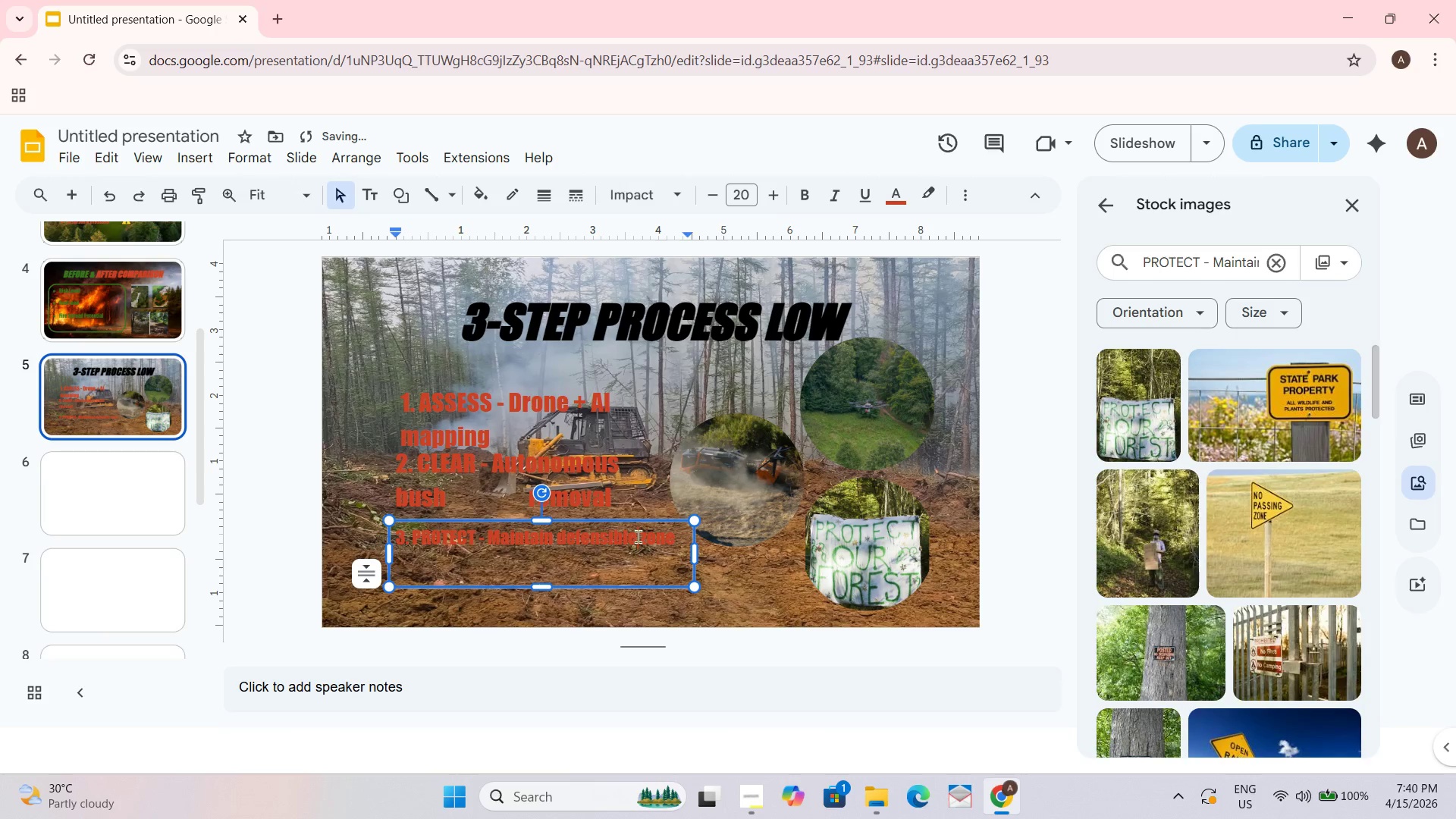 
key(Control+ControlLeft)
 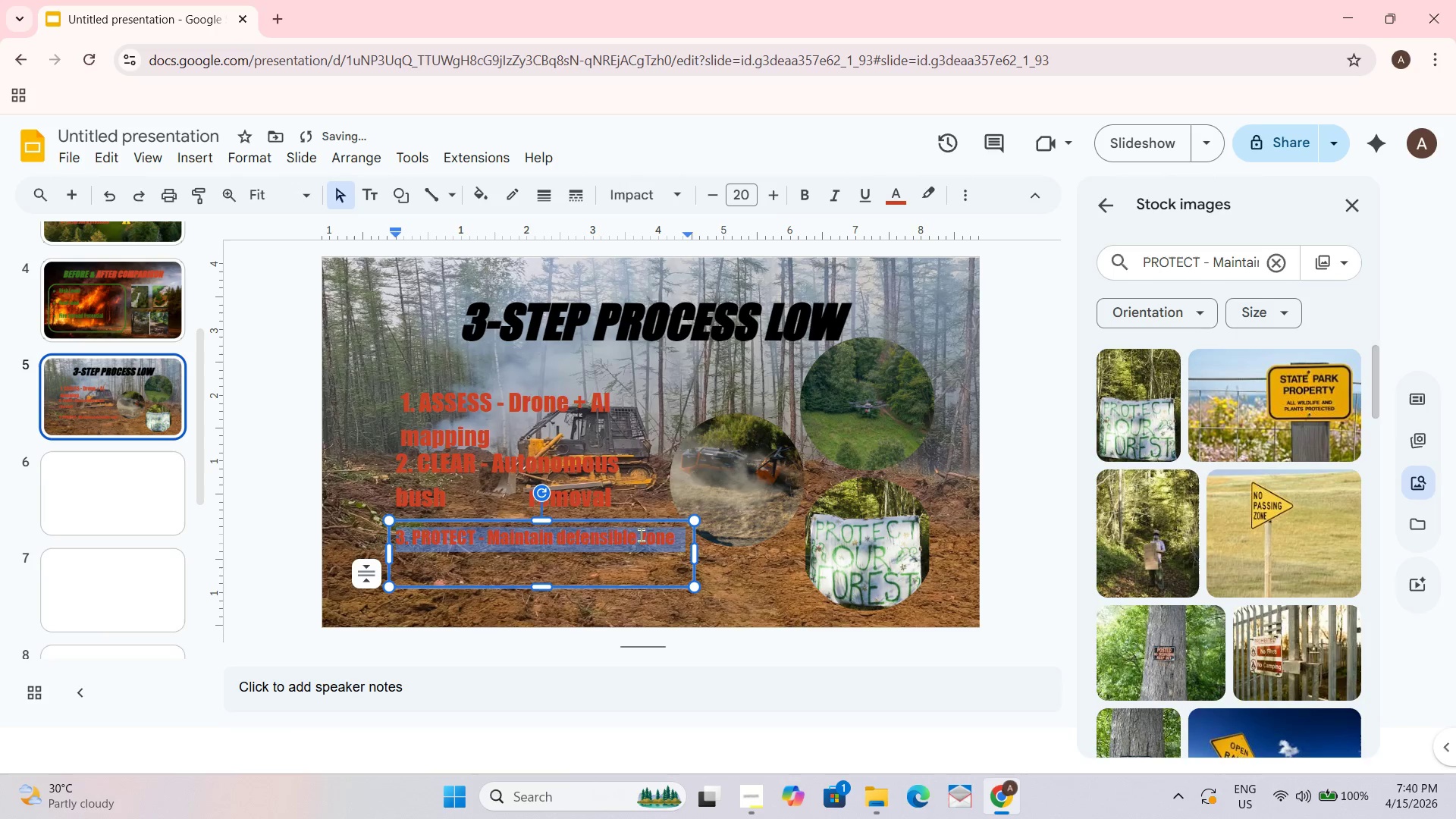 
key(Control+A)
 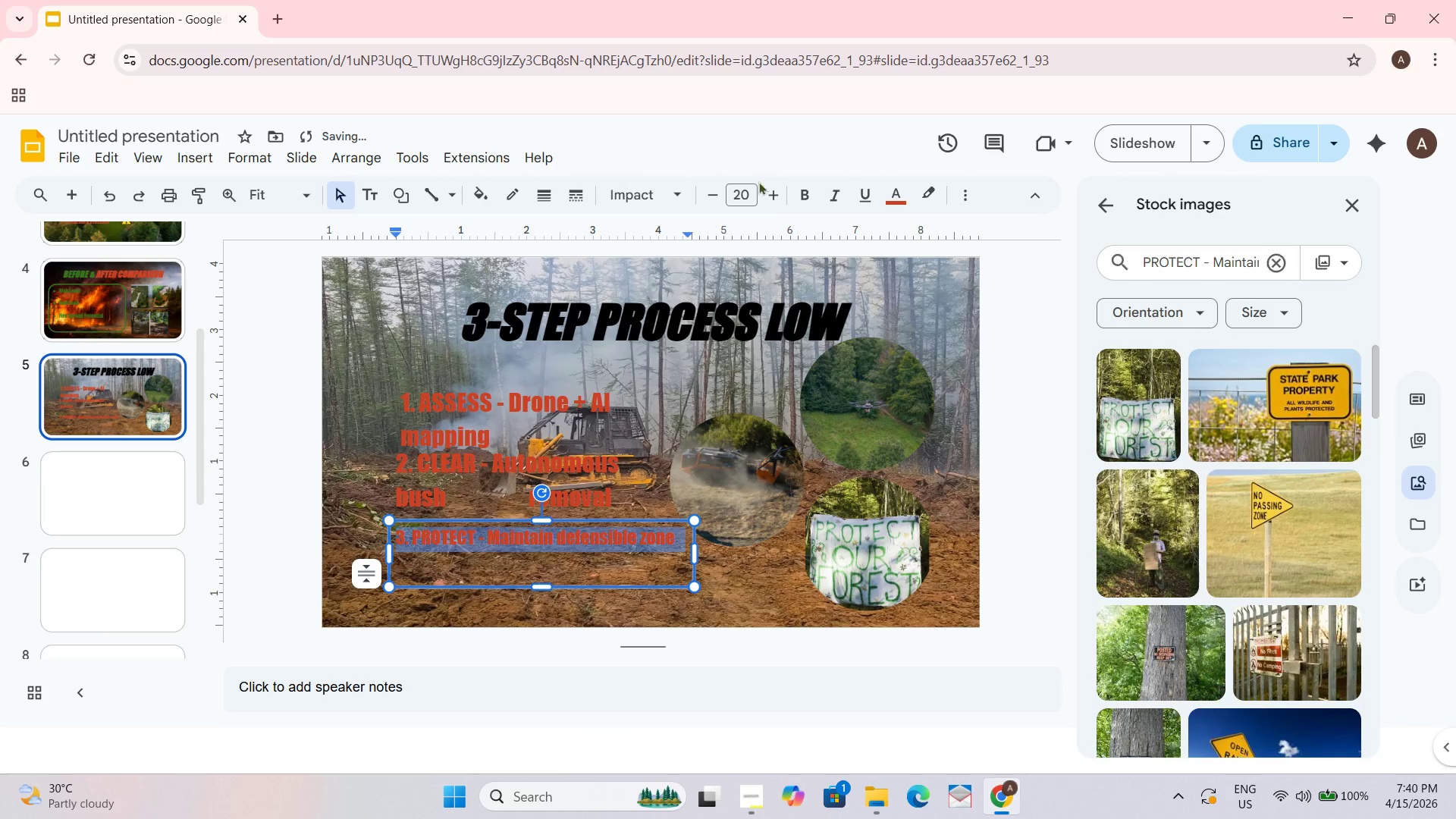 
left_click_drag(start_coordinate=[777, 195], to_coordinate=[771, 198])
 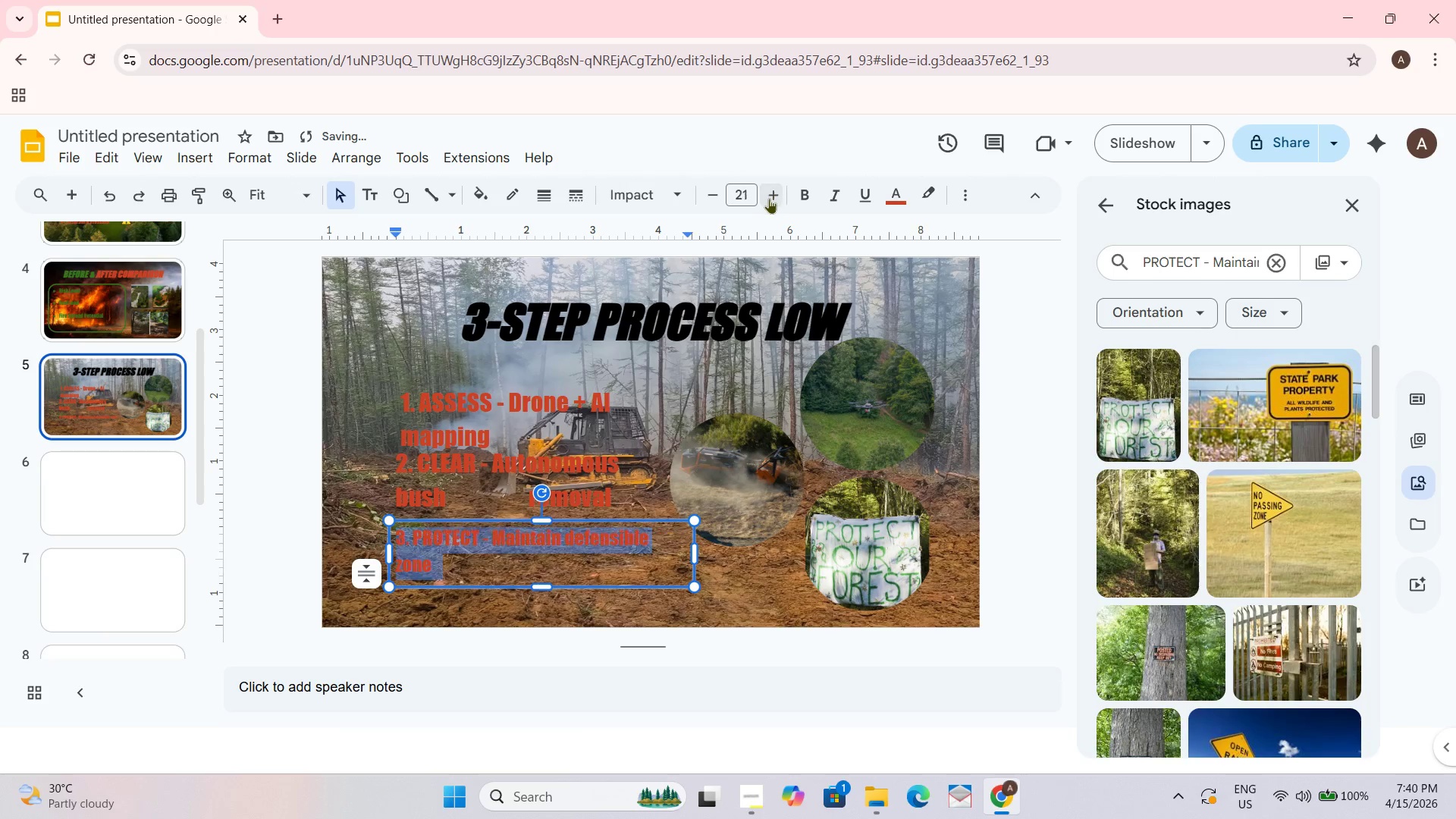 
double_click([769, 198])
 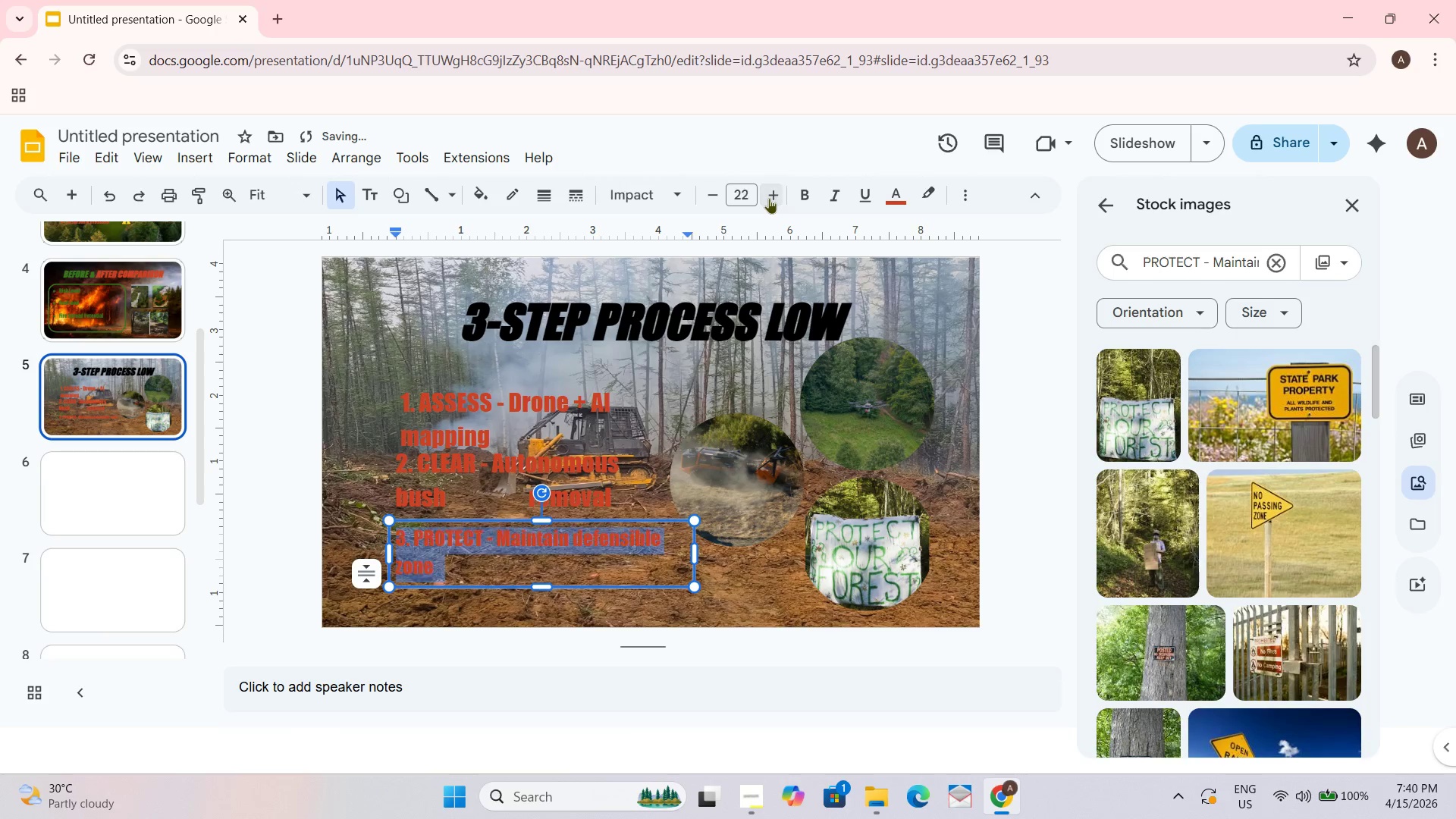 
triple_click([769, 198])
 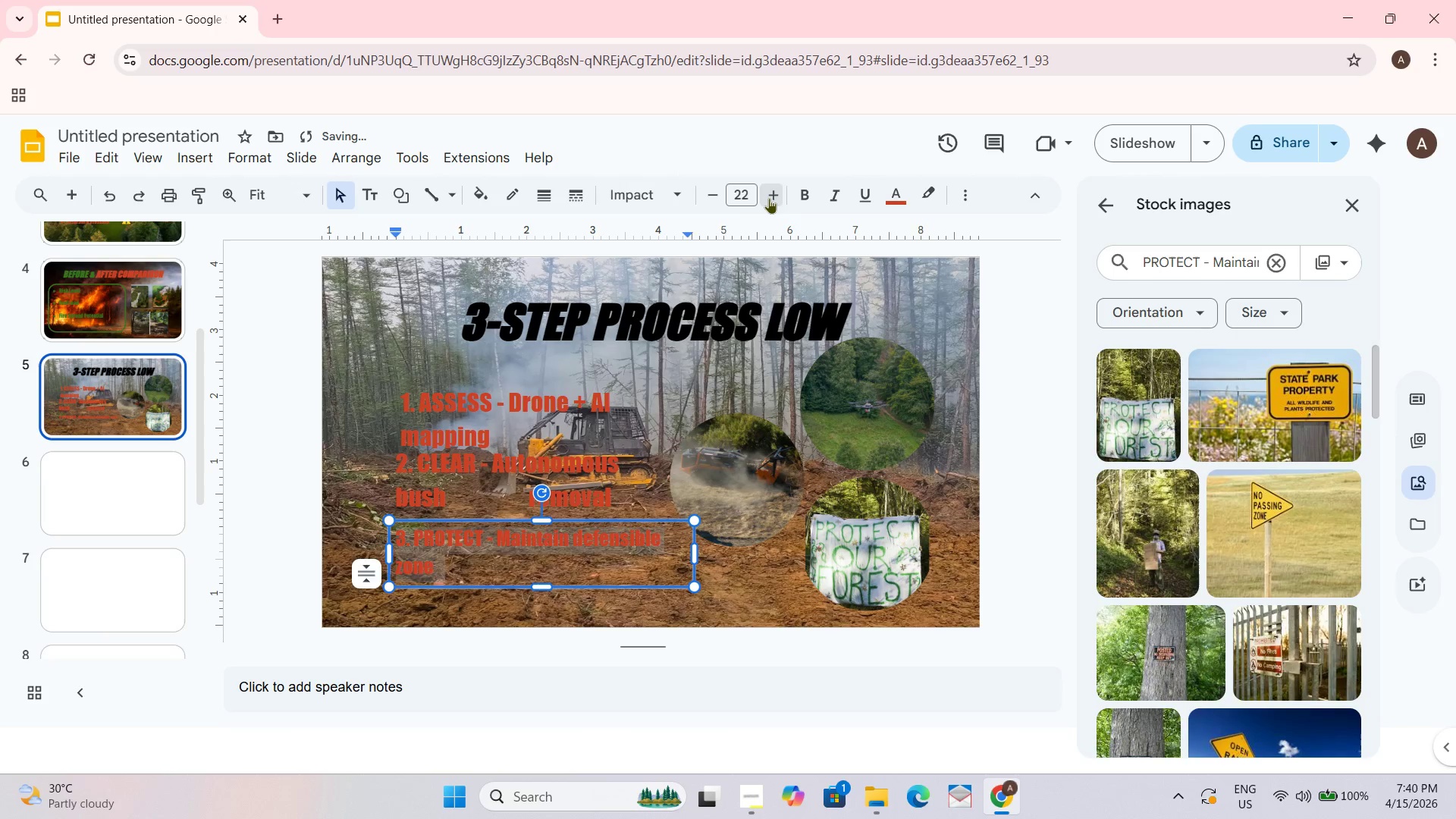 
triple_click([769, 198])
 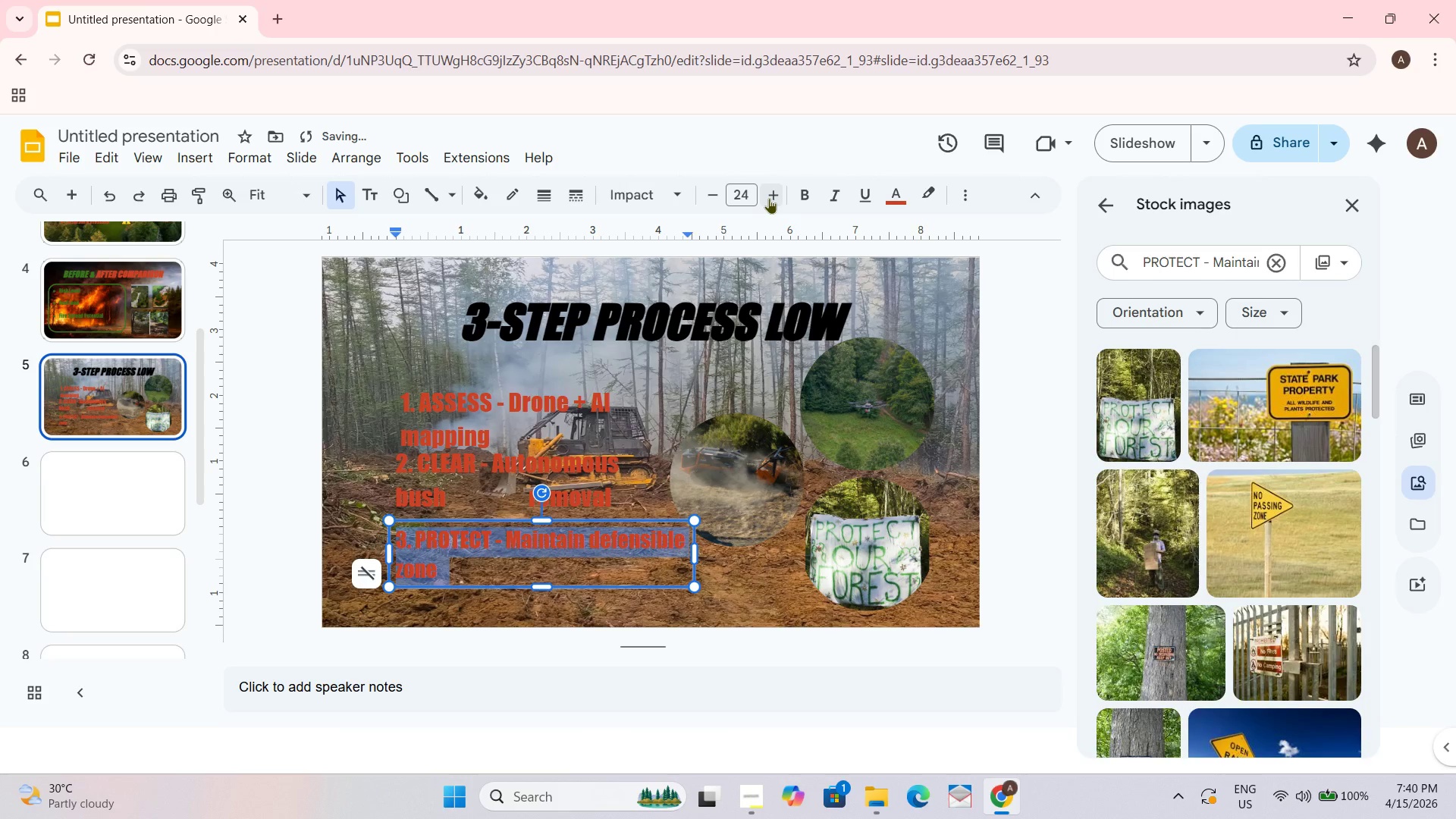 
double_click([769, 198])
 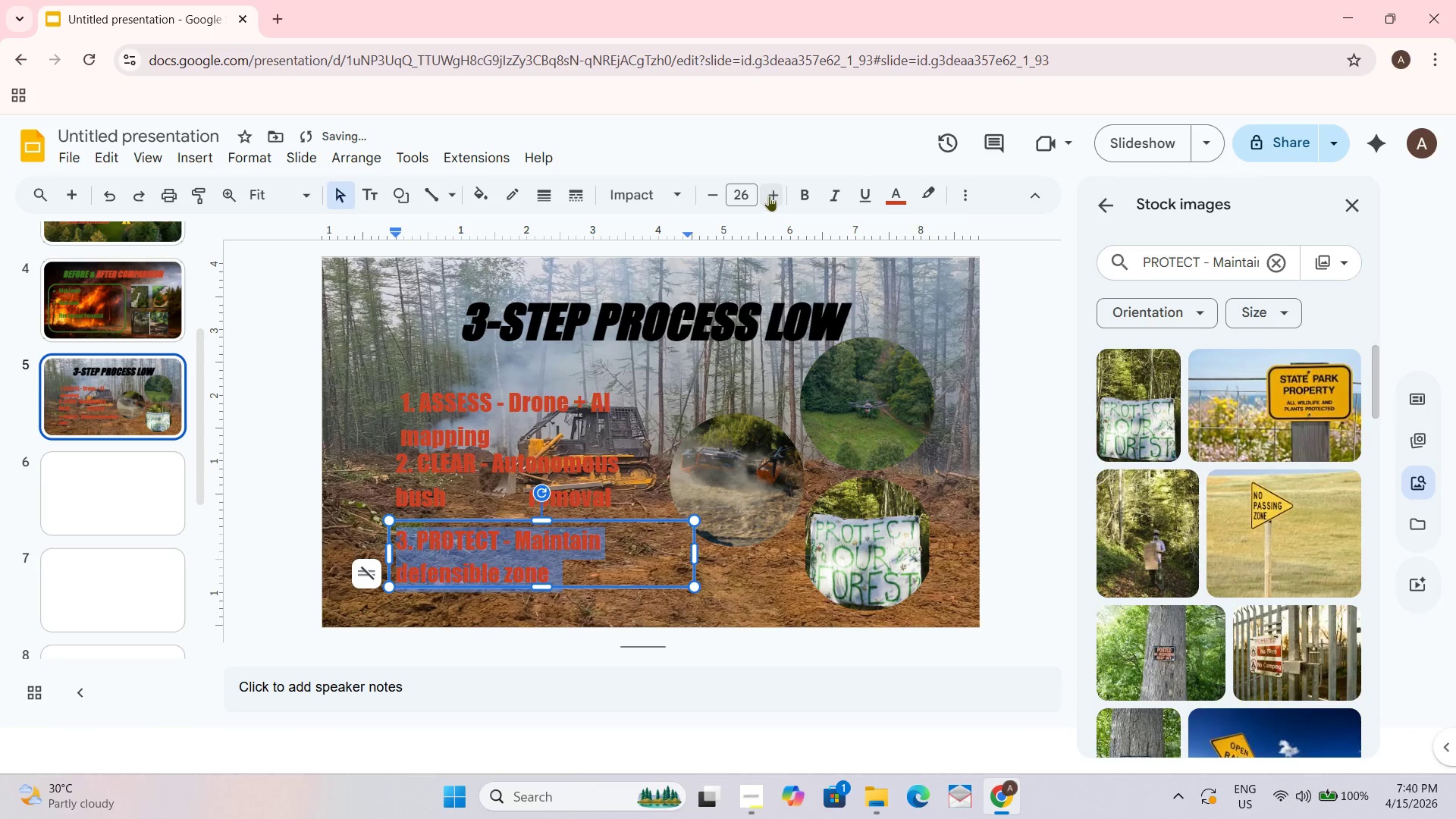 
left_click([769, 196])
 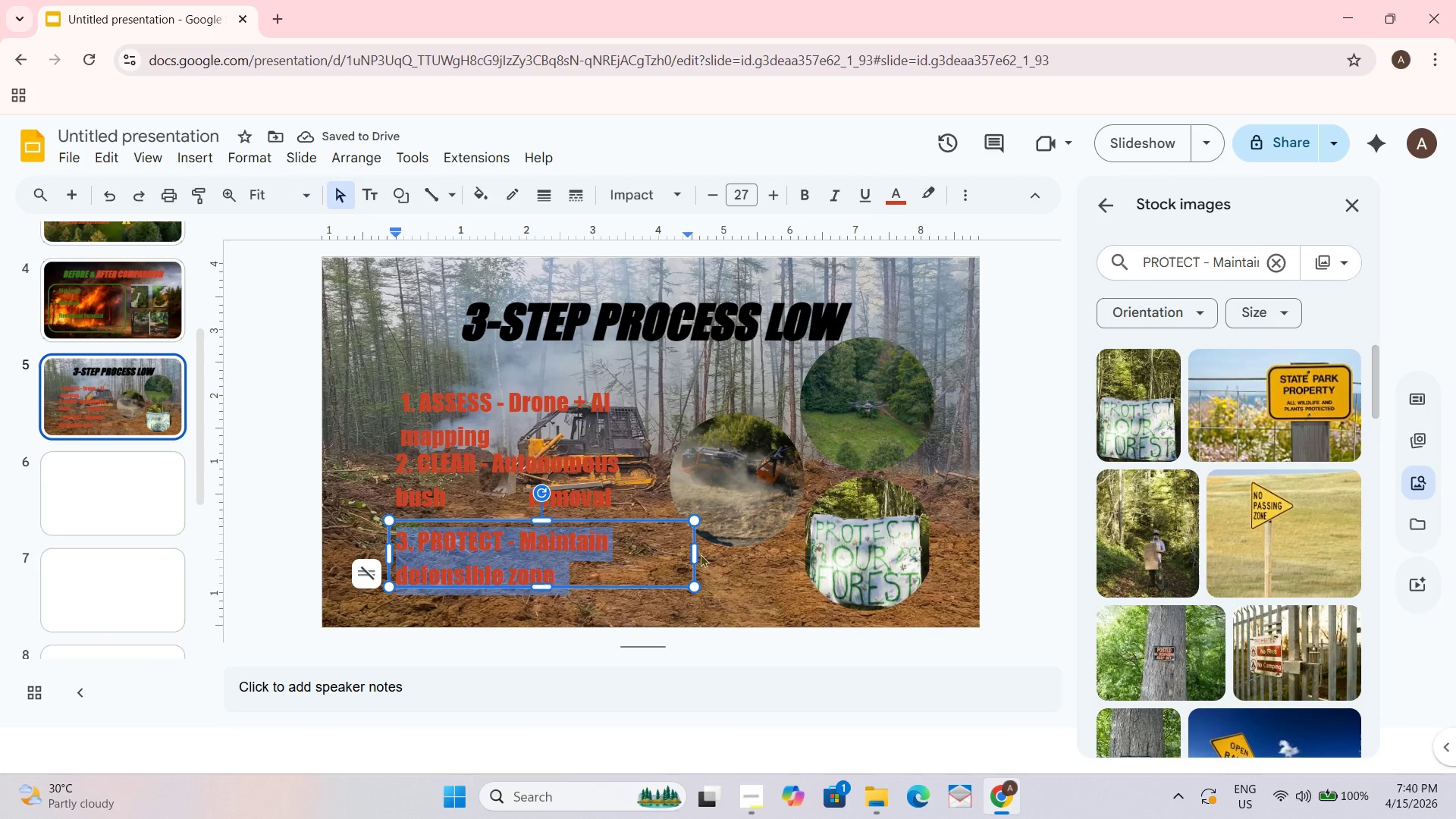 
left_click_drag(start_coordinate=[693, 551], to_coordinate=[747, 552])
 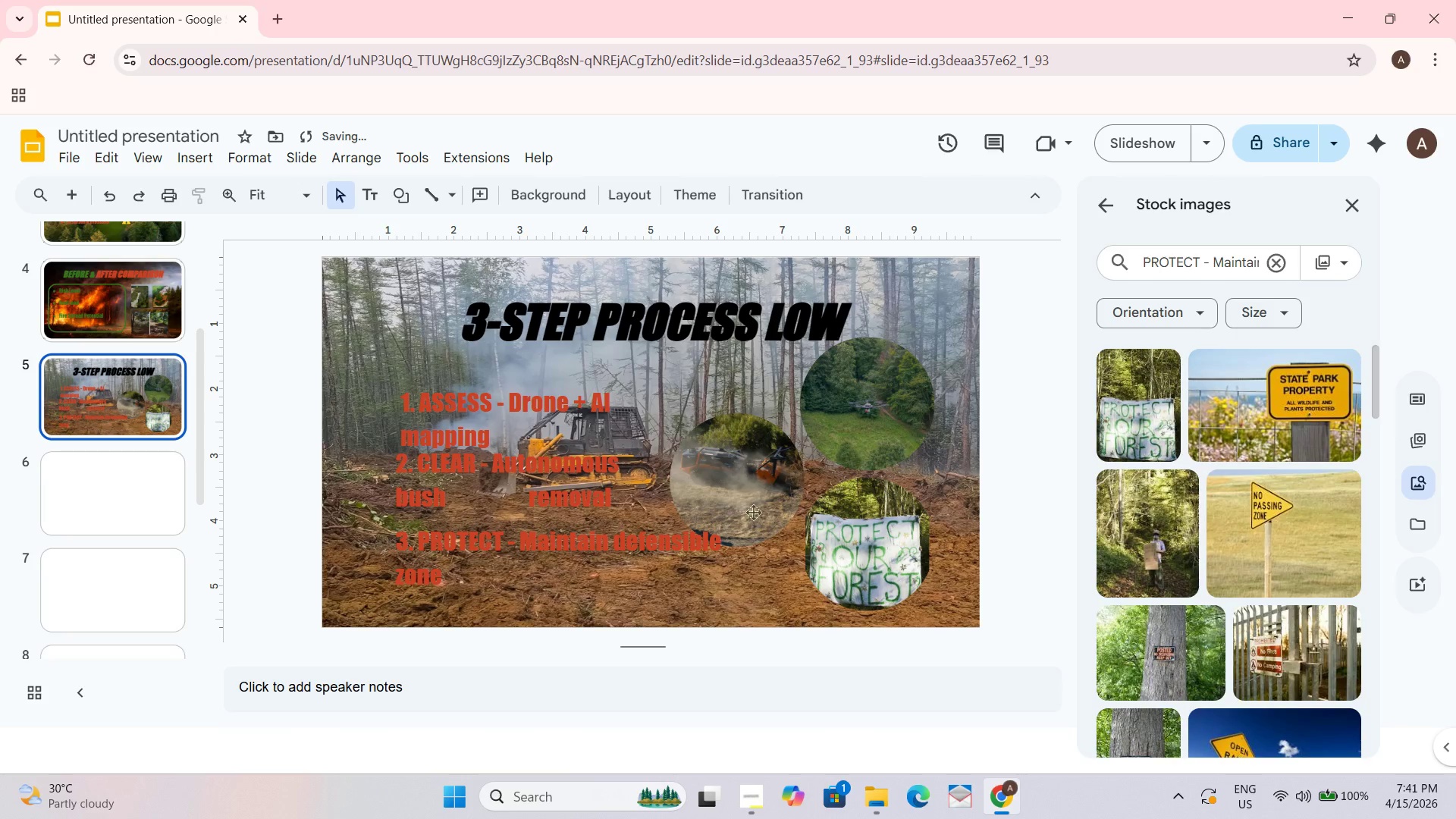 
left_click_drag(start_coordinate=[513, 554], to_coordinate=[504, 561])
 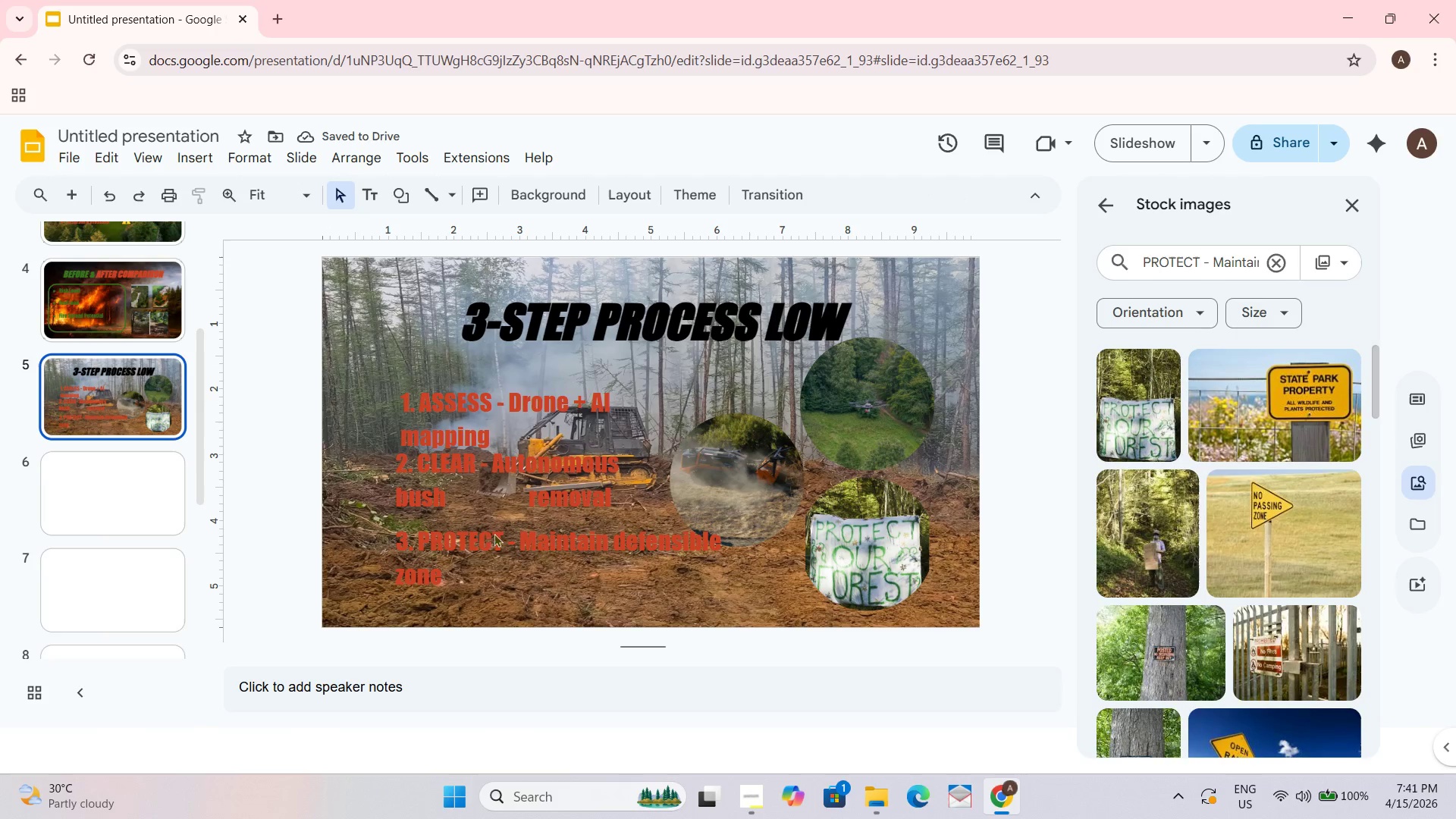 
left_click([460, 402])
 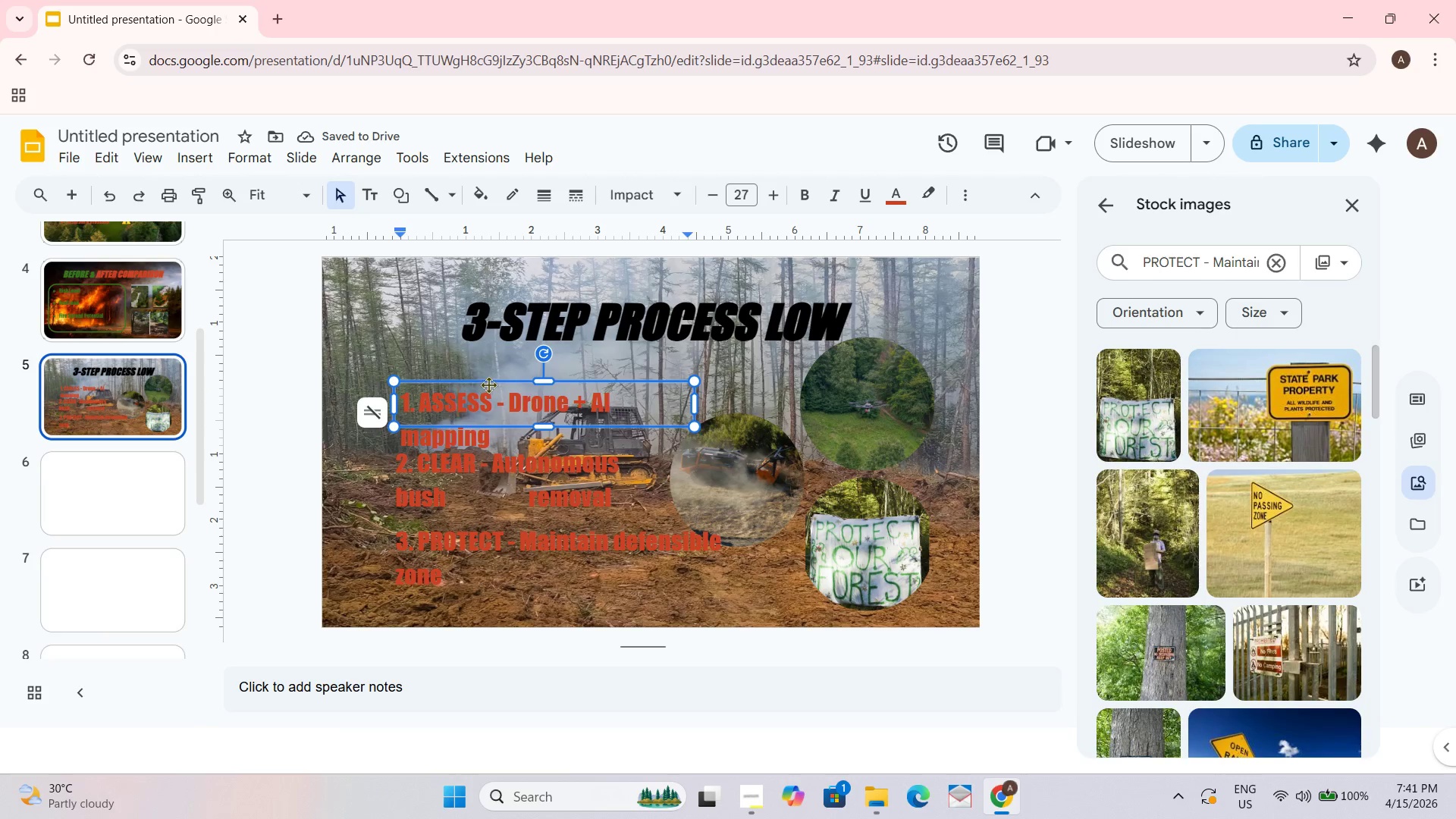 
left_click_drag(start_coordinate=[488, 381], to_coordinate=[478, 354])
 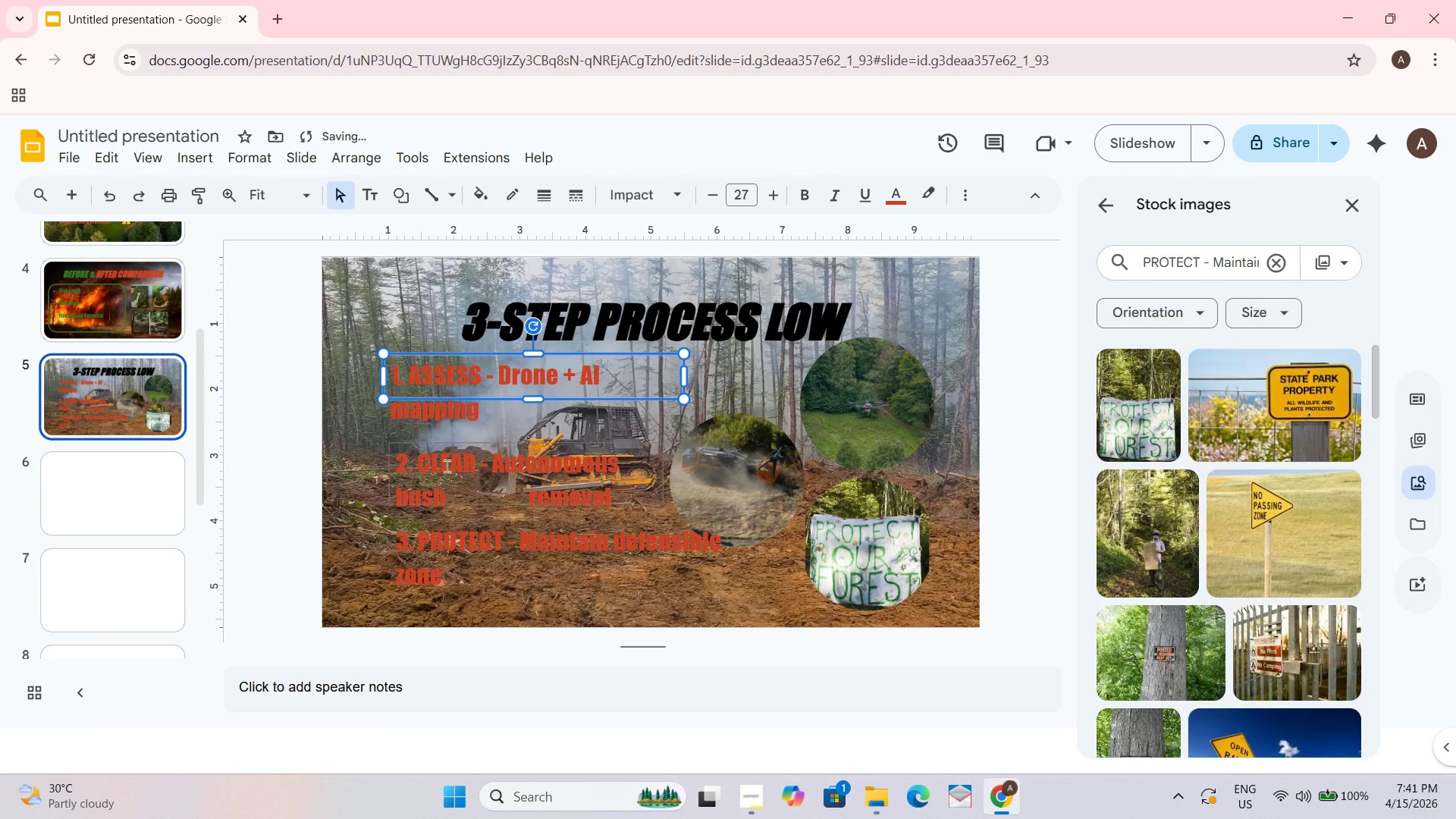 
left_click([446, 464])
 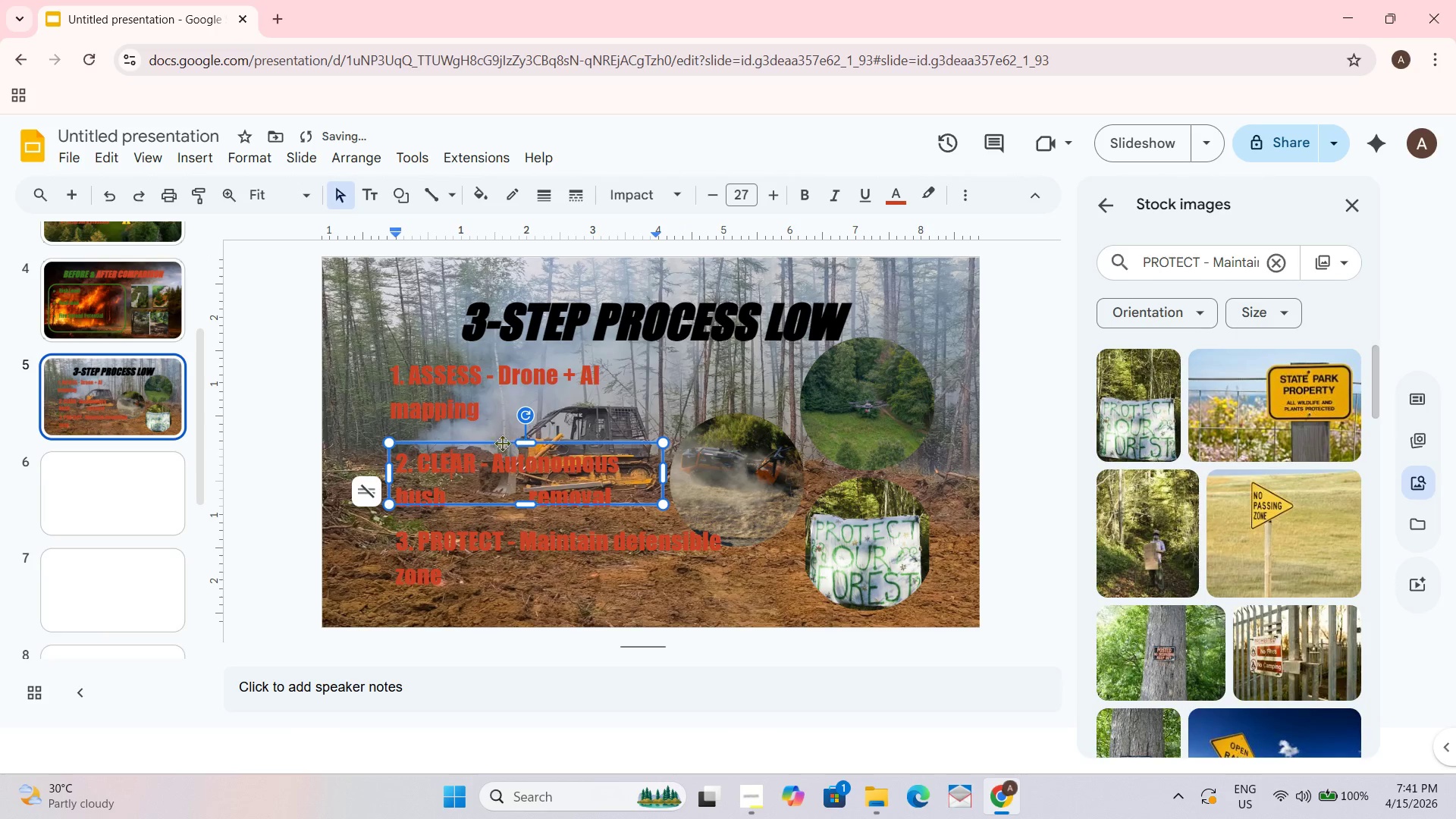 
left_click_drag(start_coordinate=[497, 441], to_coordinate=[491, 435])
 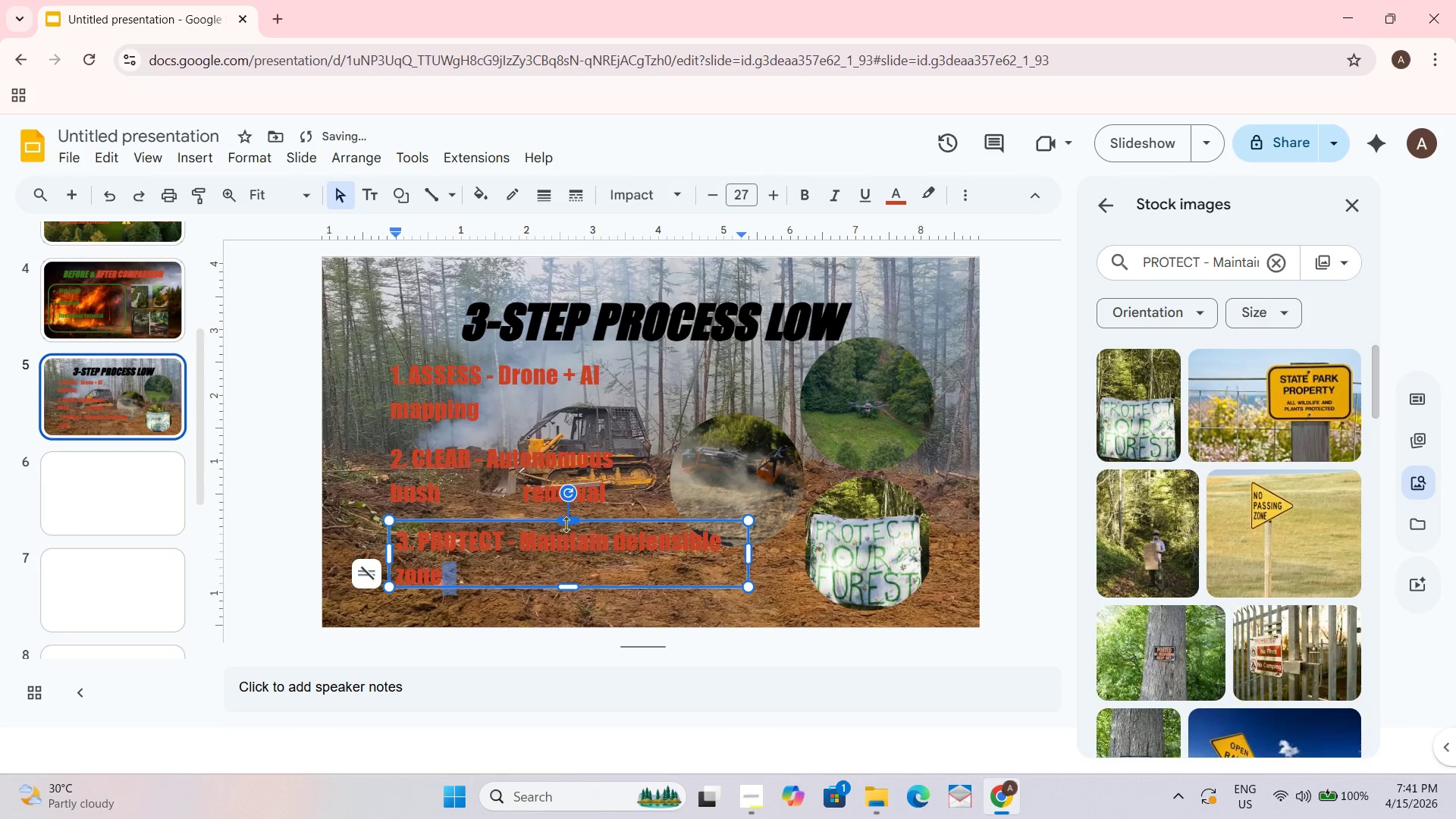 
left_click_drag(start_coordinate=[538, 519], to_coordinate=[531, 517])
 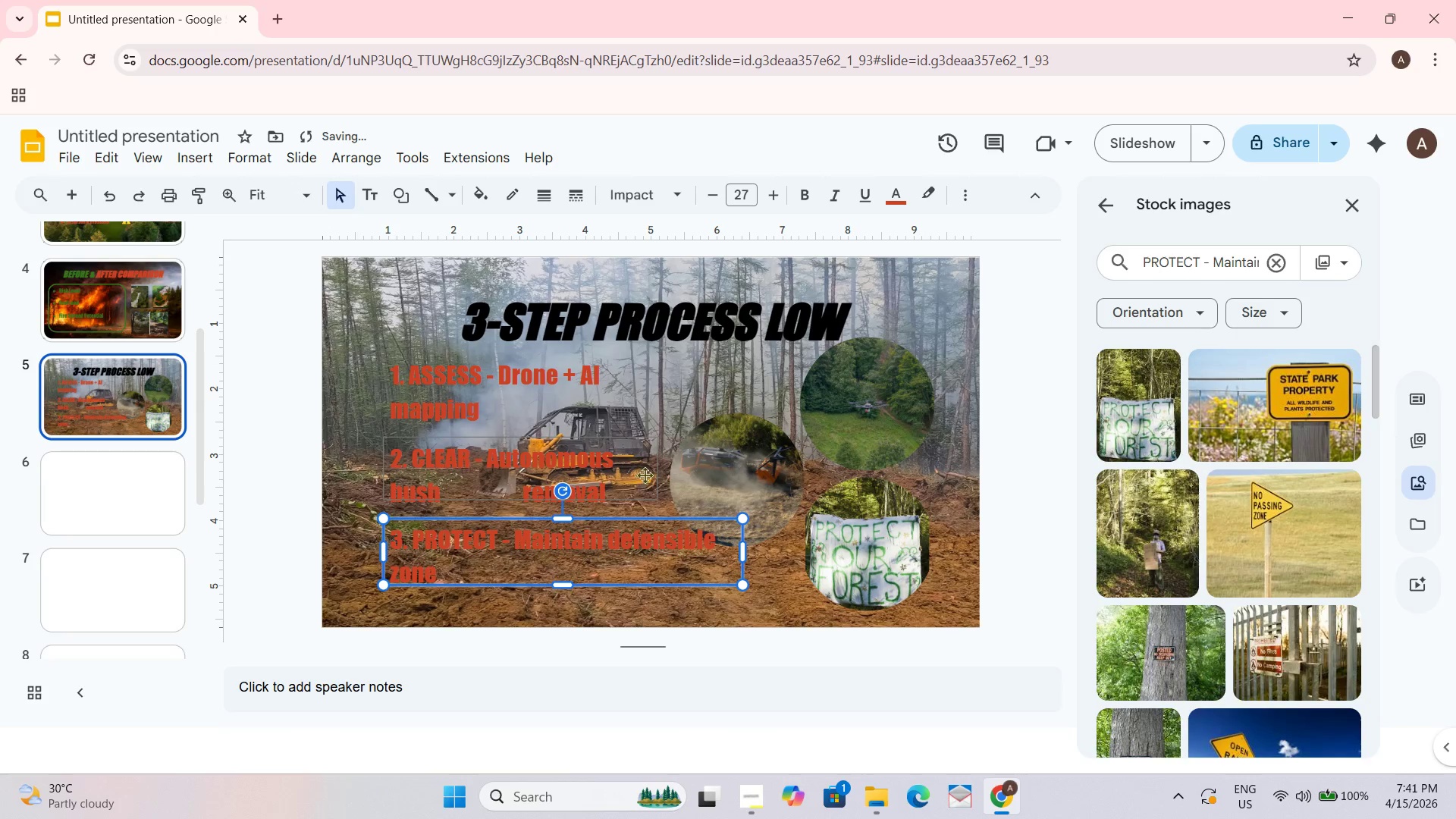 
left_click([575, 487])
 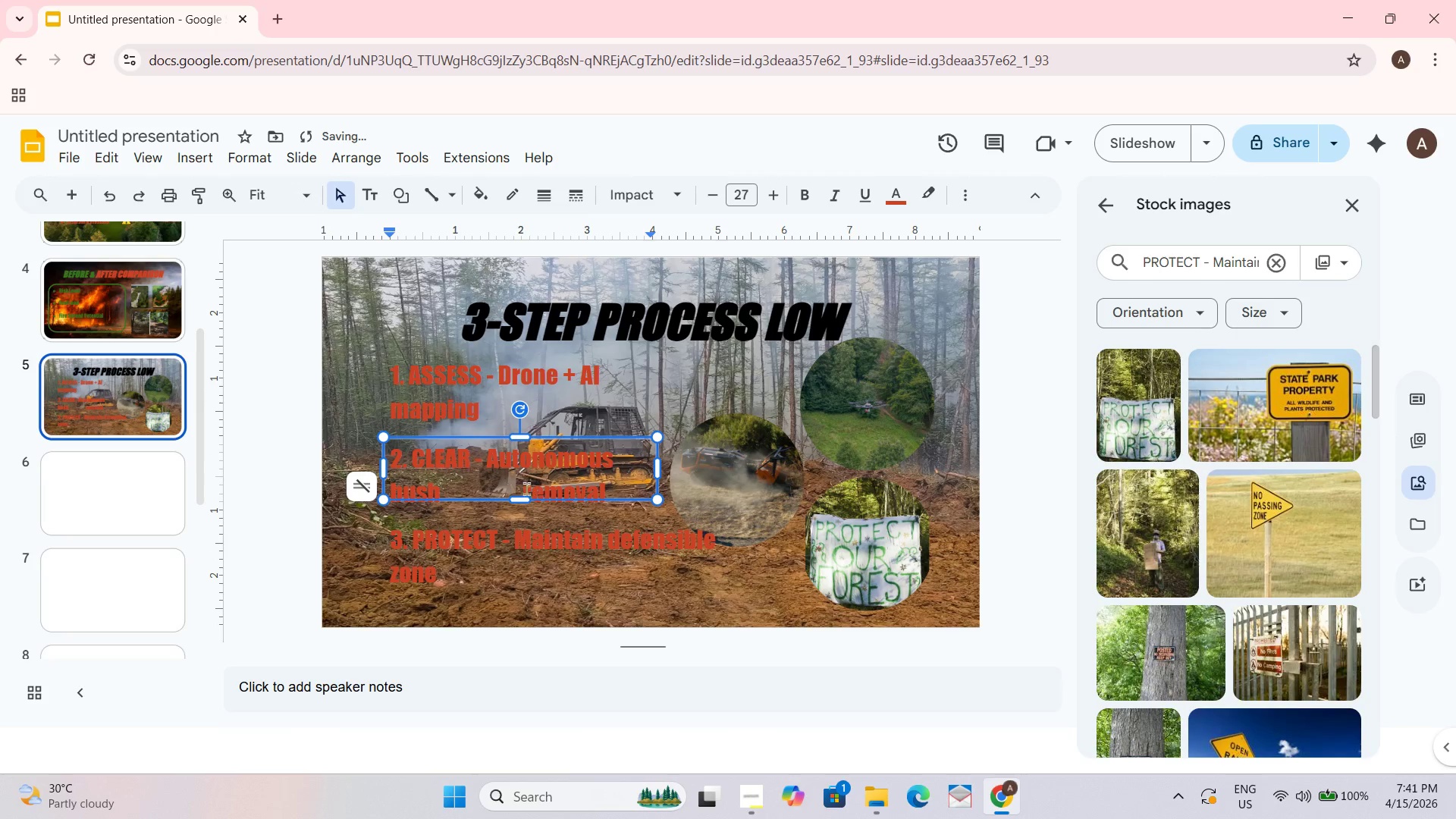 
left_click([522, 487])
 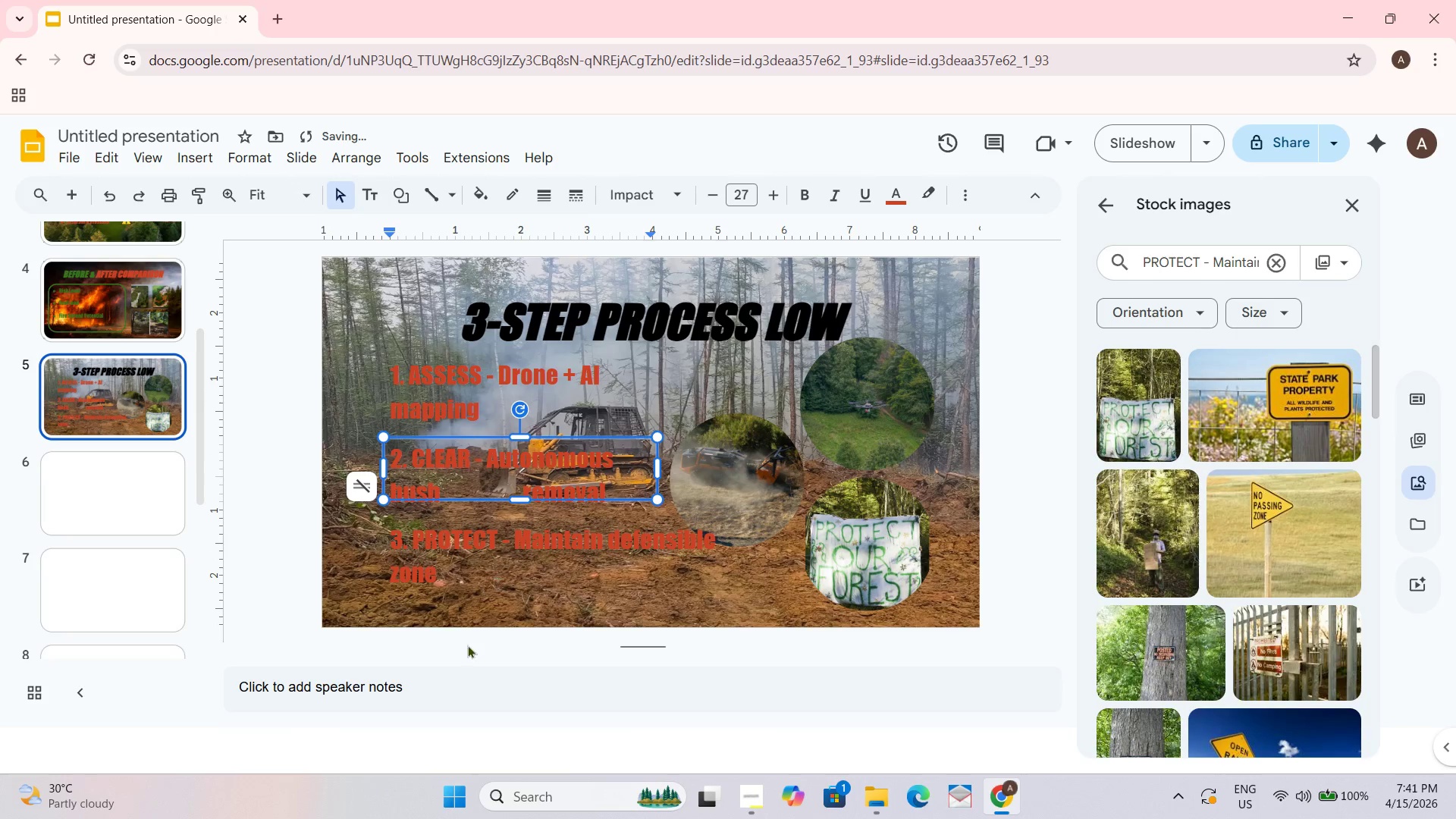 
key(Backspace)
 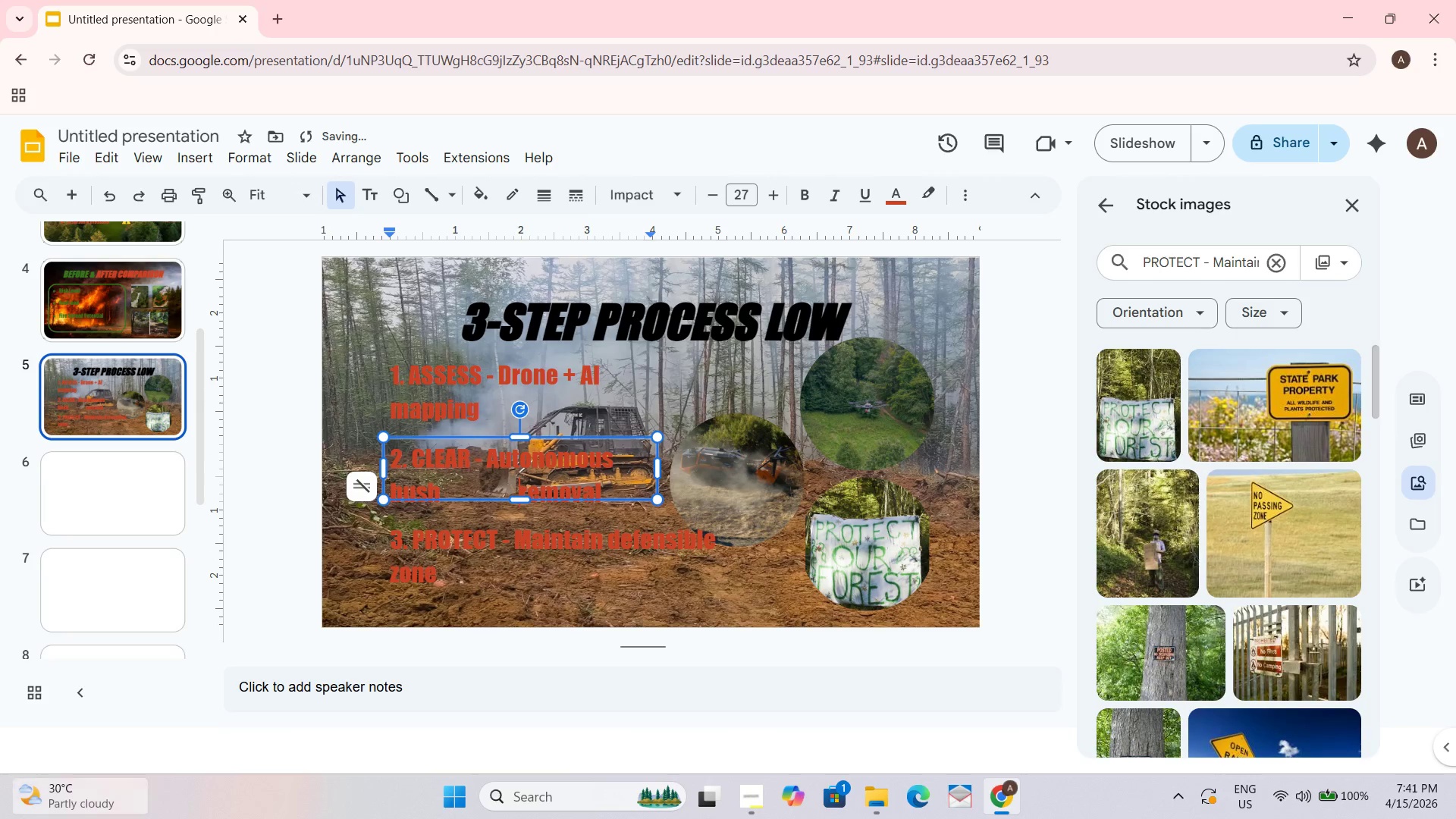 
key(Backspace)
 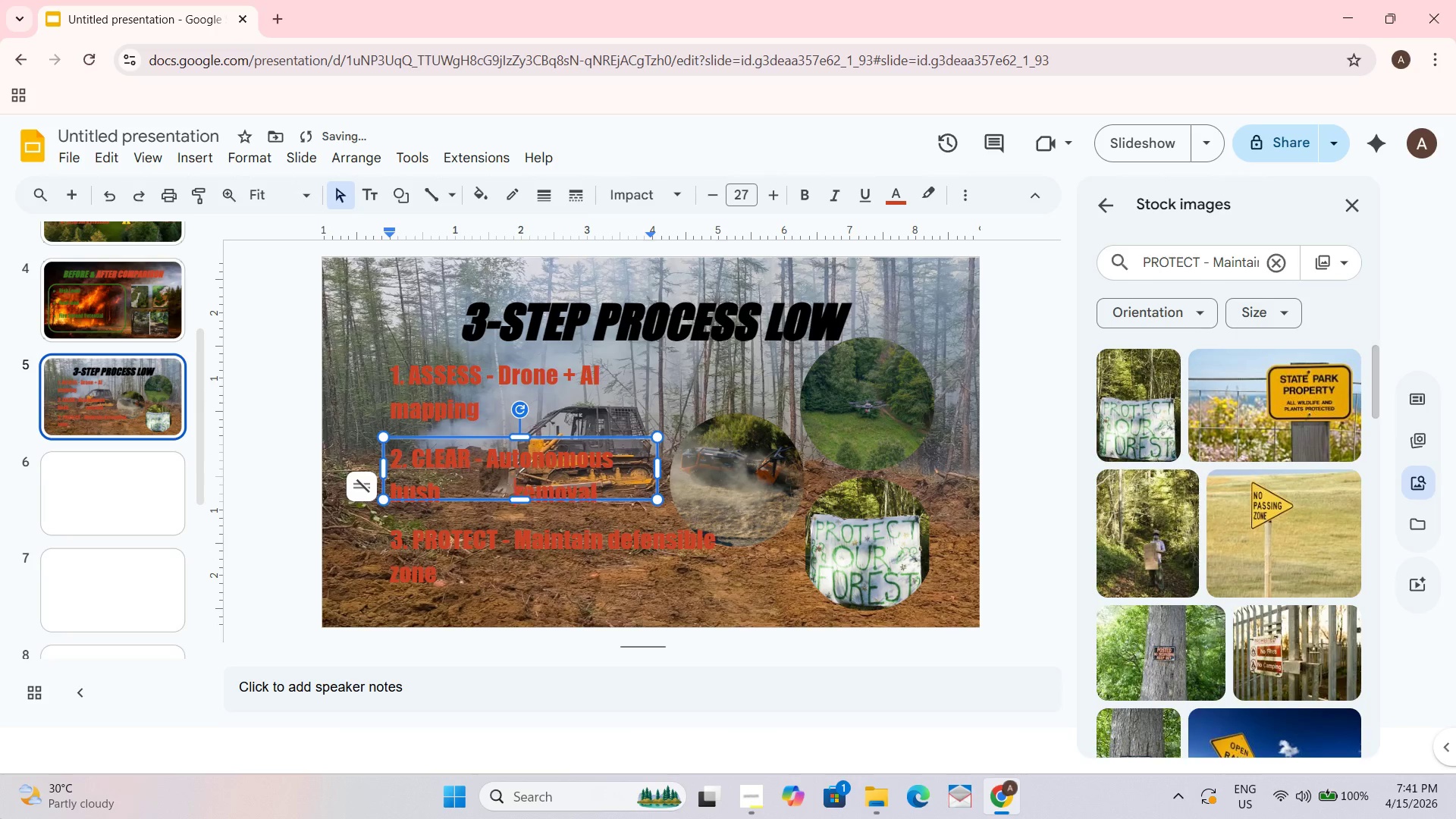 
key(Backspace)
 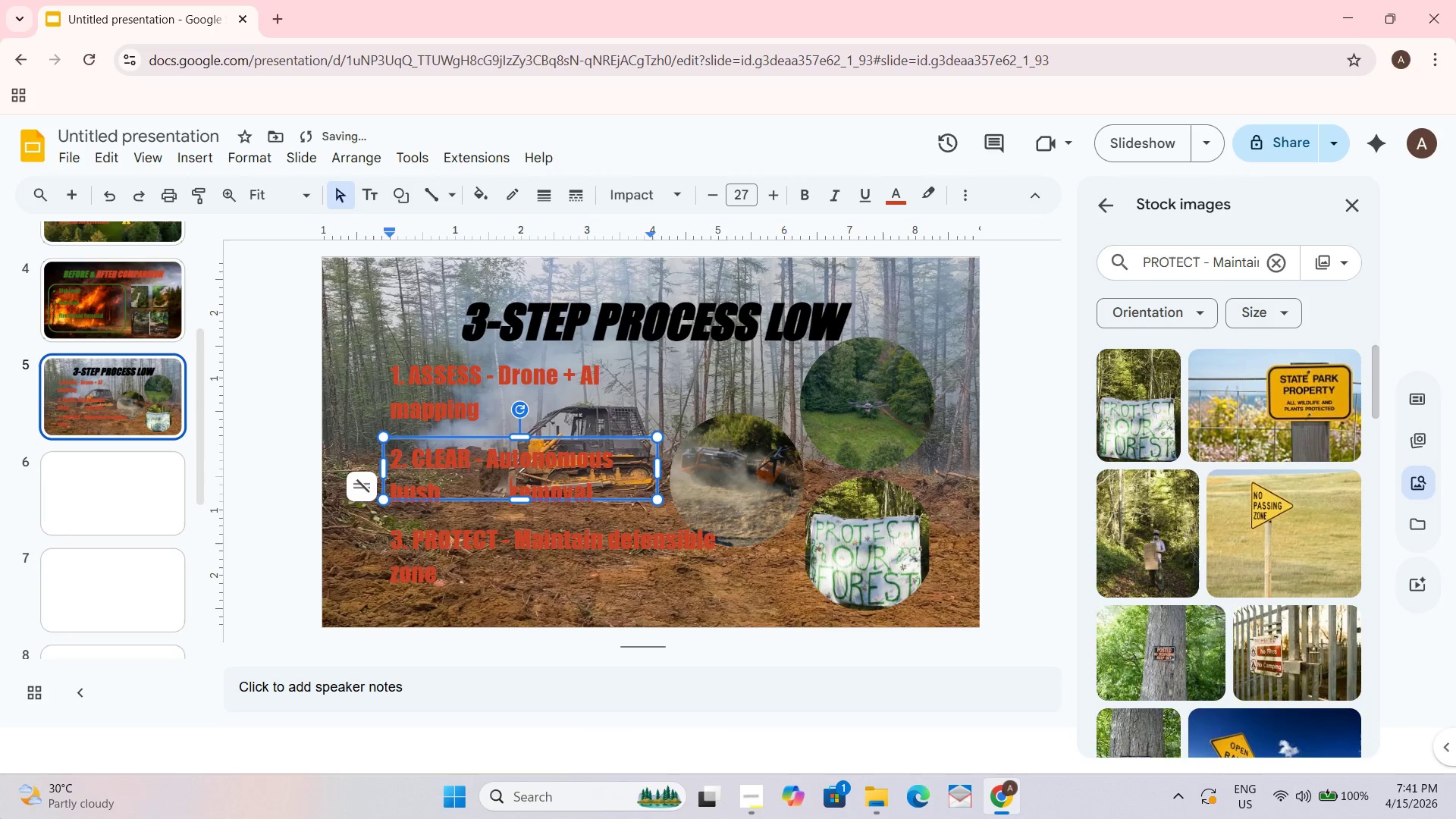 
key(Backspace)
 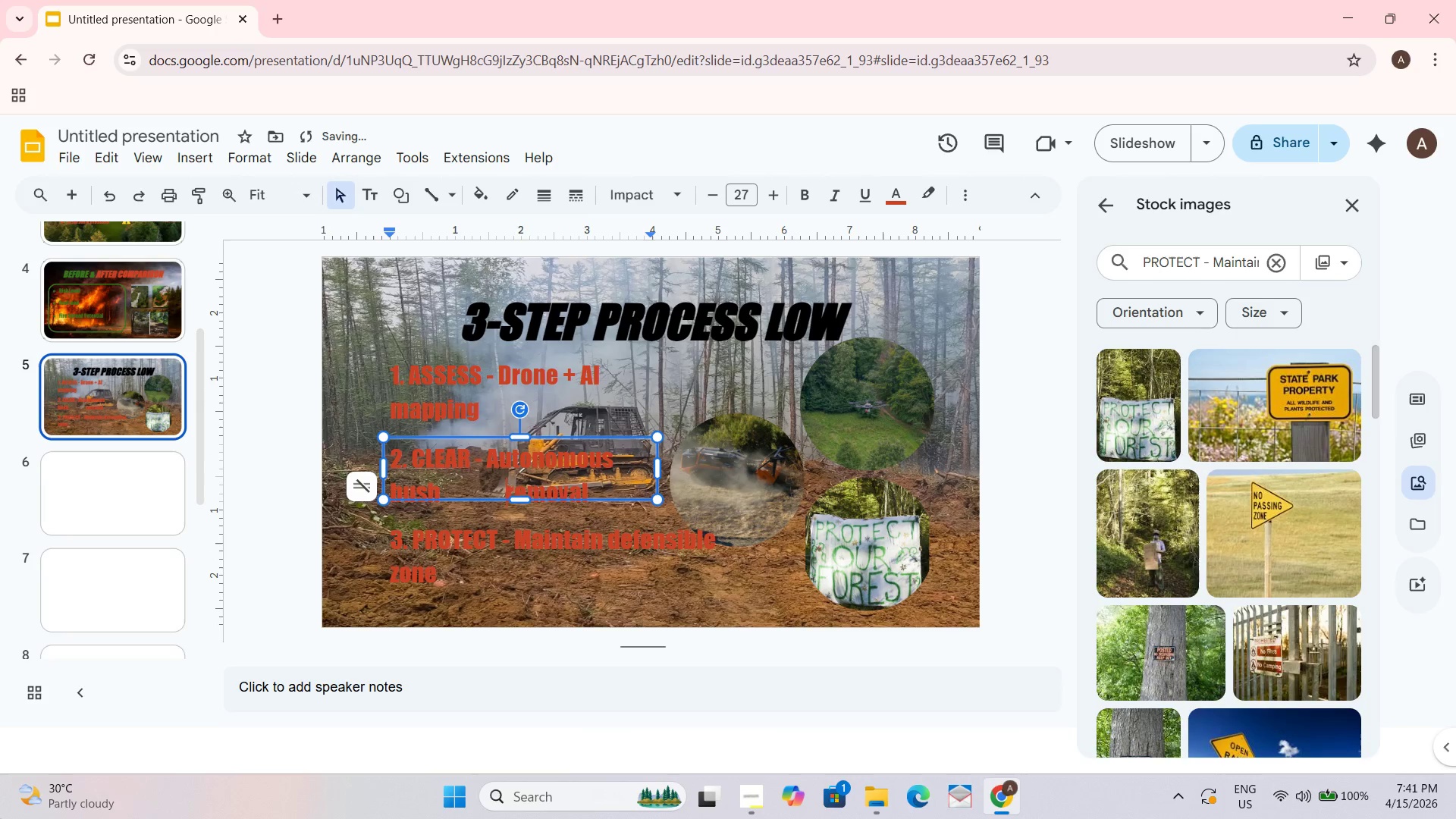 
hold_key(key=Backspace, duration=0.56)
 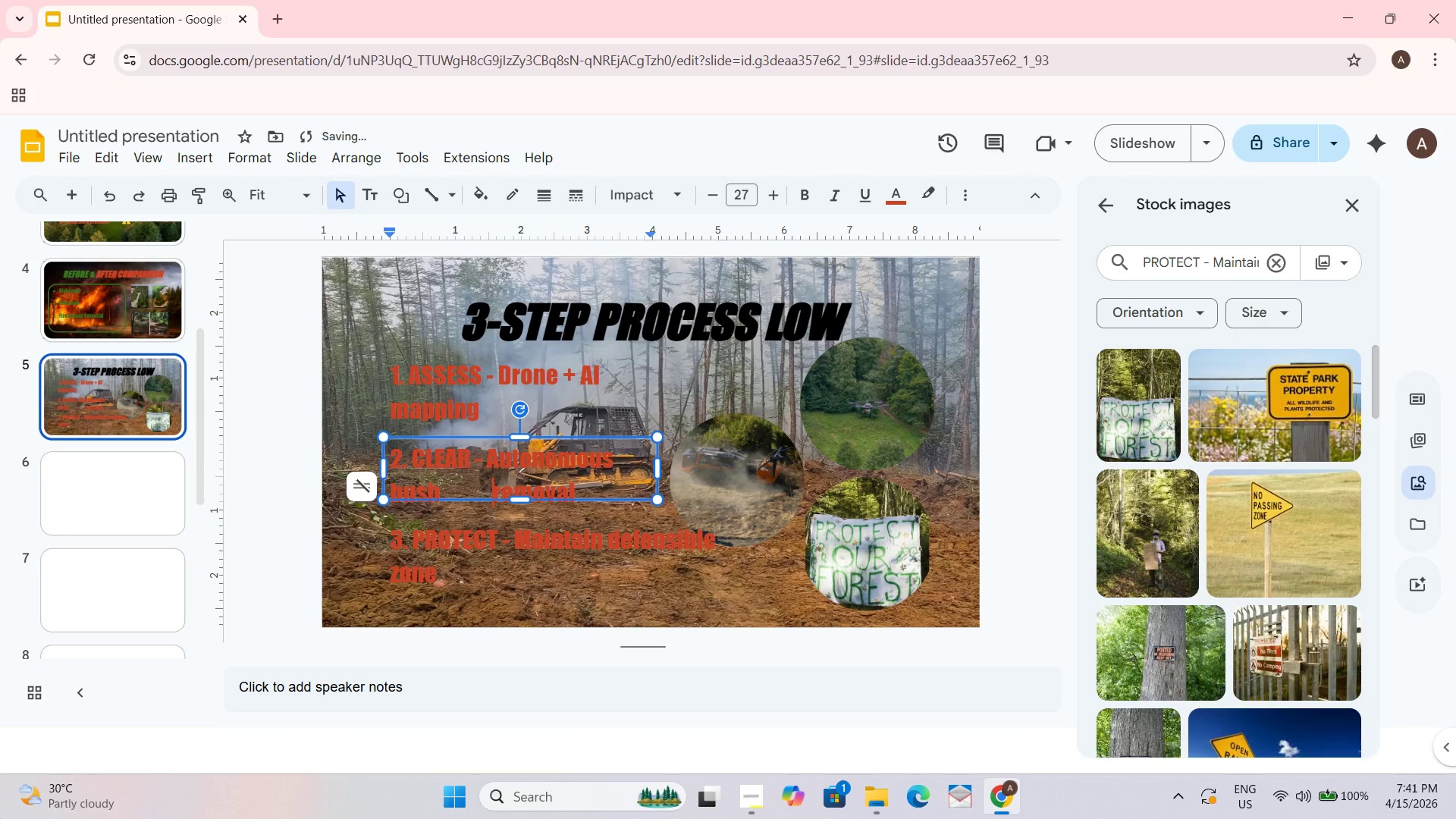 
key(Backspace)
 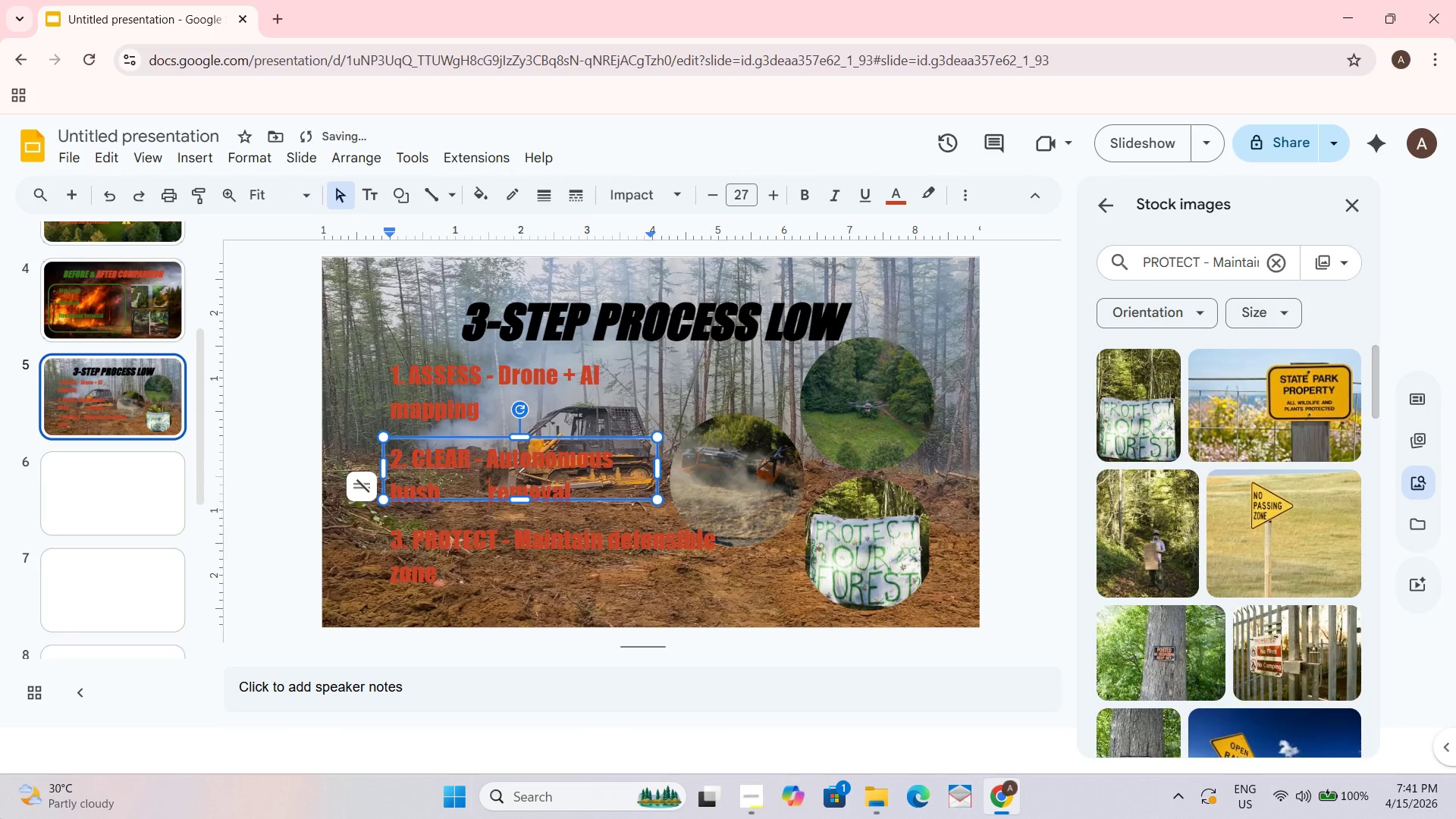 
key(Backspace)
 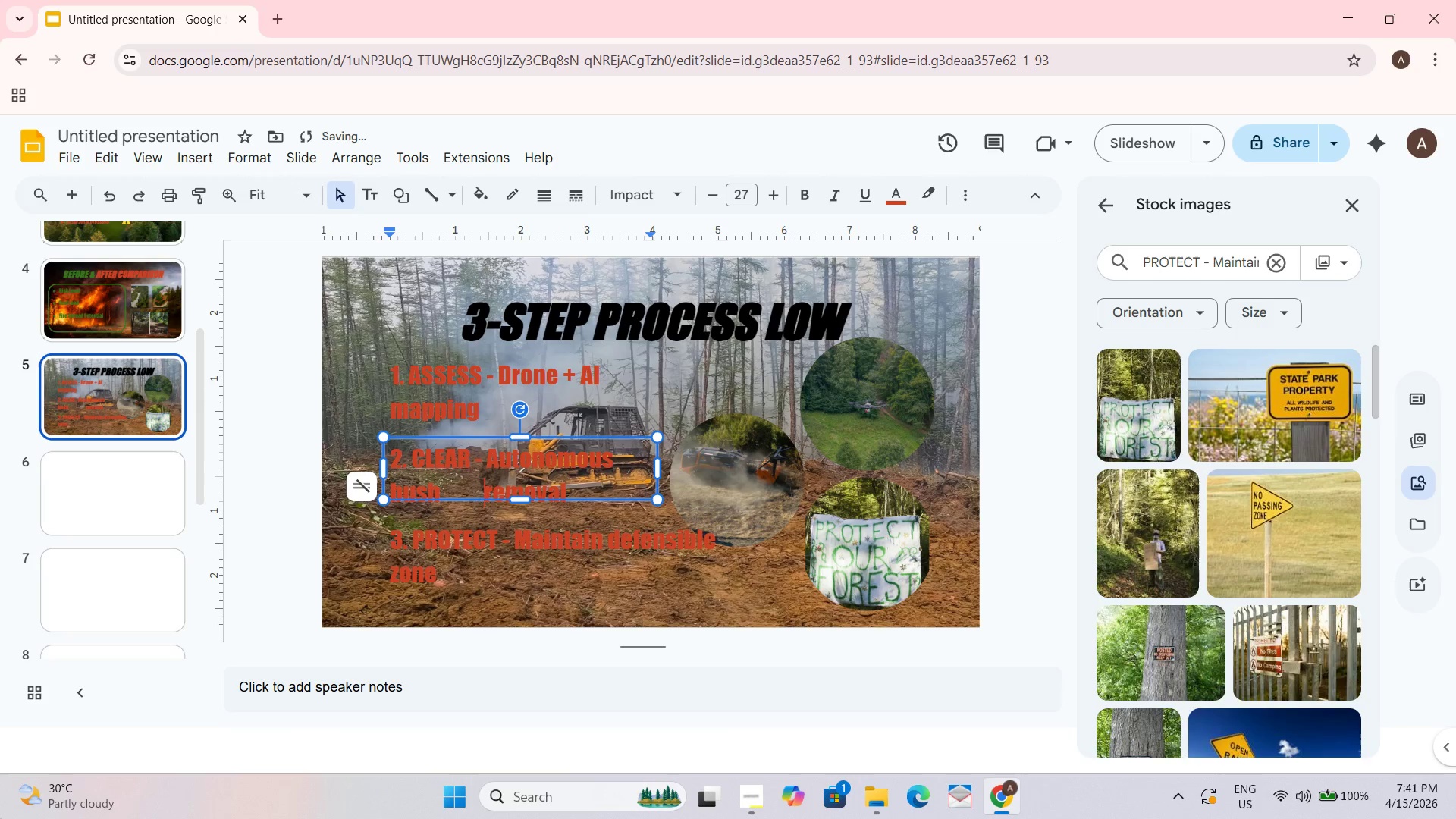 
key(Backspace)
 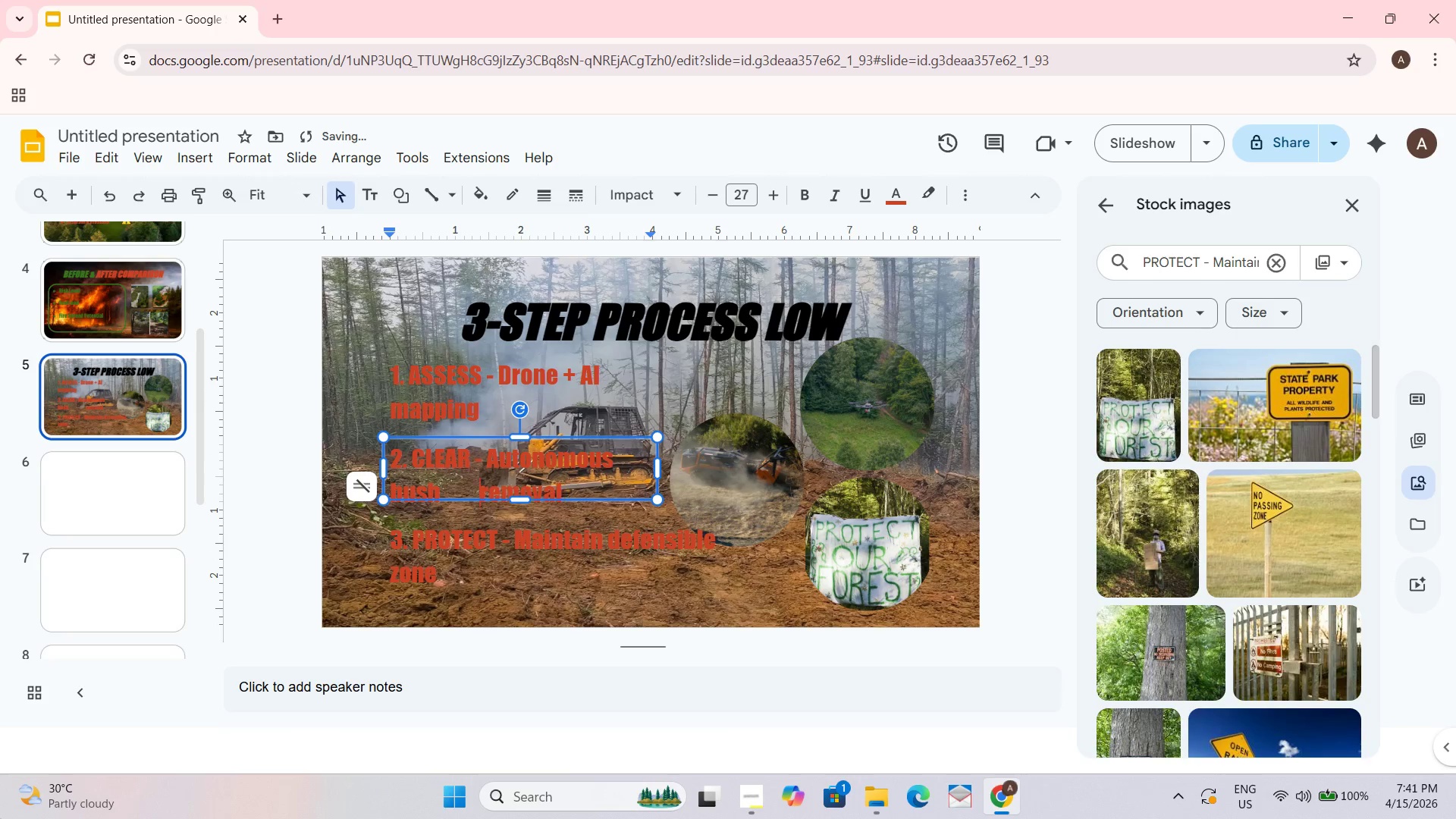 
key(Backspace)
 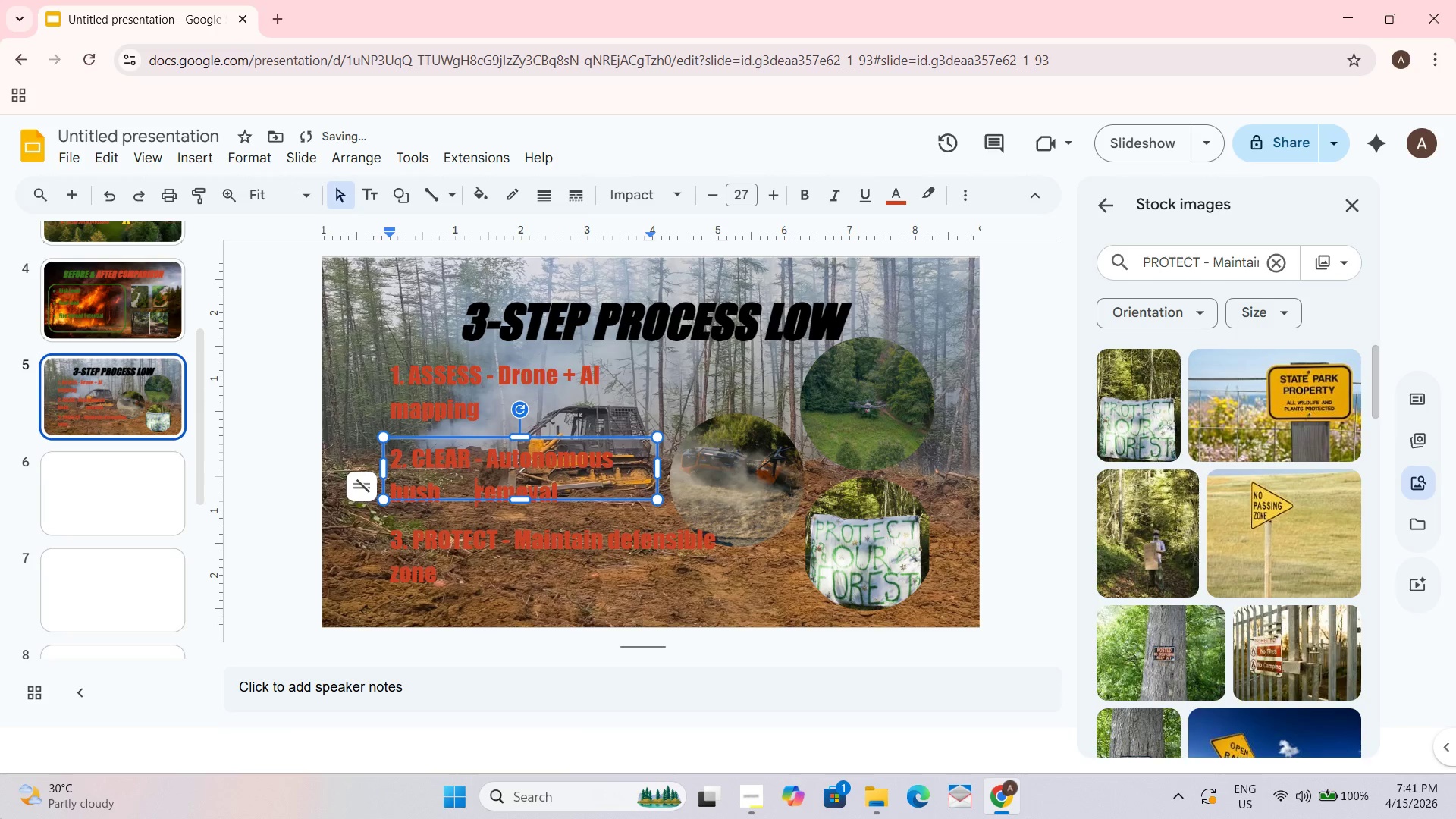 
key(Backspace)
 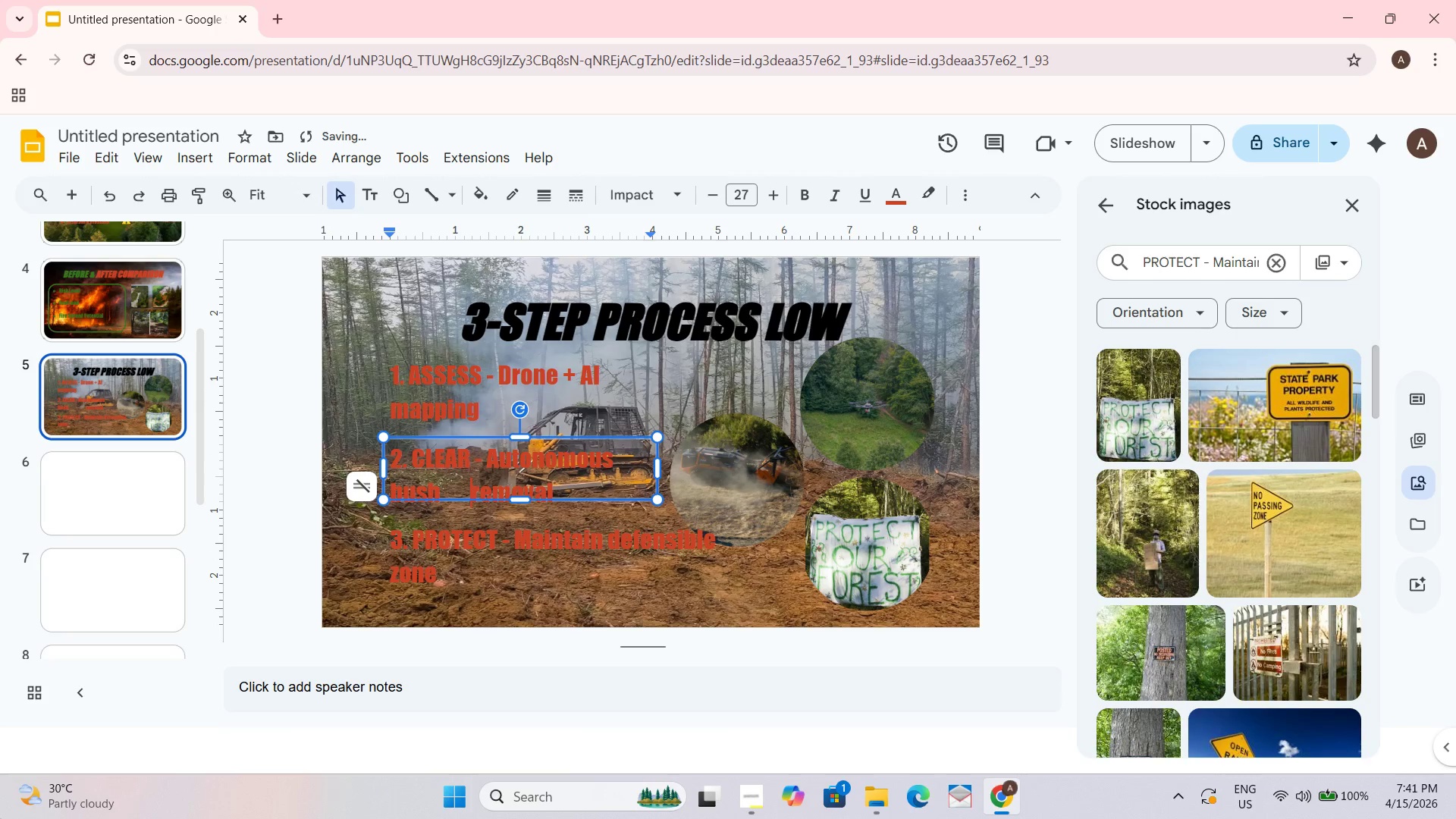 
key(Backspace)
 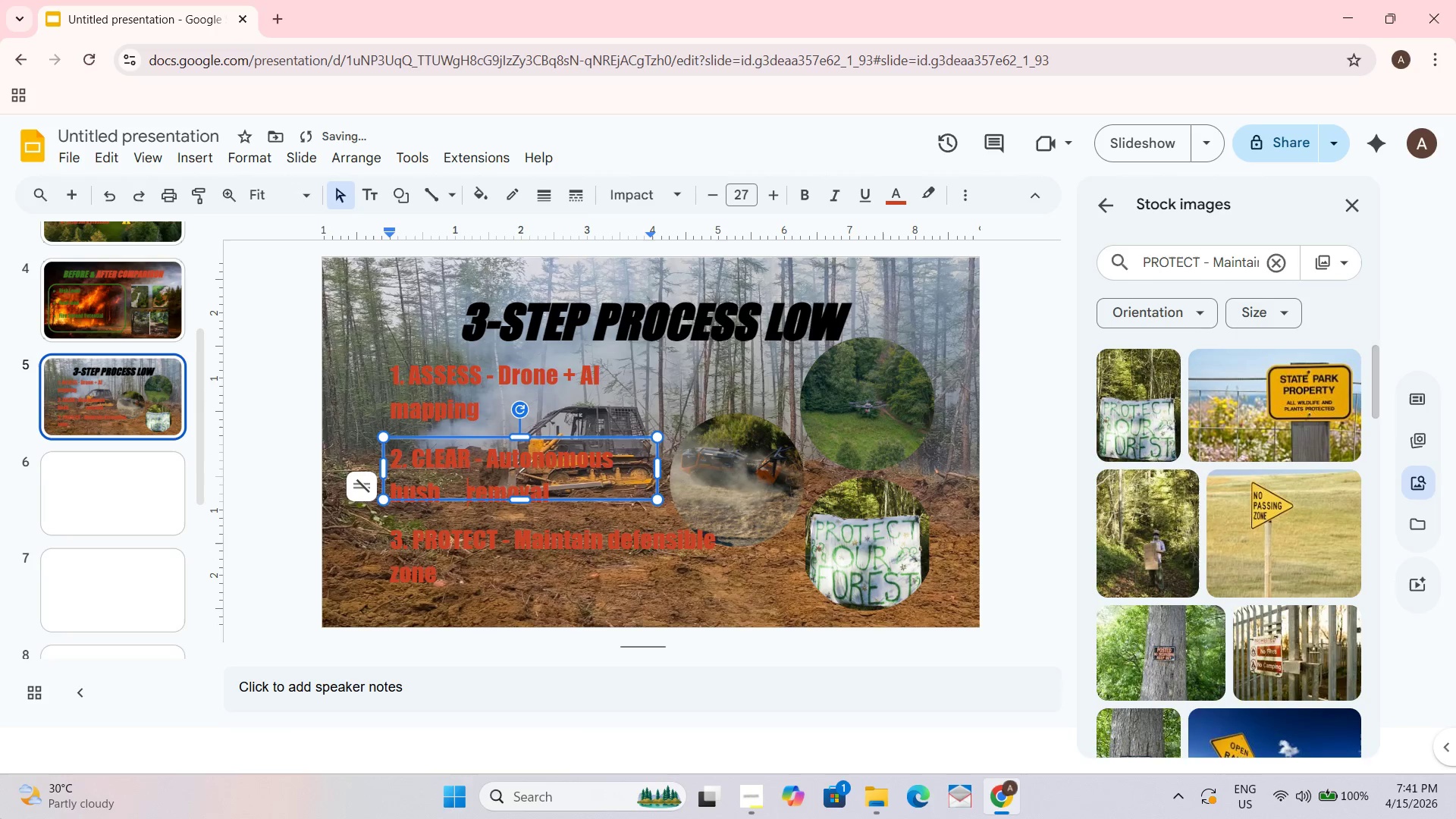 
key(Backspace)
 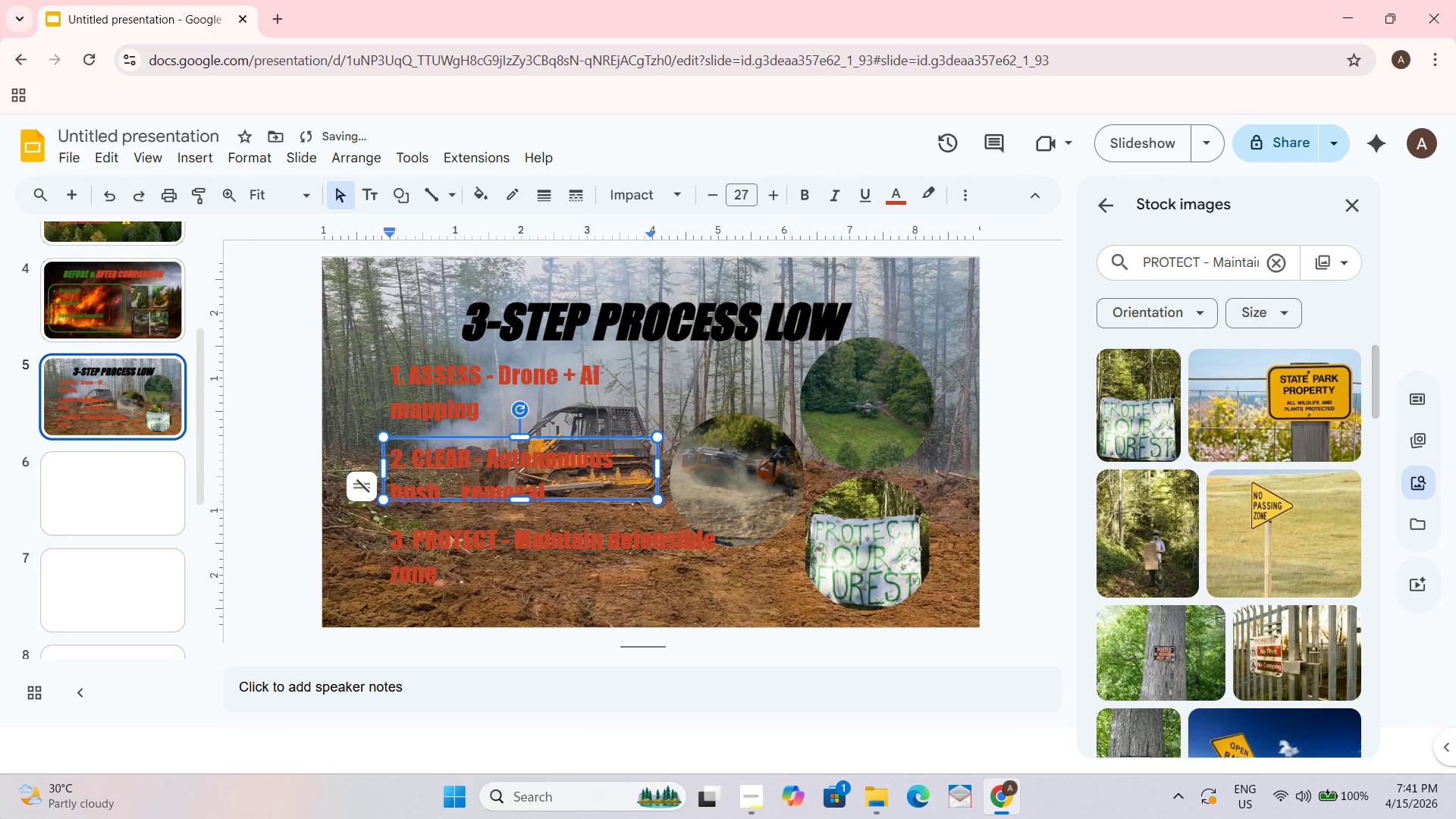 
key(Backspace)
 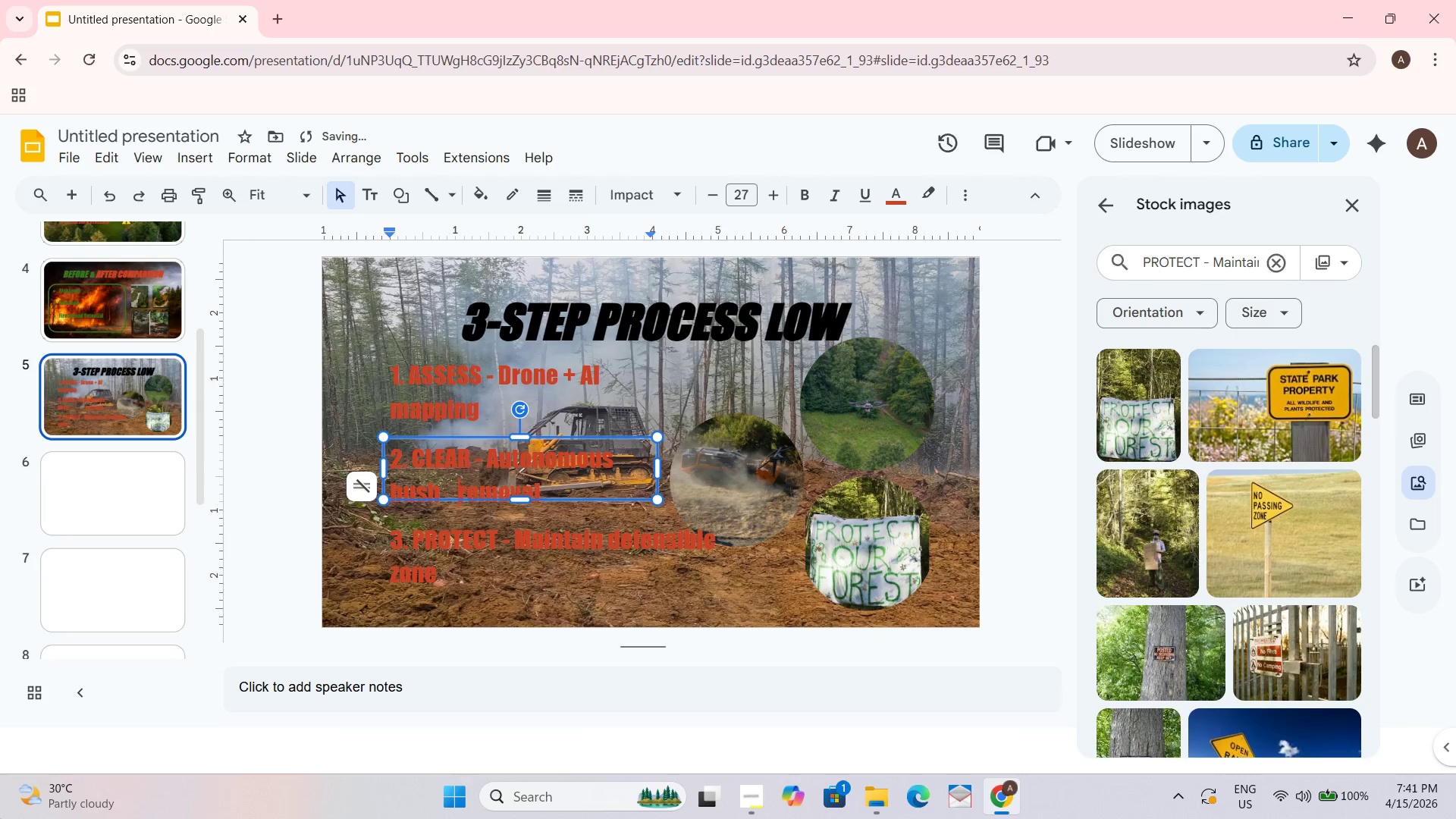 
key(Backspace)
 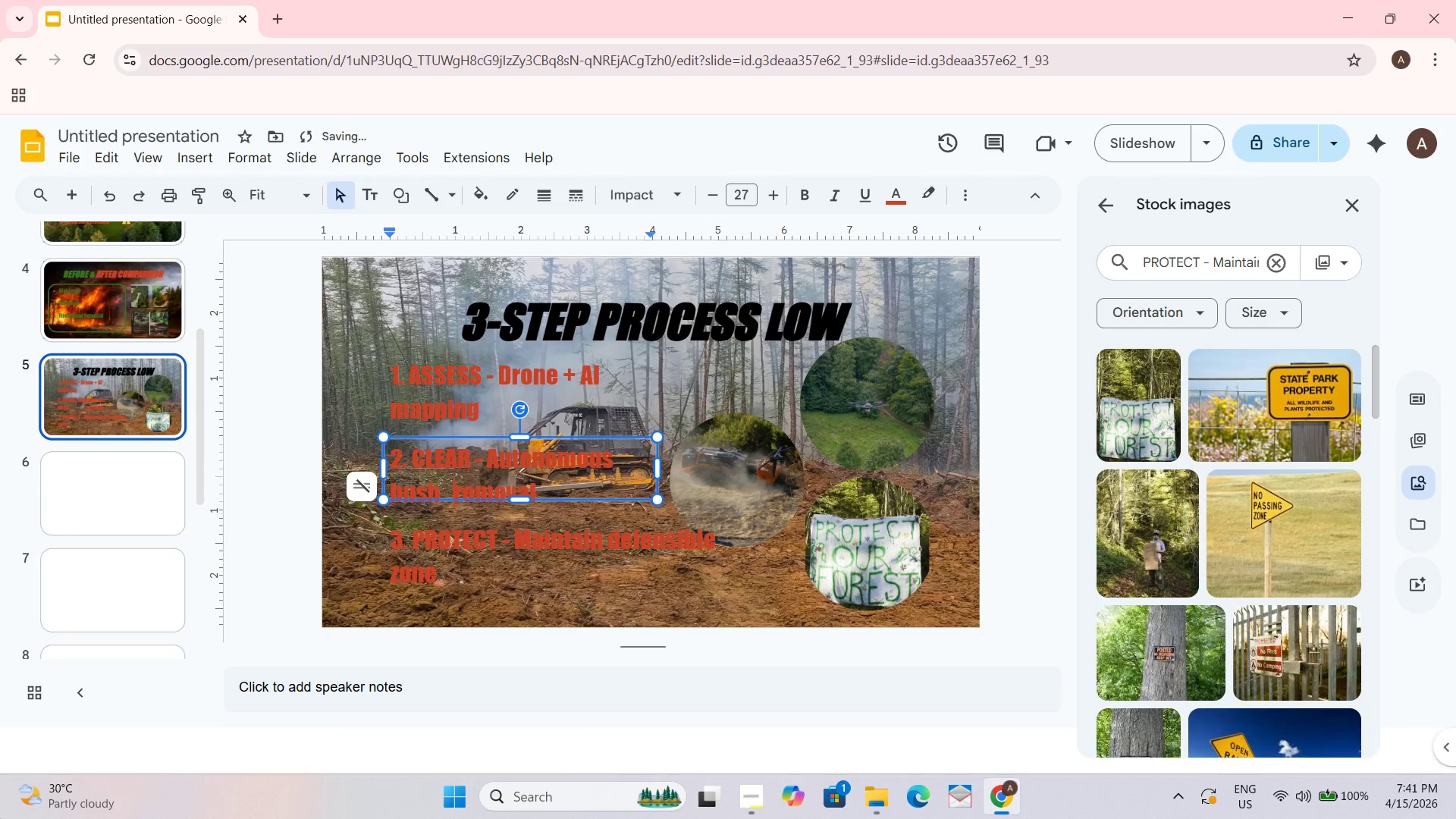 
key(Backspace)
 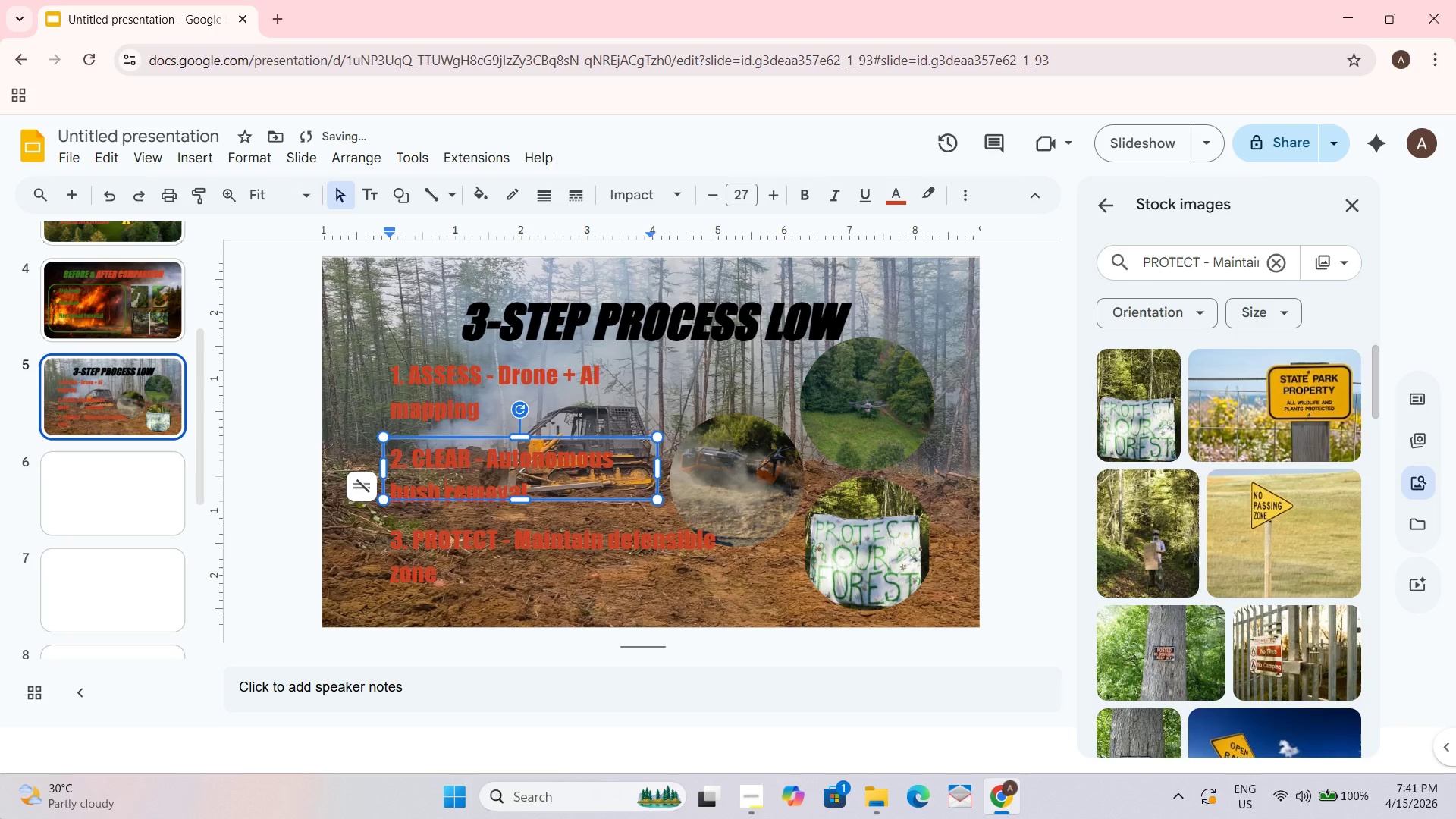 
key(Backspace)
 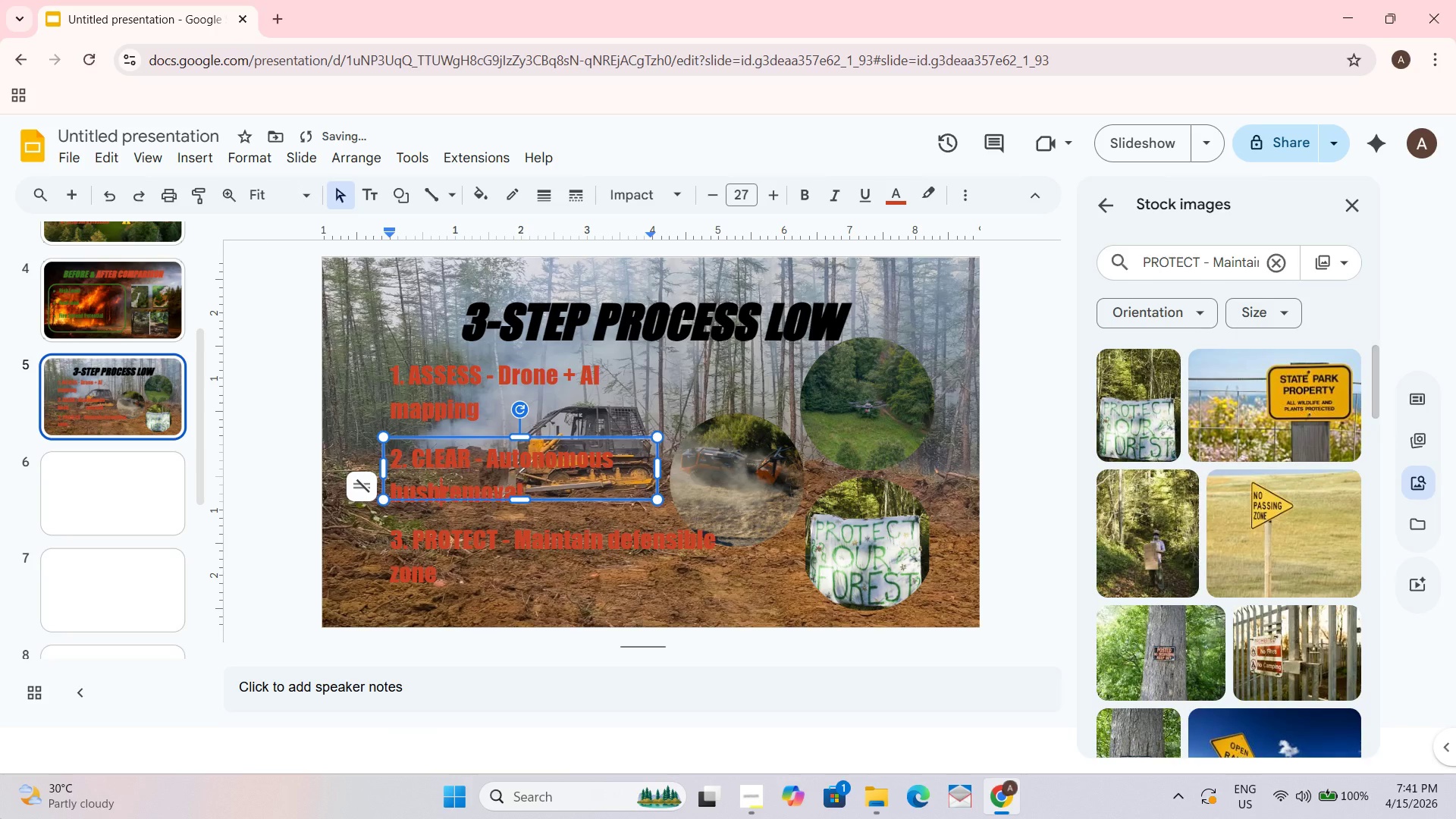 
key(Backspace)
 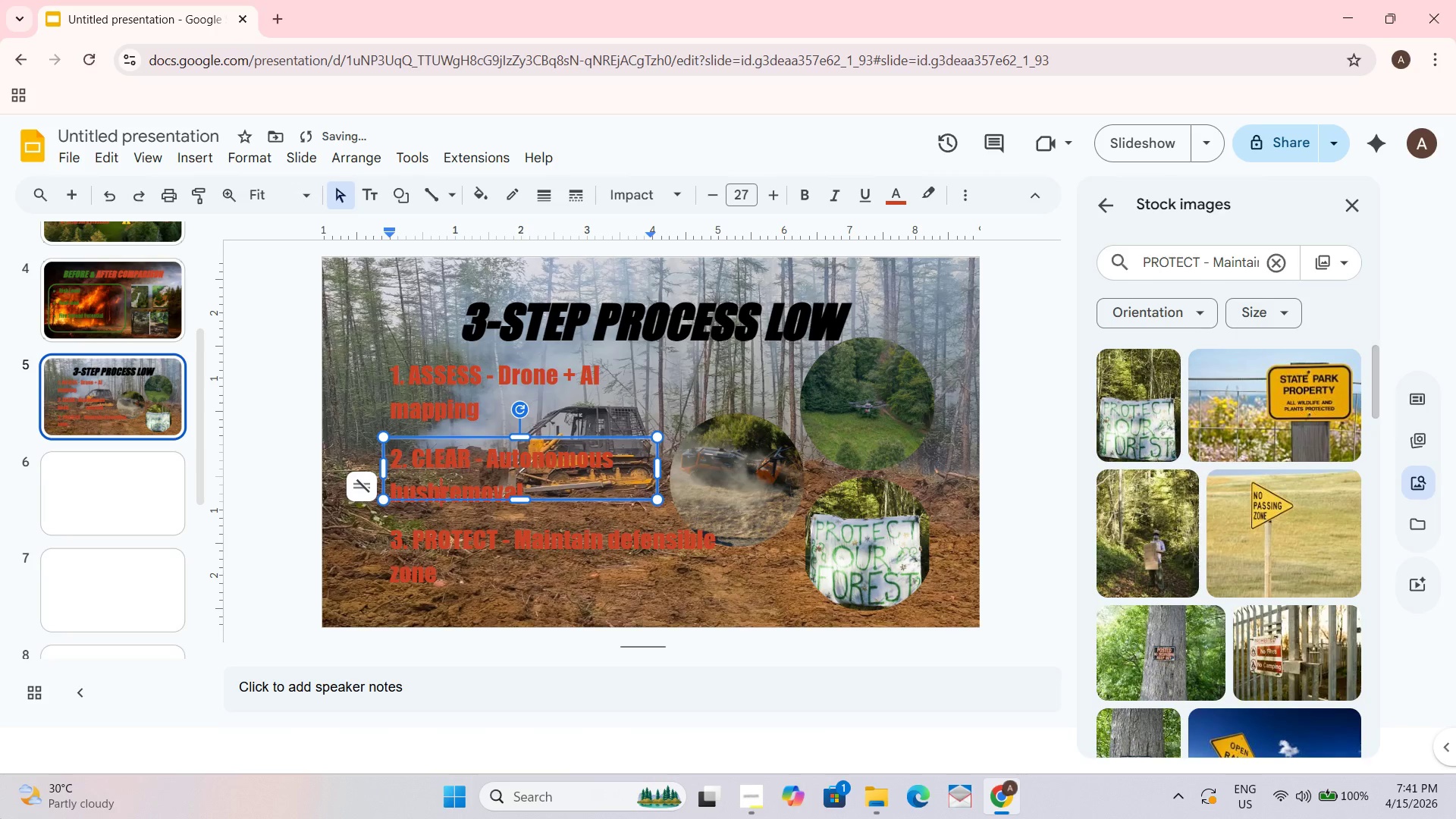 
key(Space)
 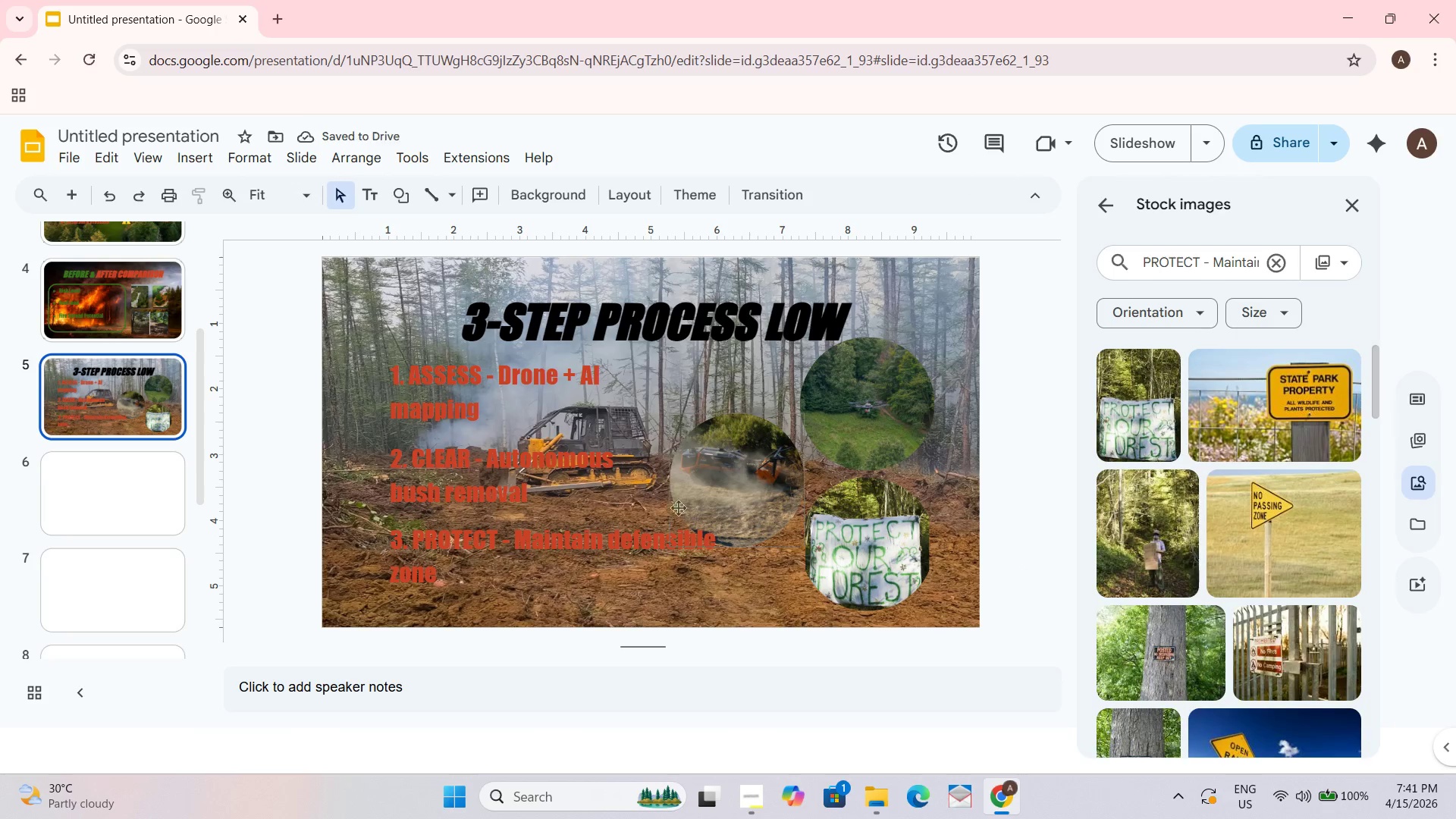 
left_click([554, 563])
 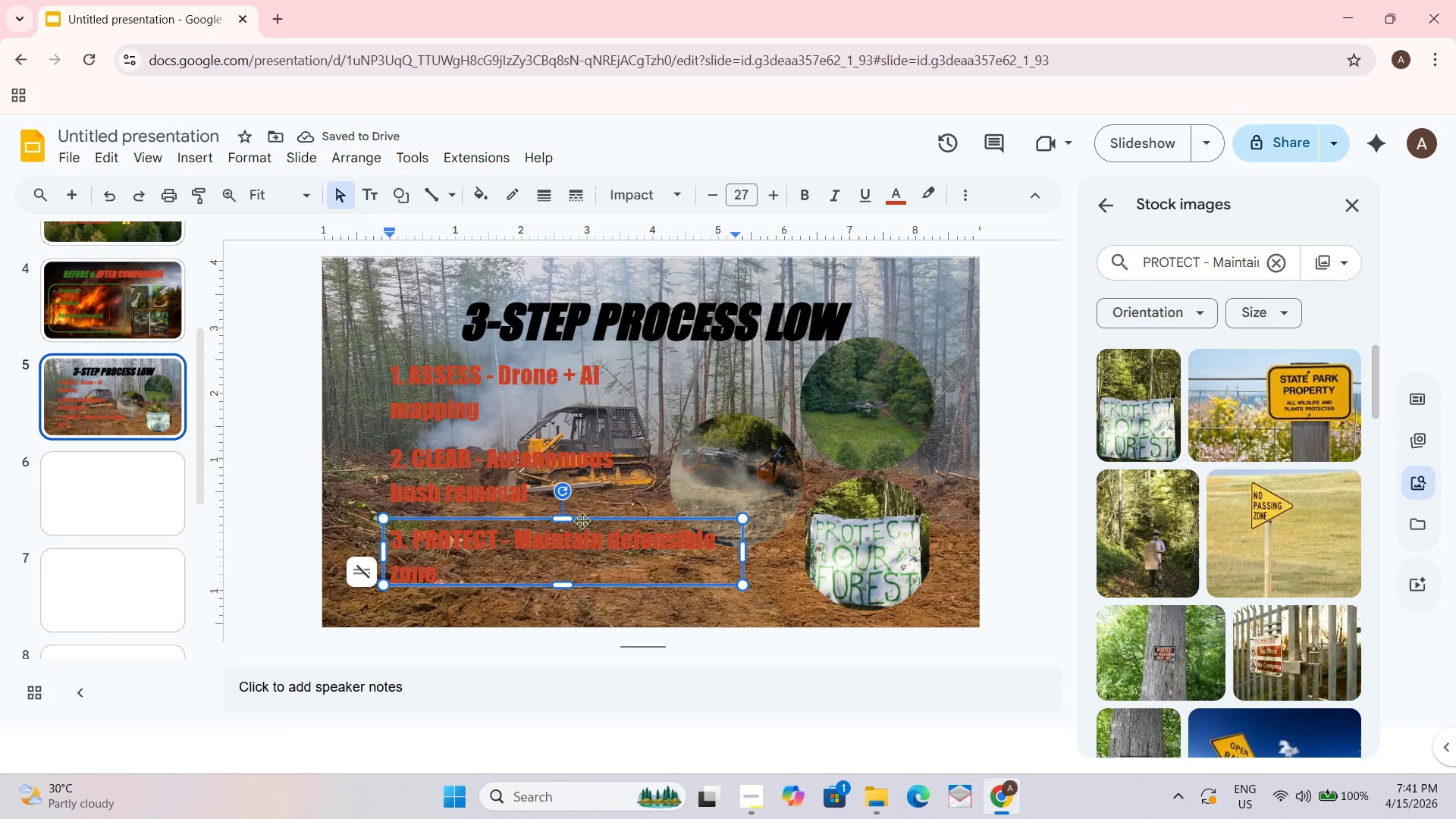 
left_click_drag(start_coordinate=[585, 518], to_coordinate=[587, 522])
 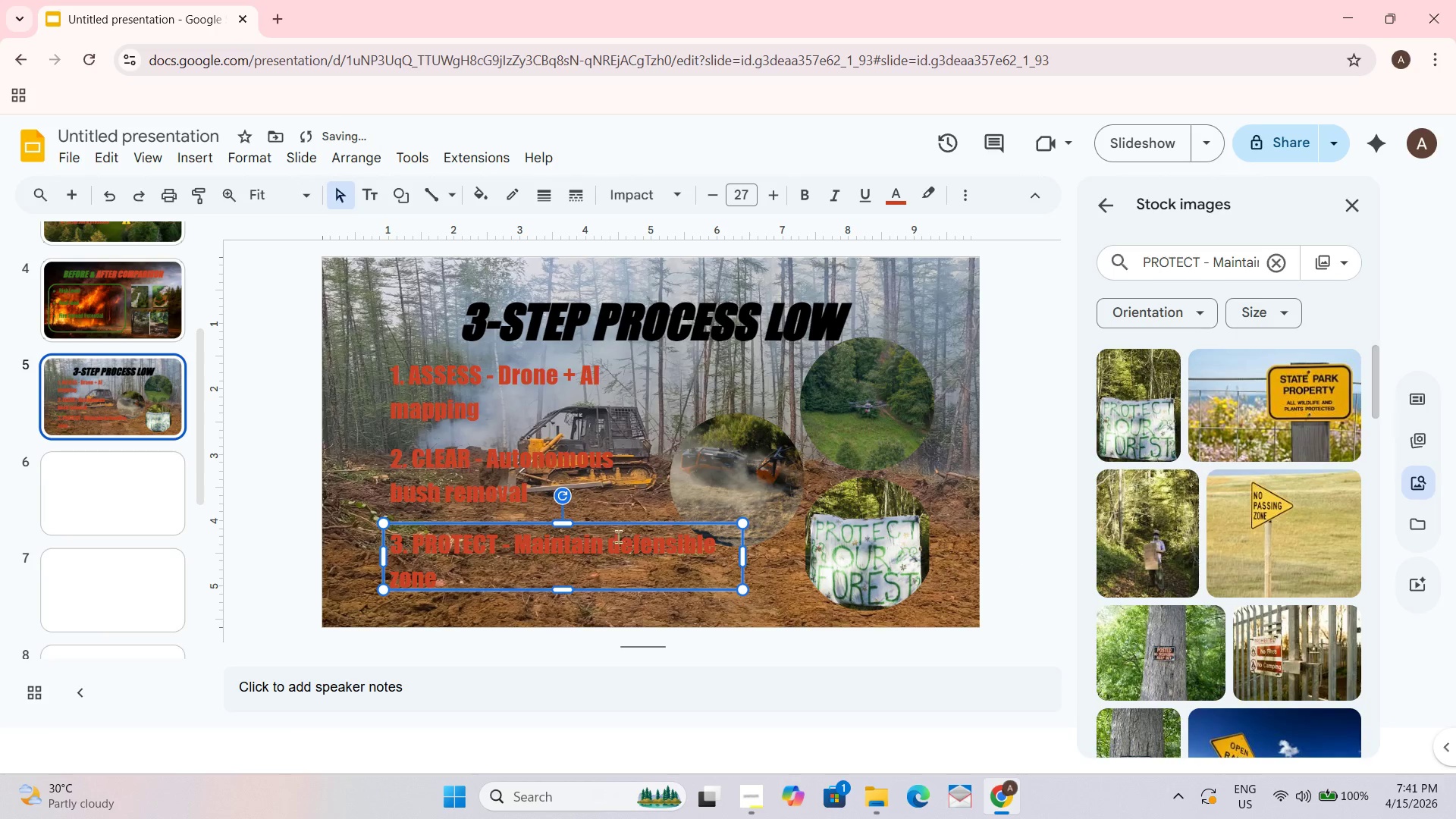 
left_click_drag(start_coordinate=[568, 523], to_coordinate=[566, 529])
 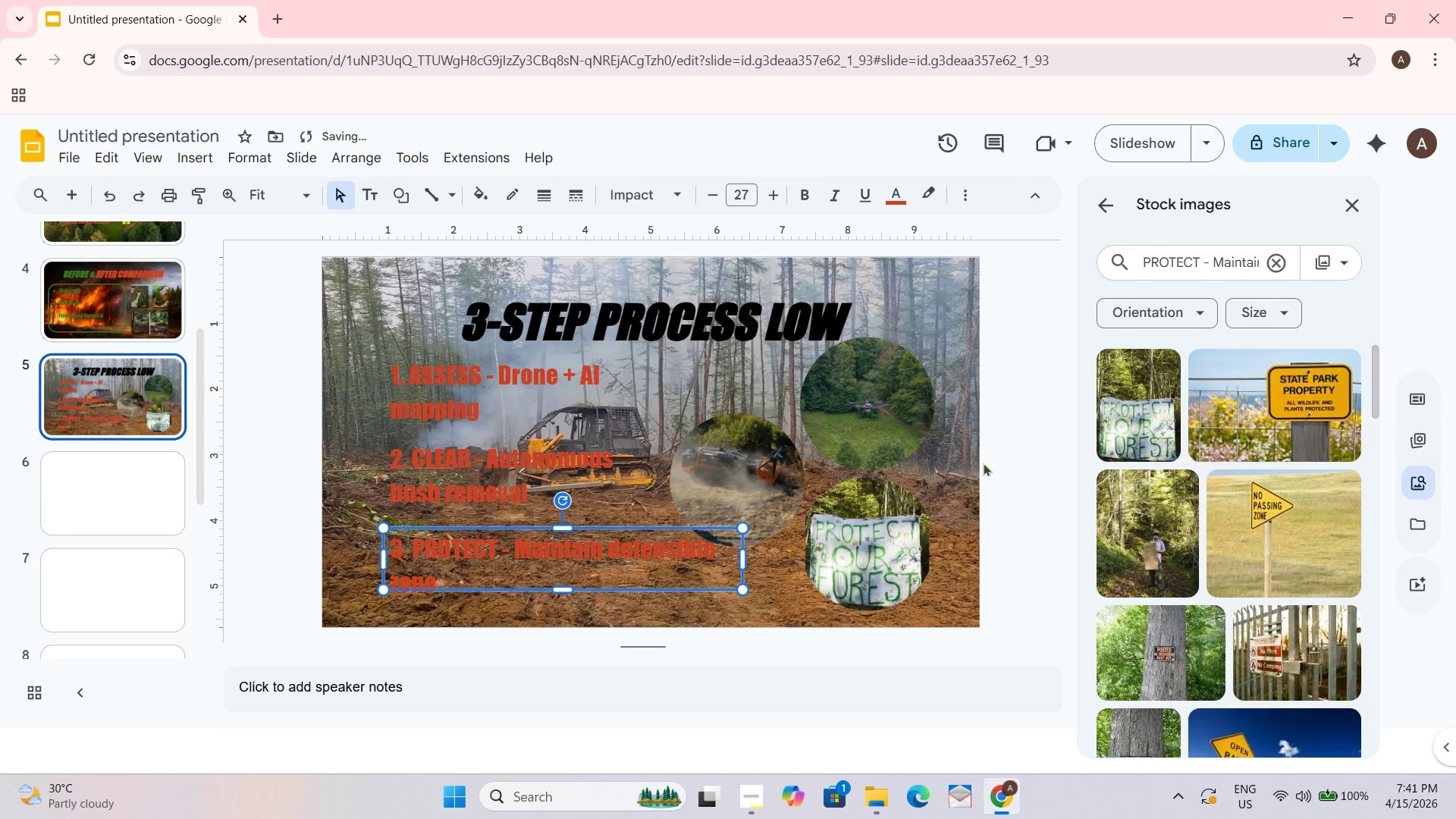 
left_click([1039, 432])
 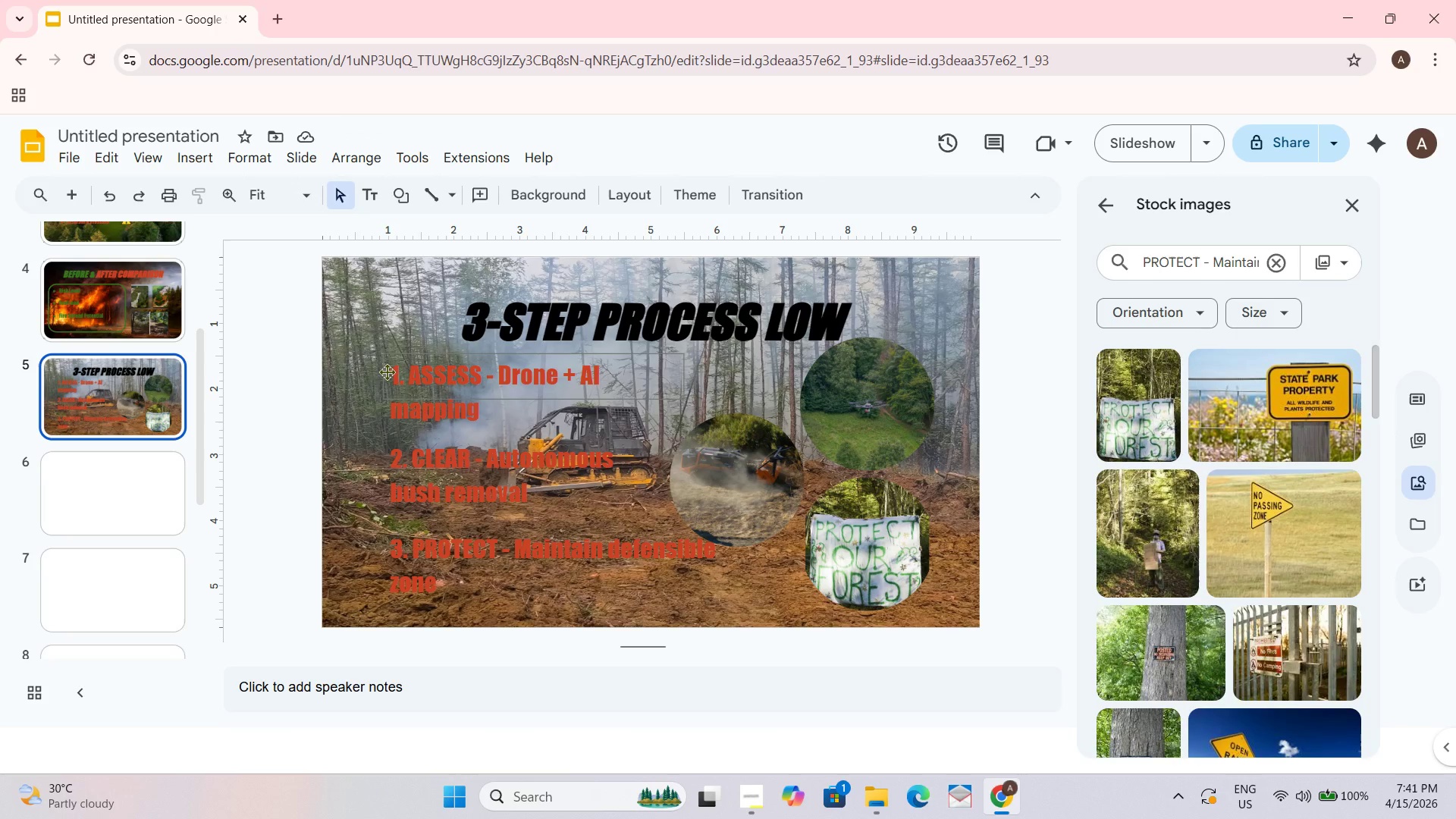 
wait(11.92)
 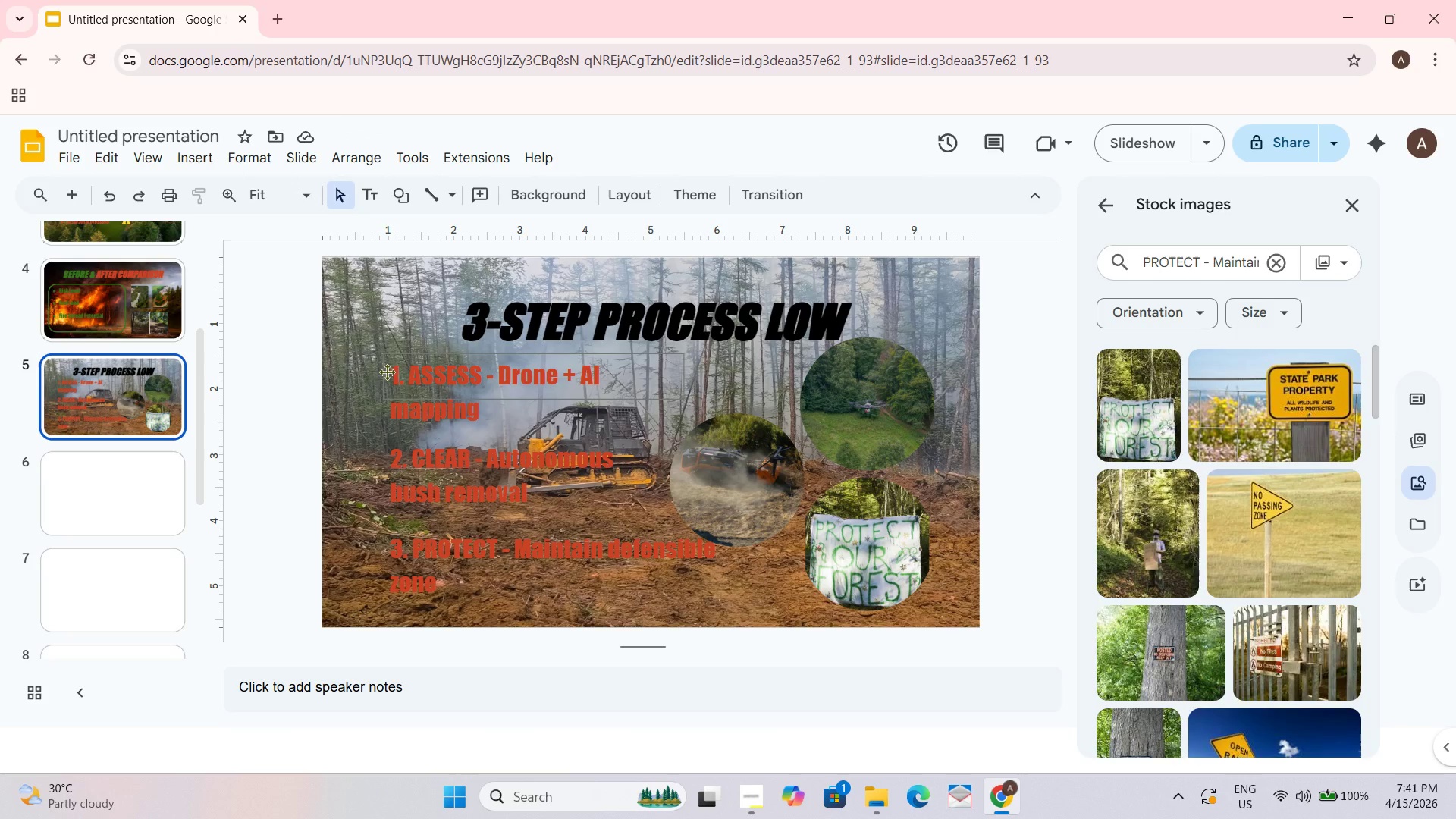 
left_click([300, 187])
 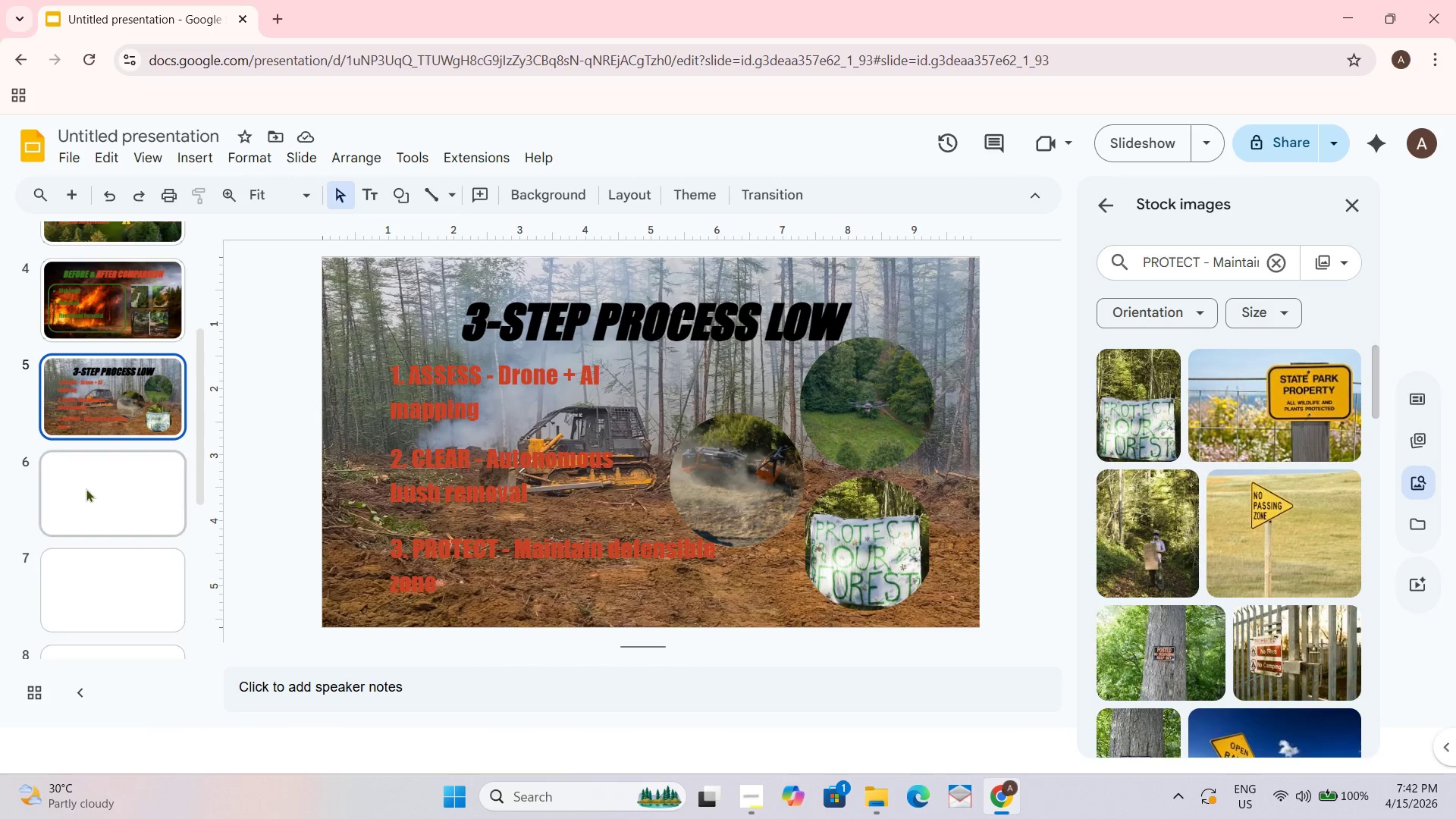 
wait(22.84)
 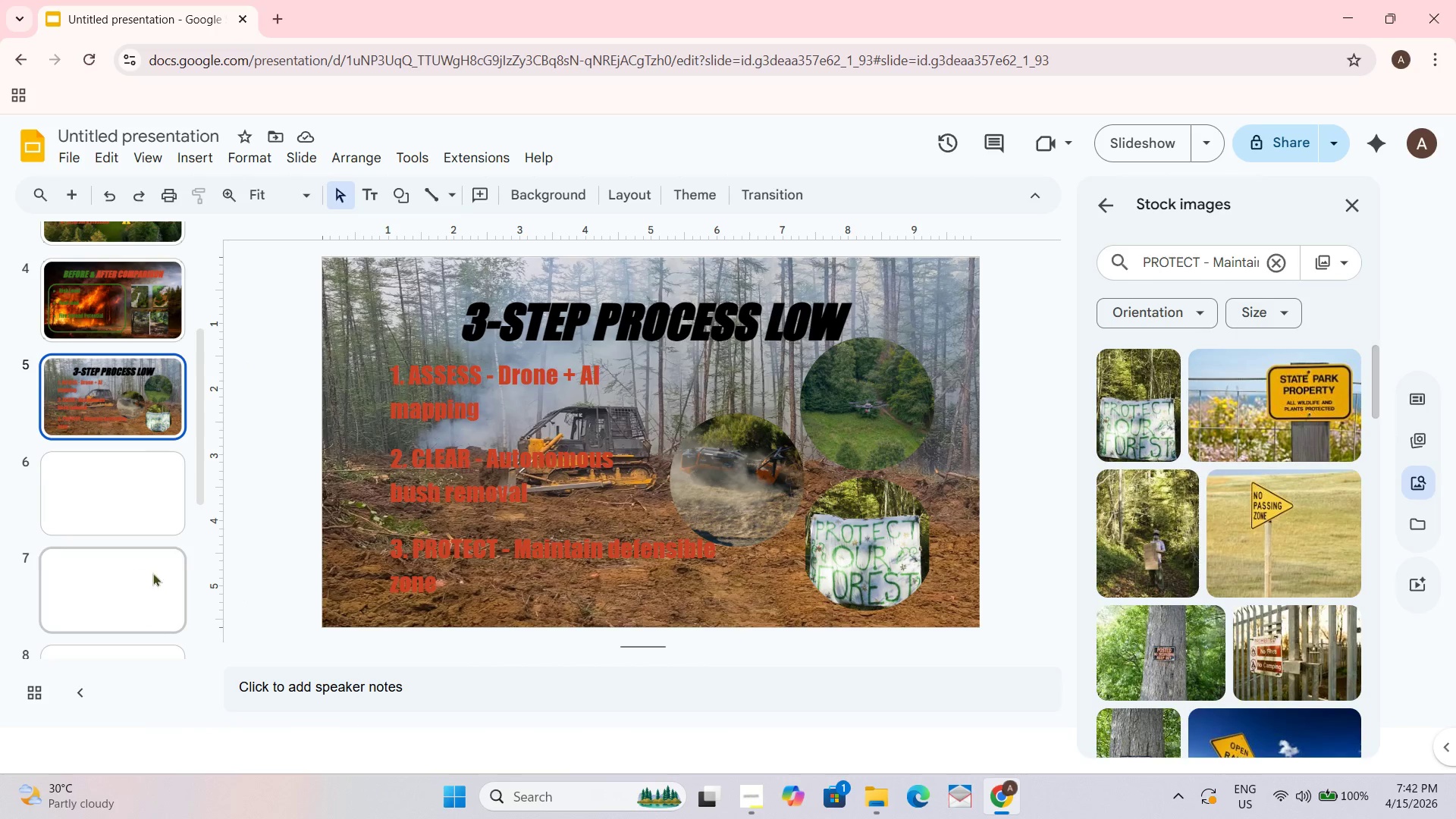 
key(Control+Z)
 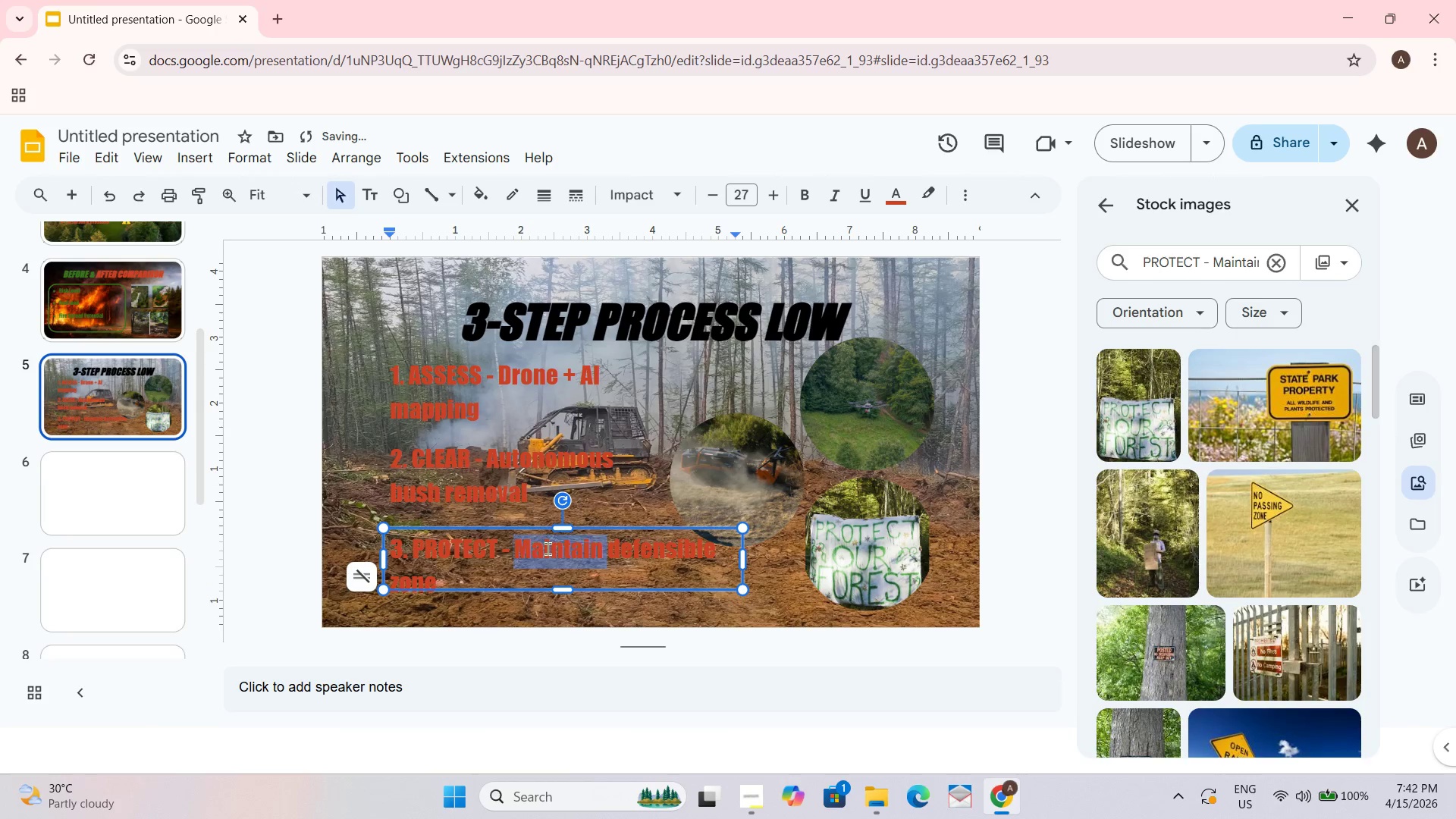 
key(Control+A)
 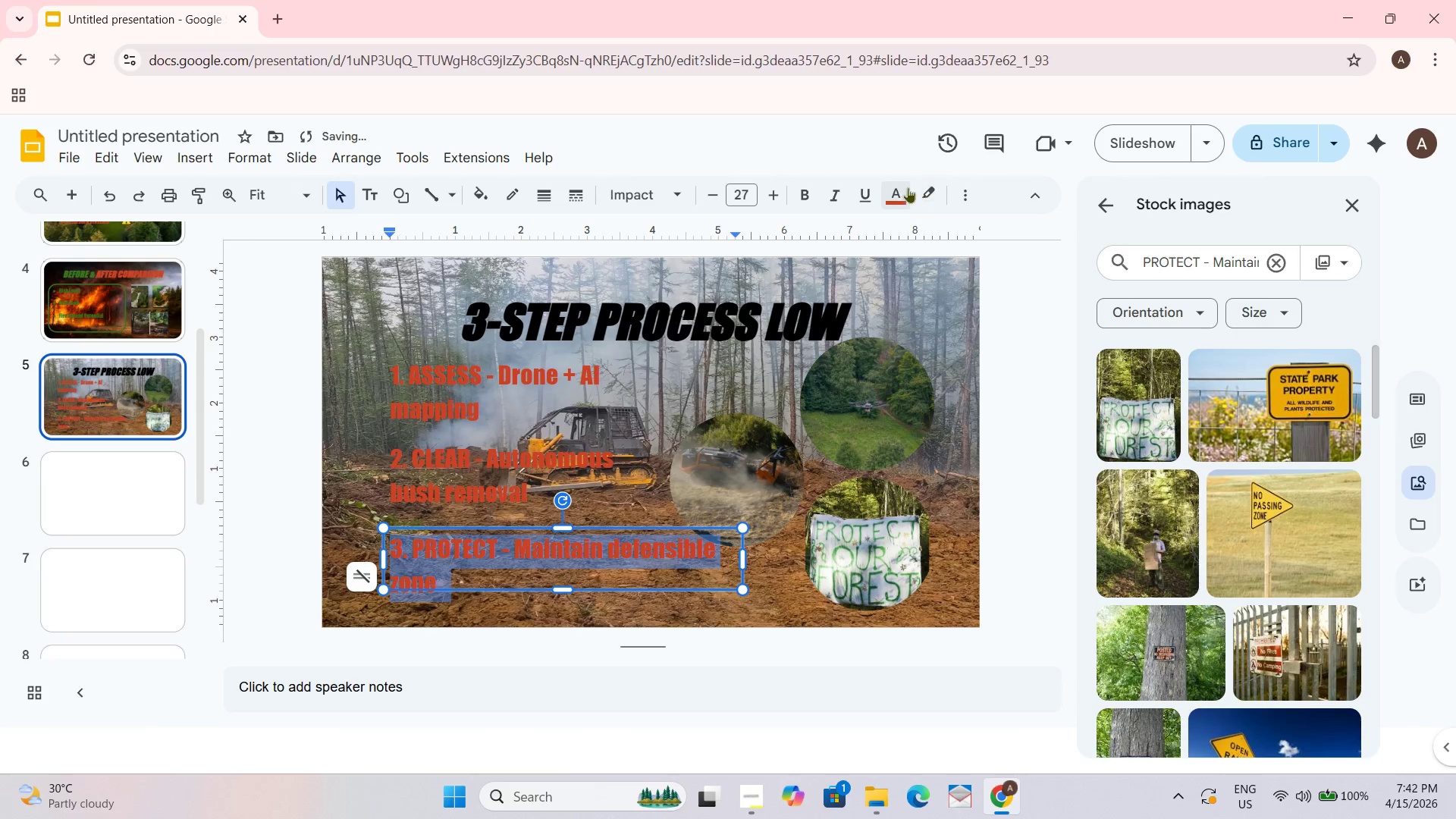 
left_click([900, 187])
 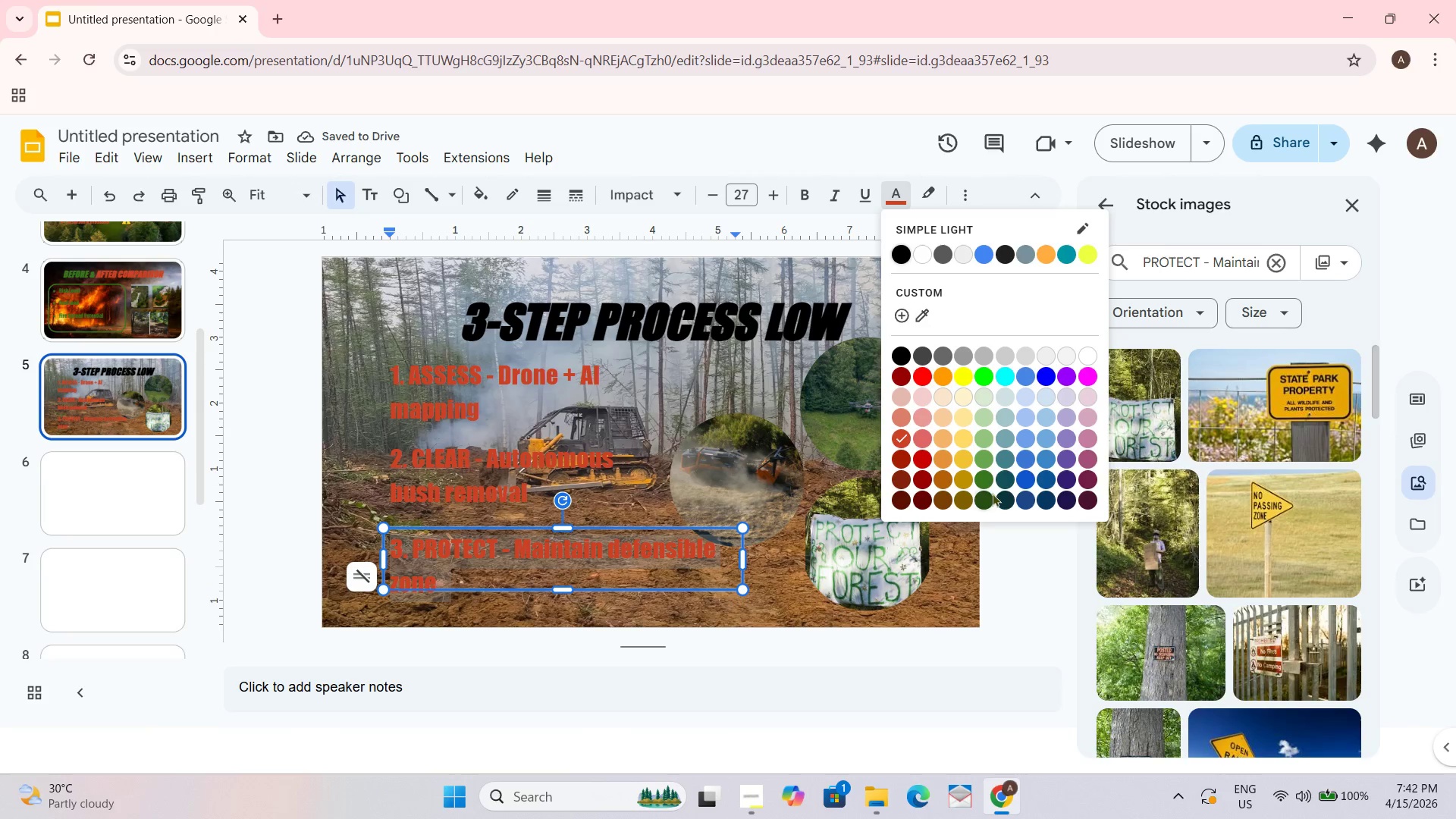 
left_click([979, 476])
 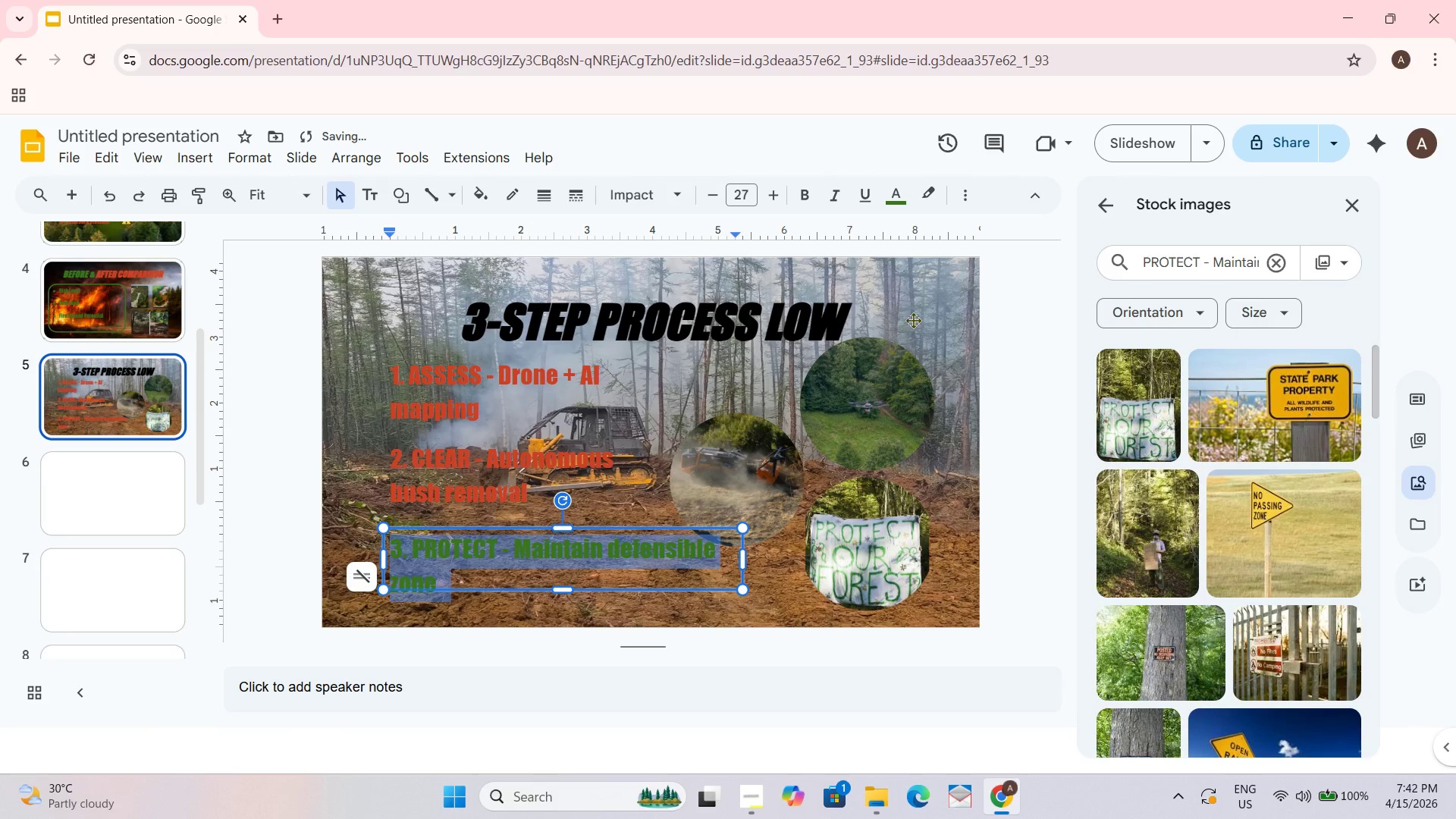 
key(Control+A)
 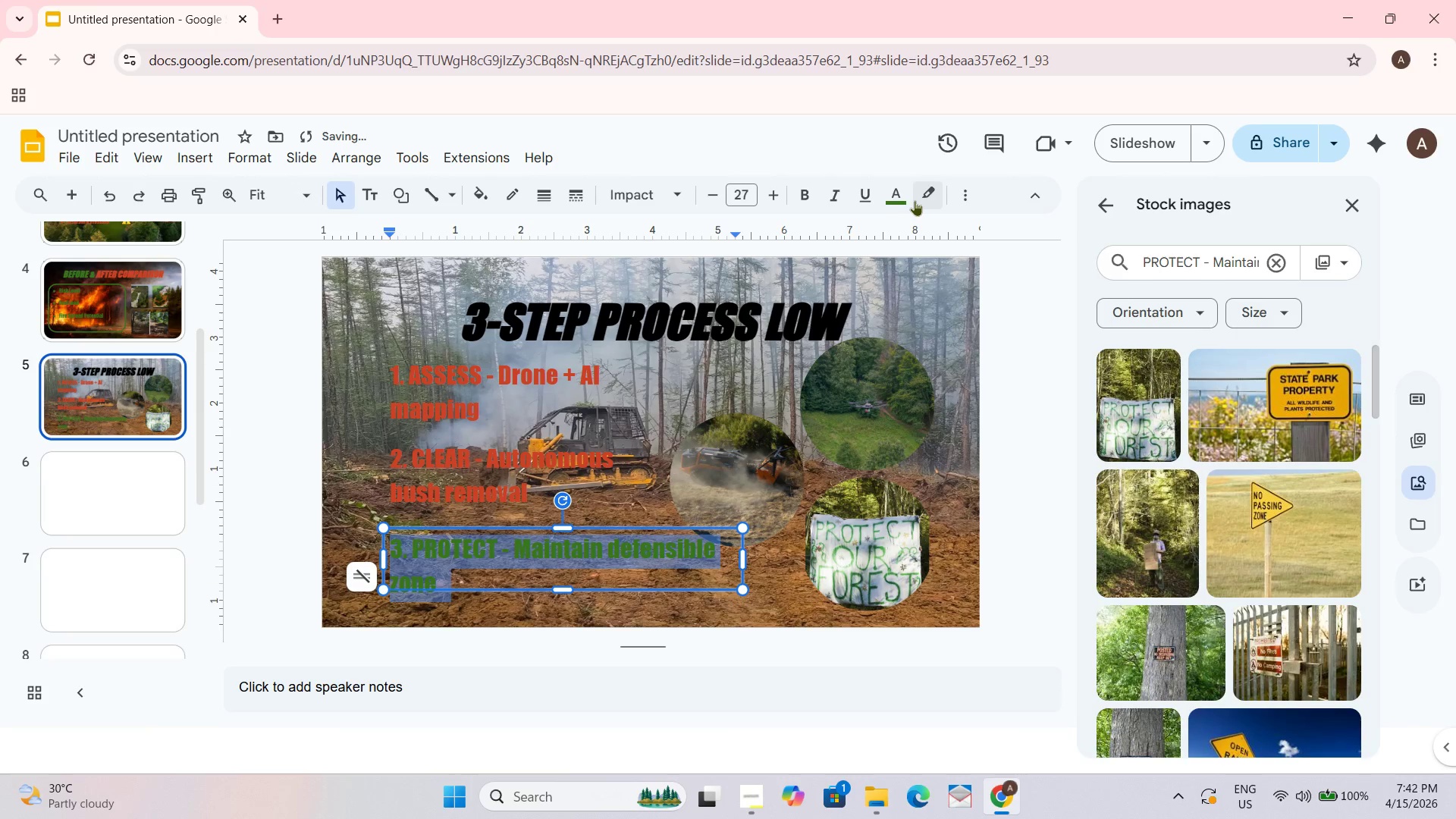 
key(Control+Z)
 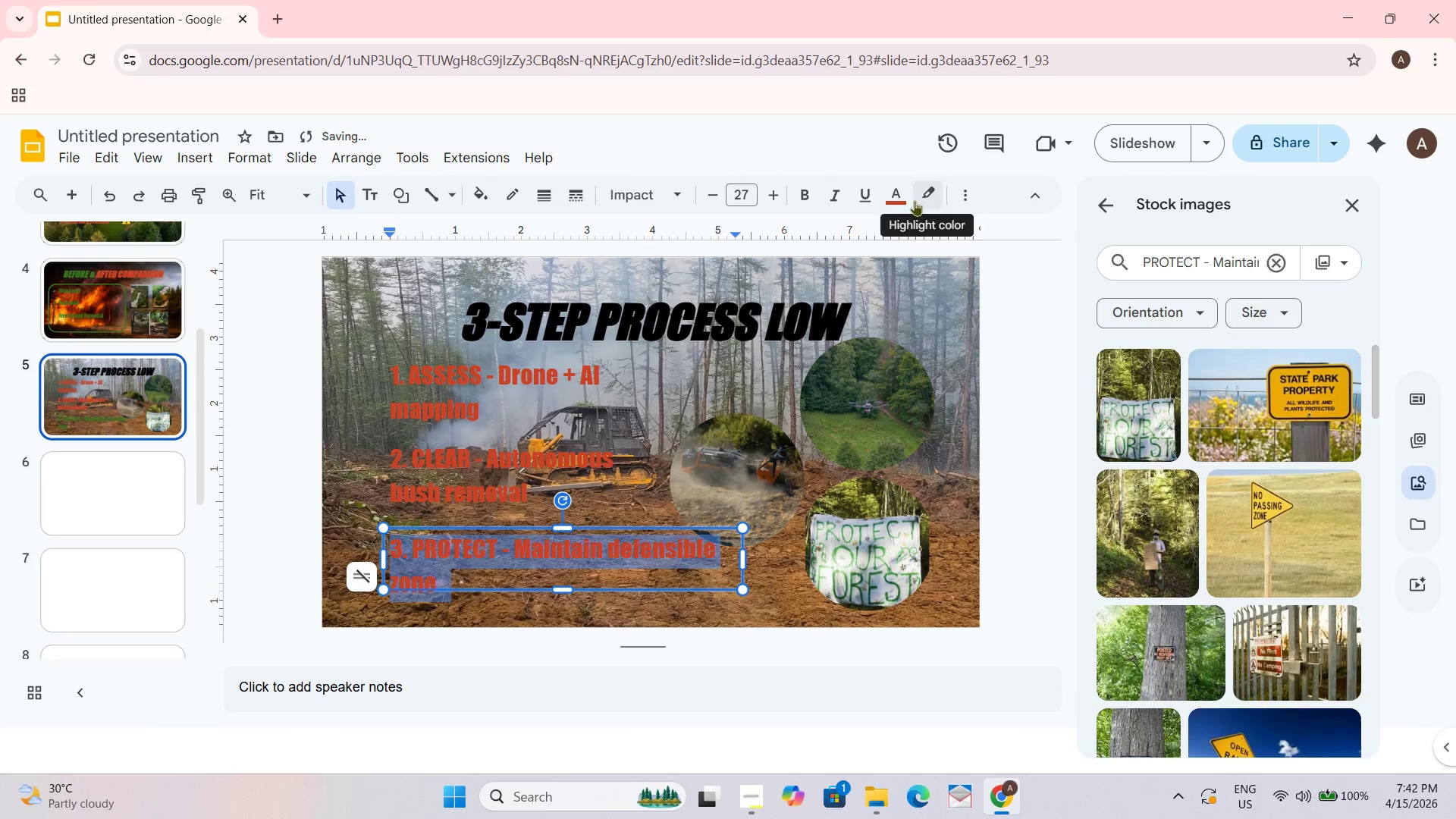 
left_click([924, 195])
 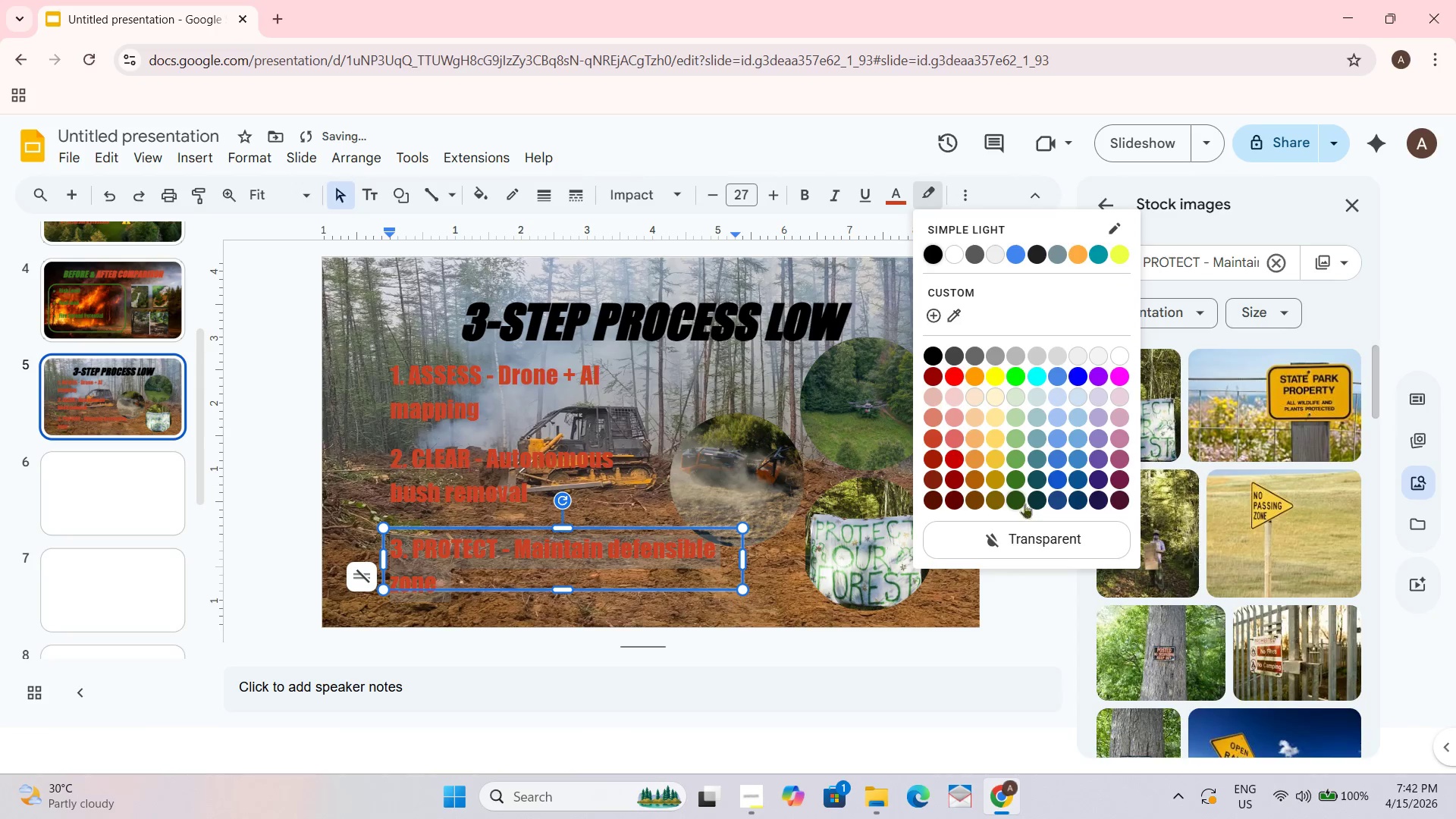 
left_click([1018, 498])
 